 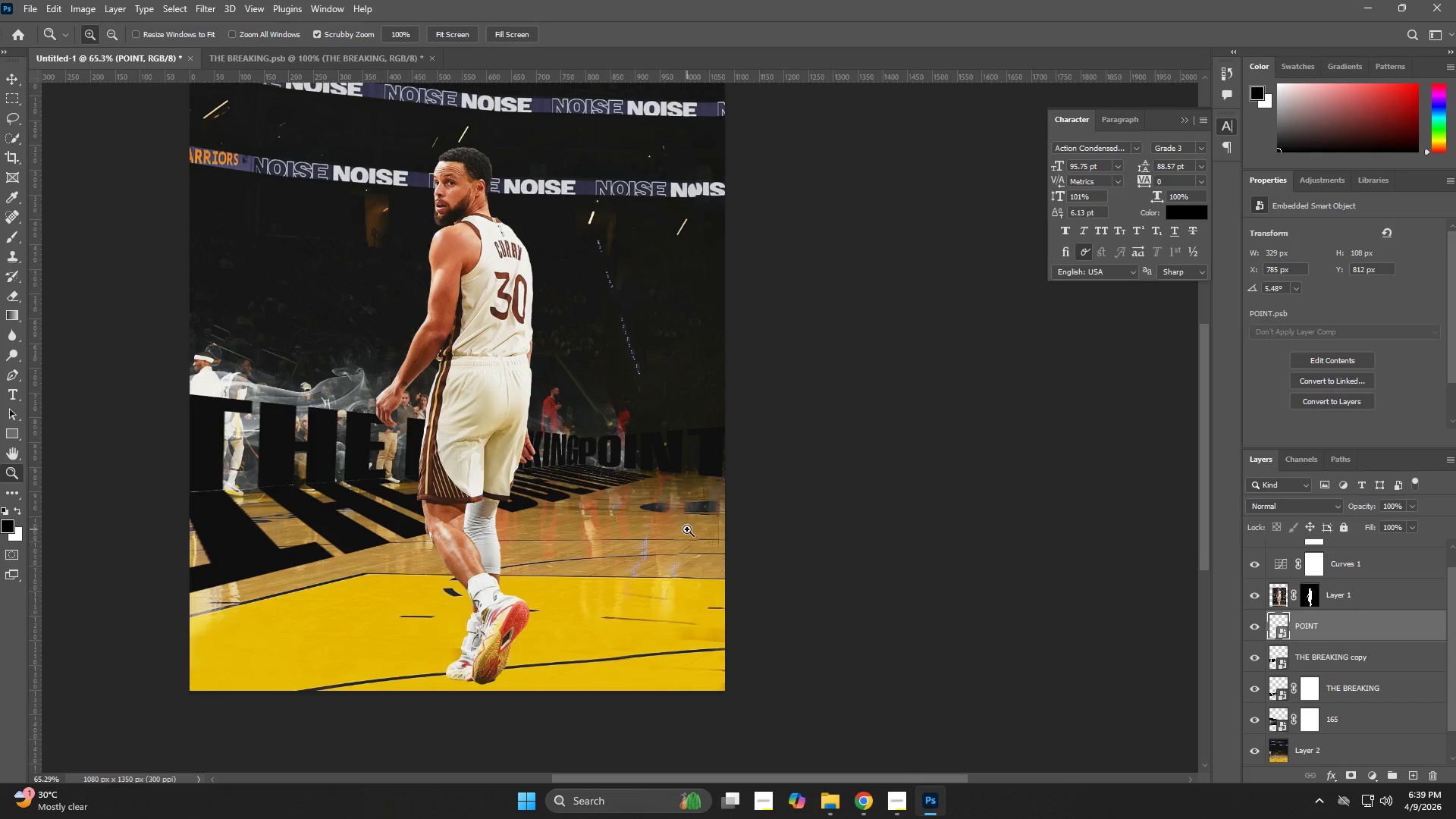 
left_click_drag(start_coordinate=[596, 451], to_coordinate=[689, 499])
 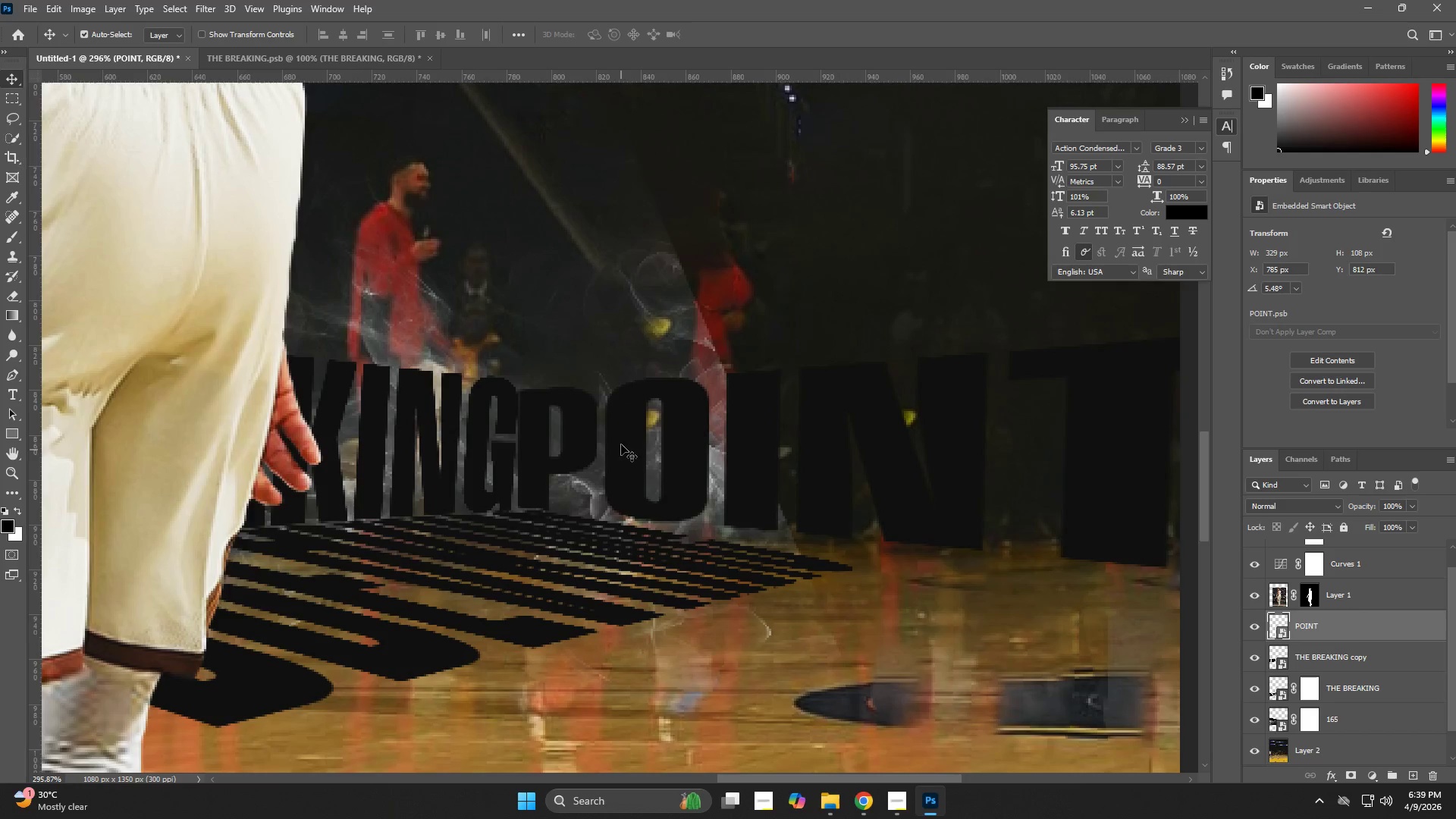 
left_click_drag(start_coordinate=[622, 439], to_coordinate=[627, 436])
 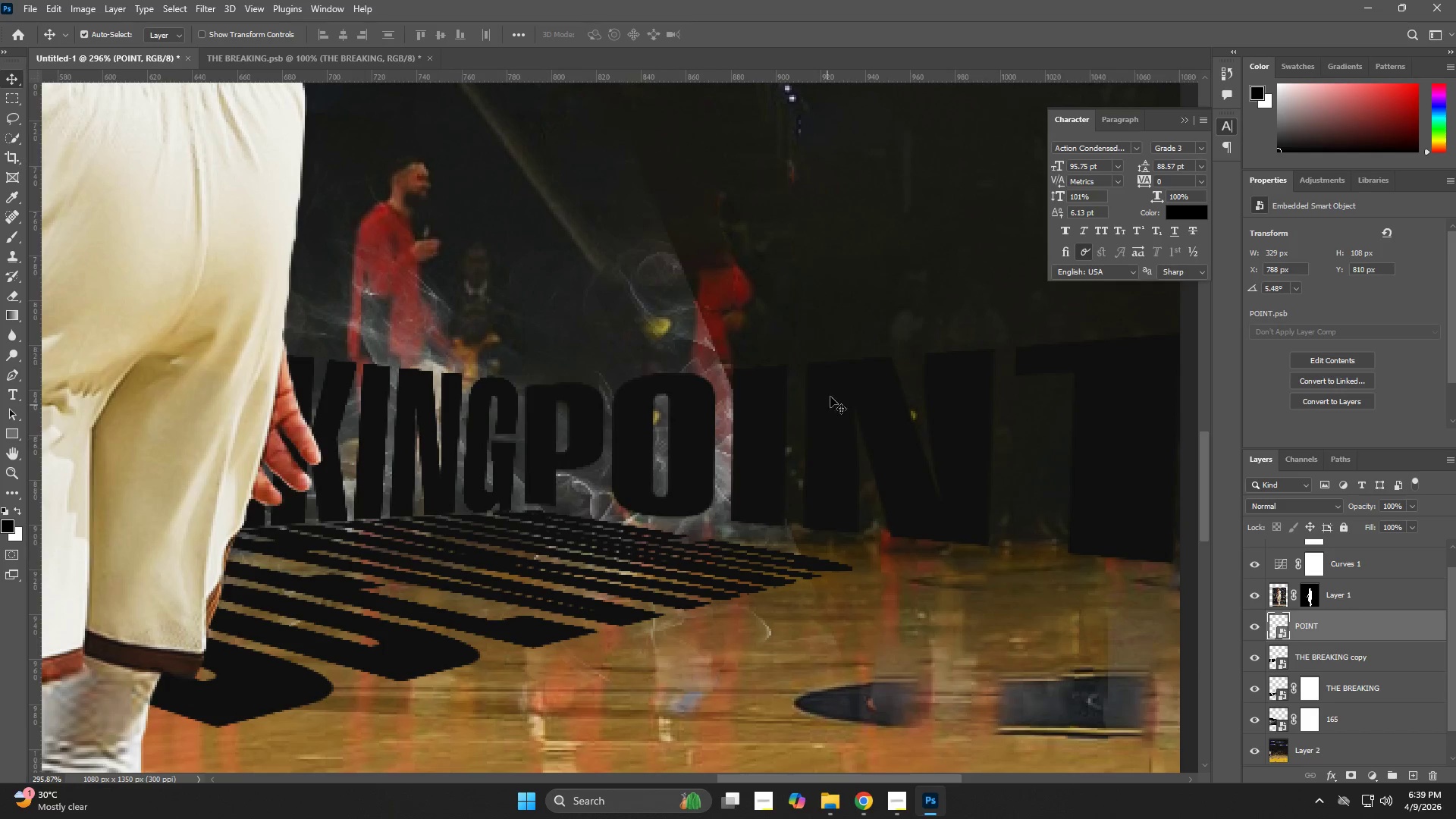 
key(Control+T)
 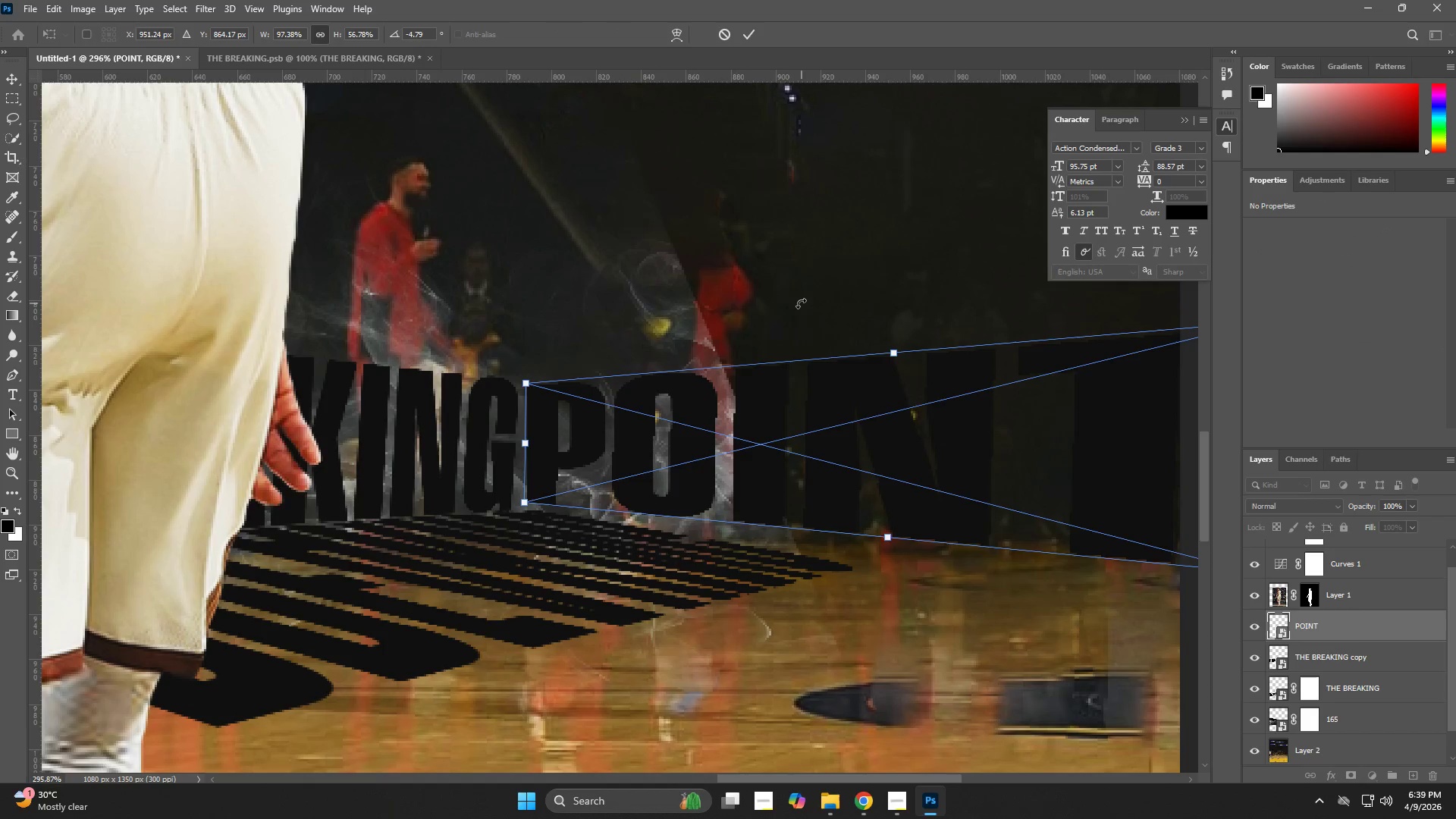 
left_click_drag(start_coordinate=[796, 303], to_coordinate=[793, 307])
 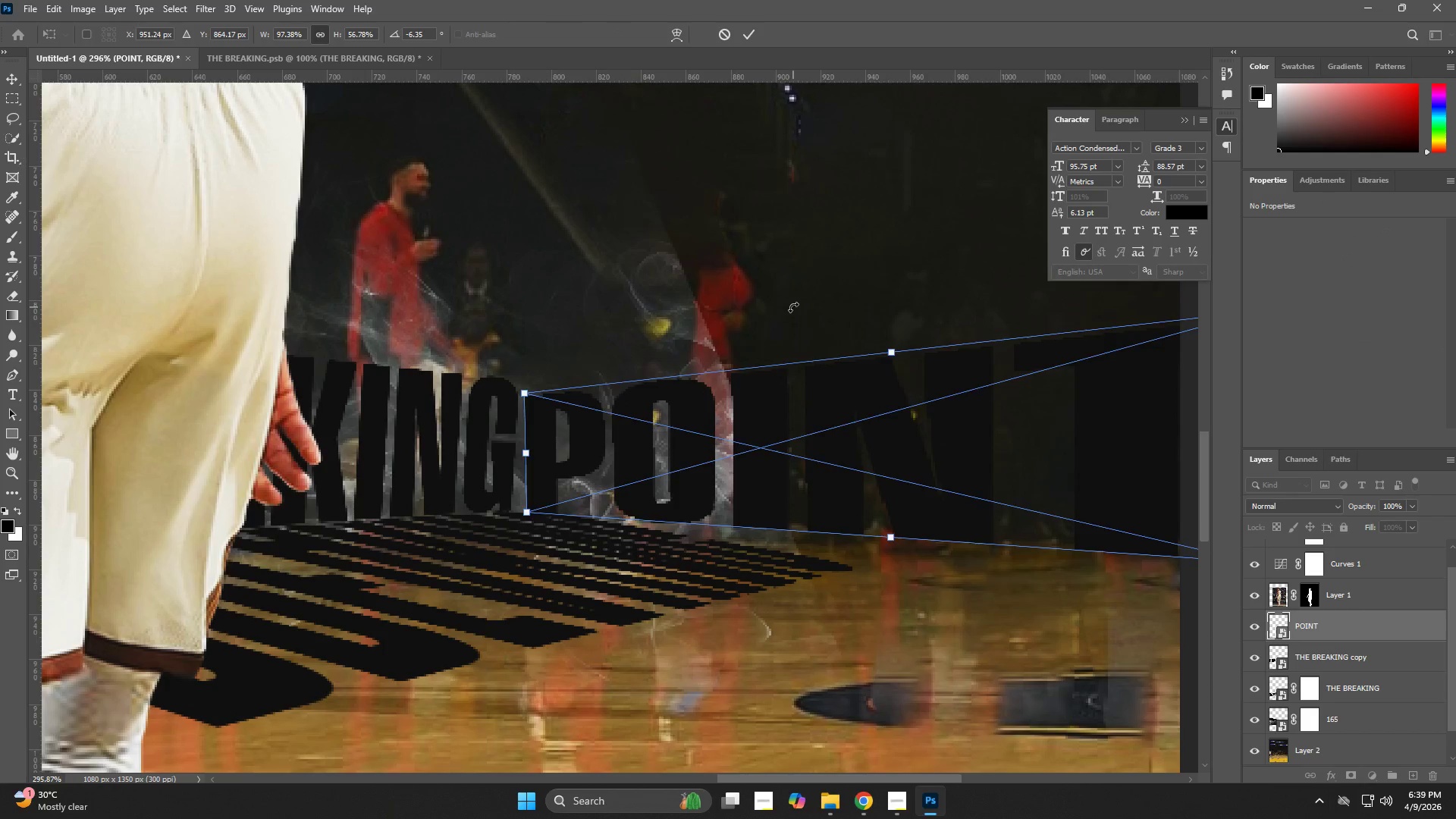 
key(NumpadEnter)
 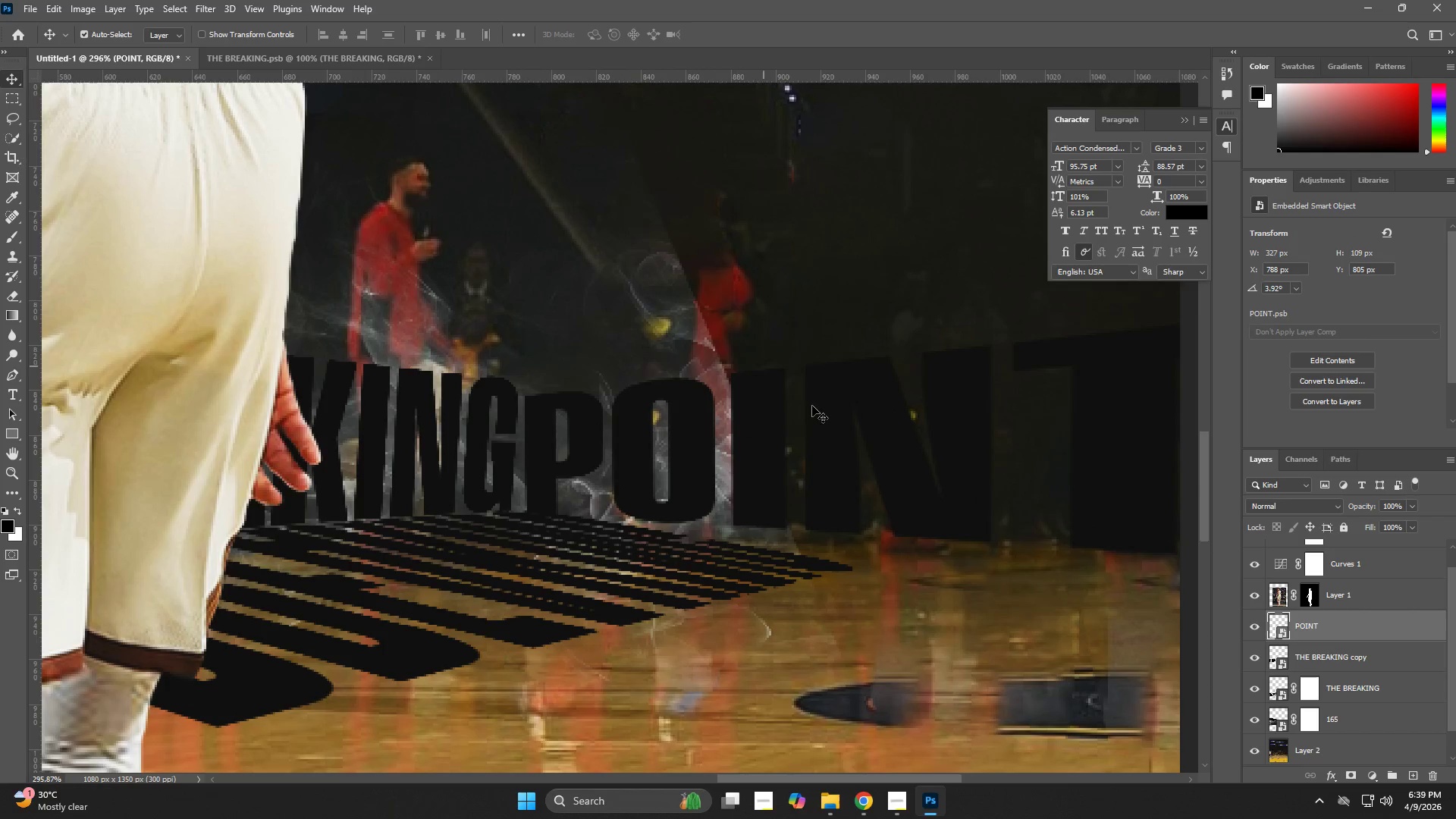 
key(Z)
 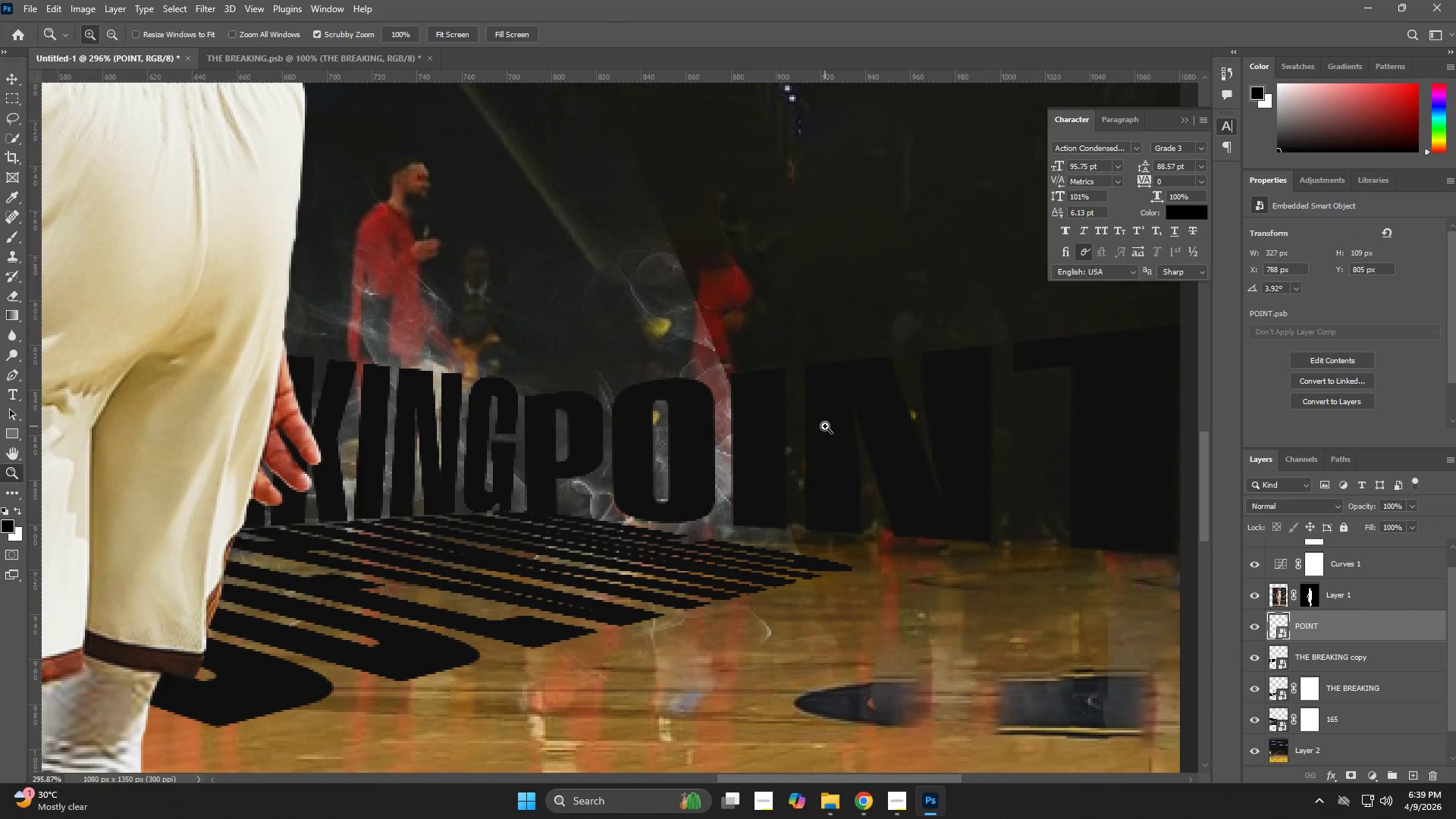 
left_click_drag(start_coordinate=[825, 426], to_coordinate=[733, 461])
 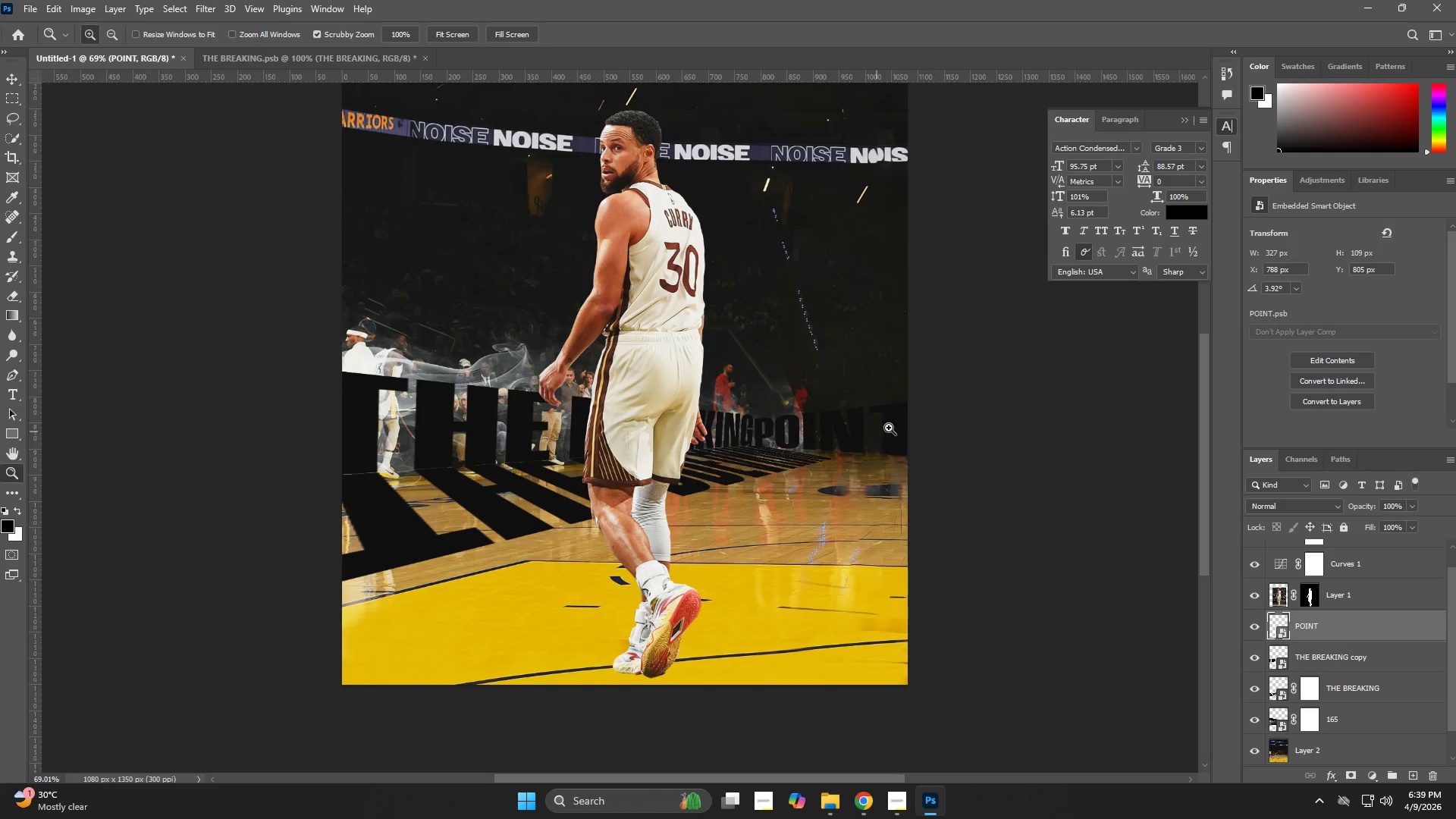 
left_click_drag(start_coordinate=[947, 418], to_coordinate=[1011, 444])
 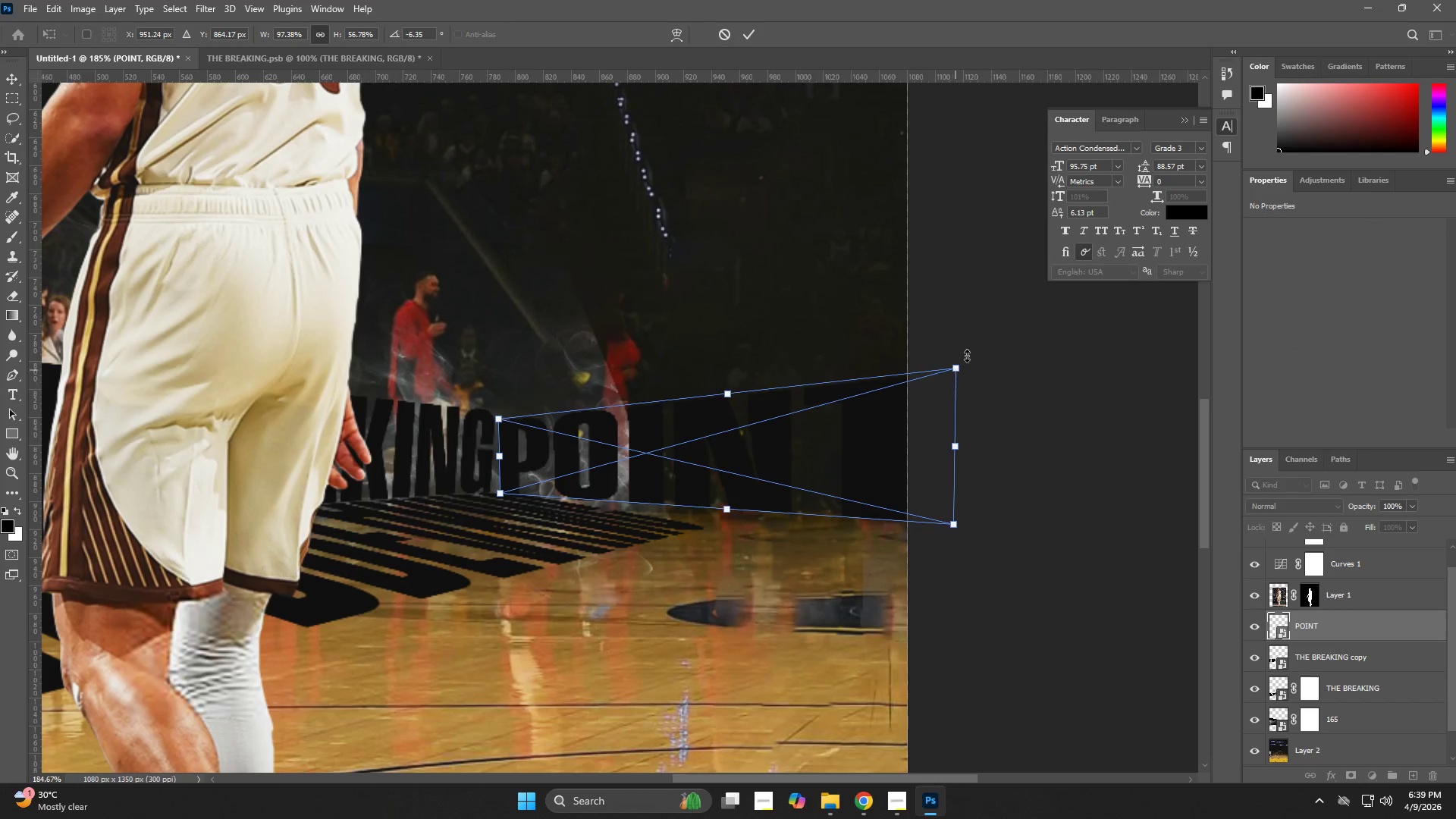 
key(Control+T)
 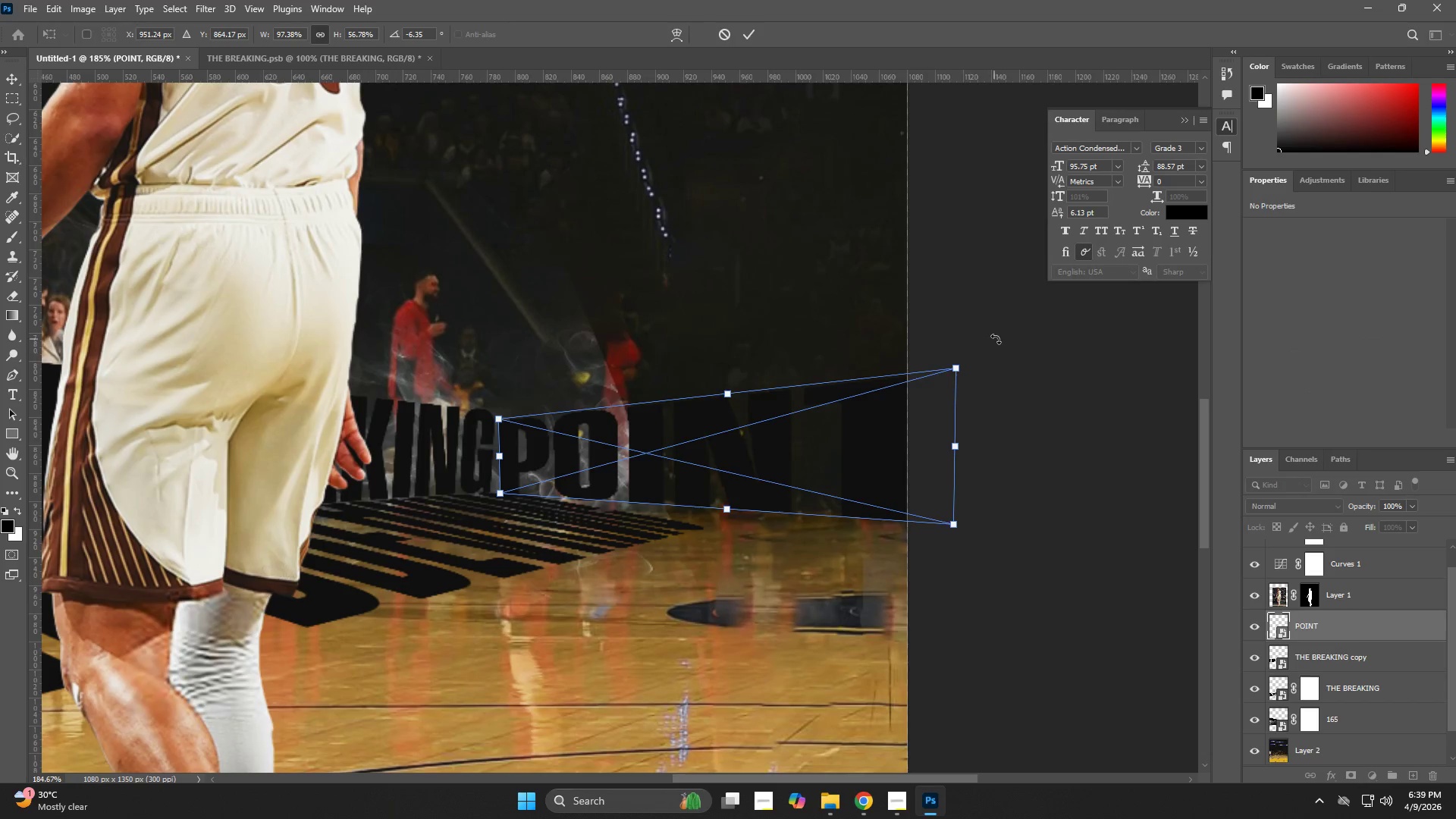 
left_click_drag(start_coordinate=[996, 339], to_coordinate=[996, 344])
 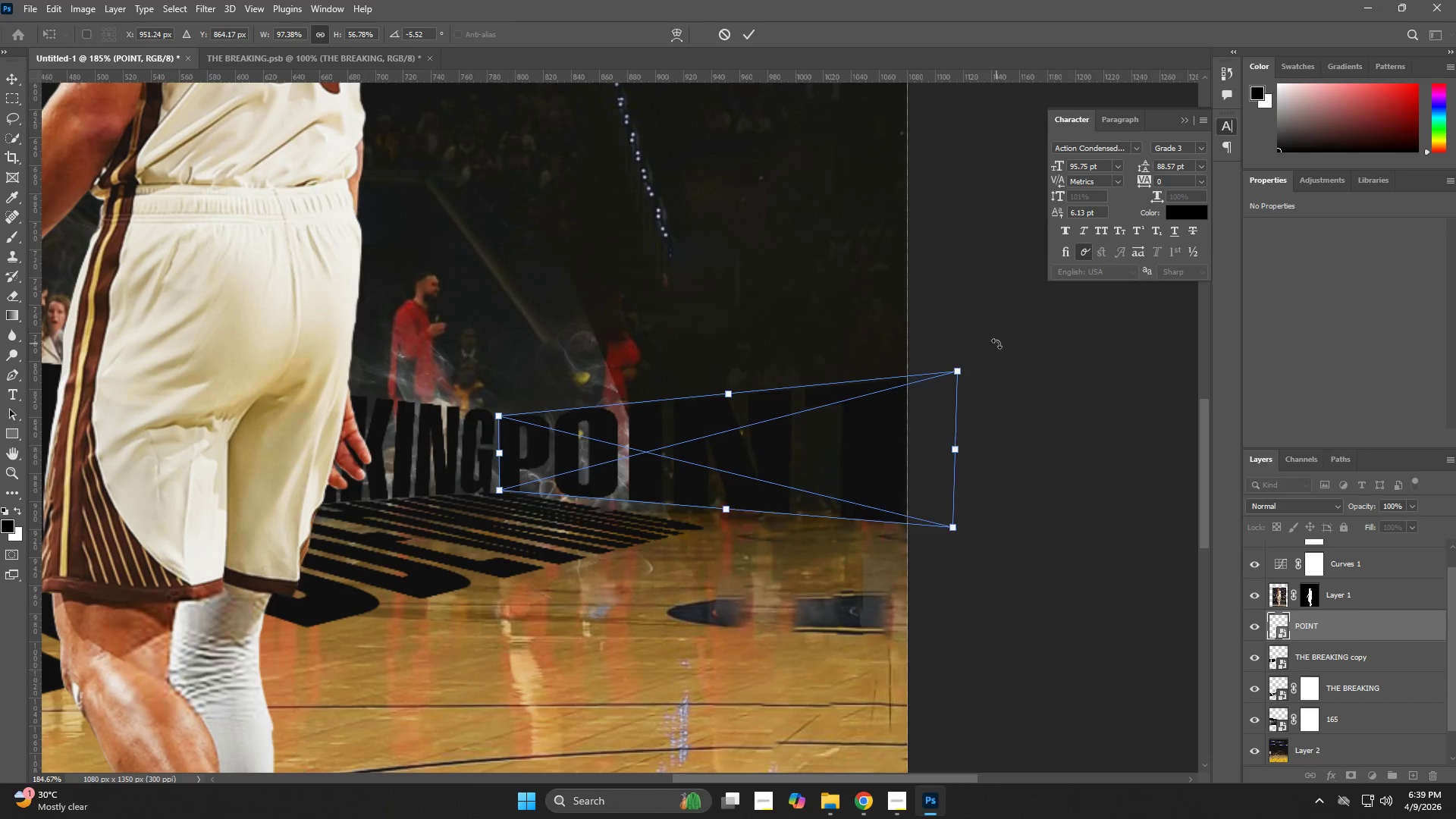 
key(NumpadEnter)
 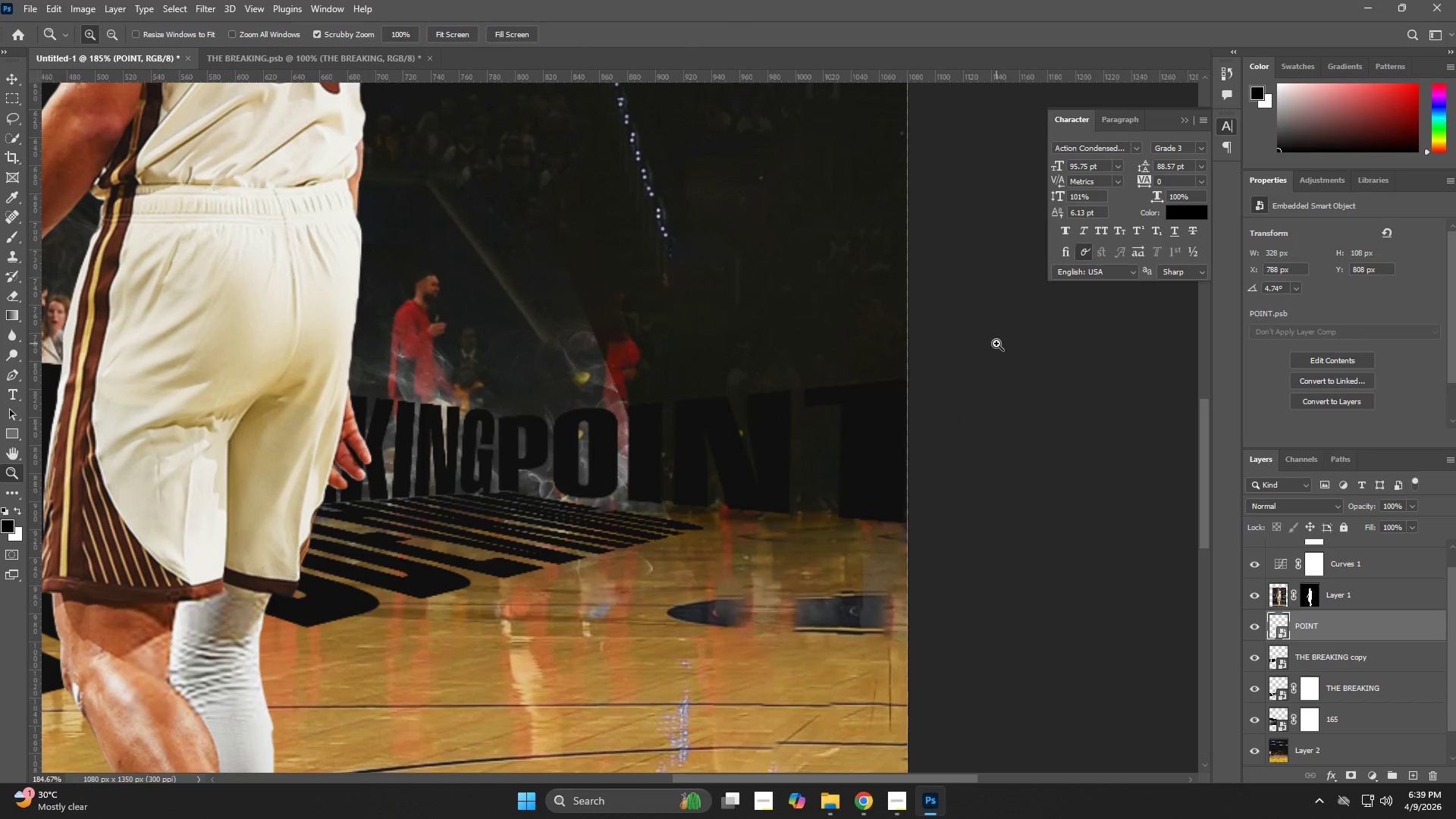 
key(Z)
 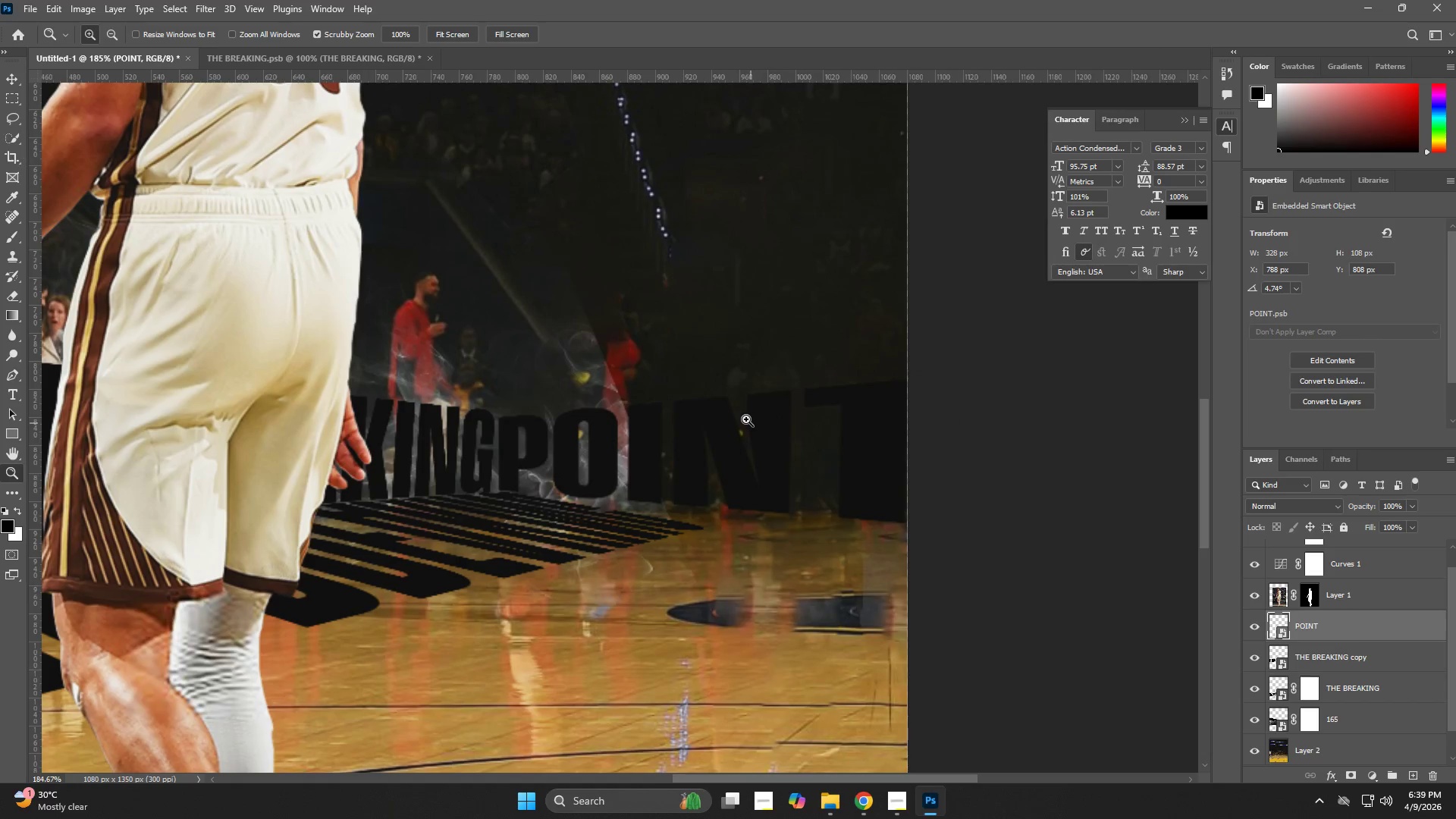 
left_click_drag(start_coordinate=[742, 419], to_coordinate=[678, 443])
 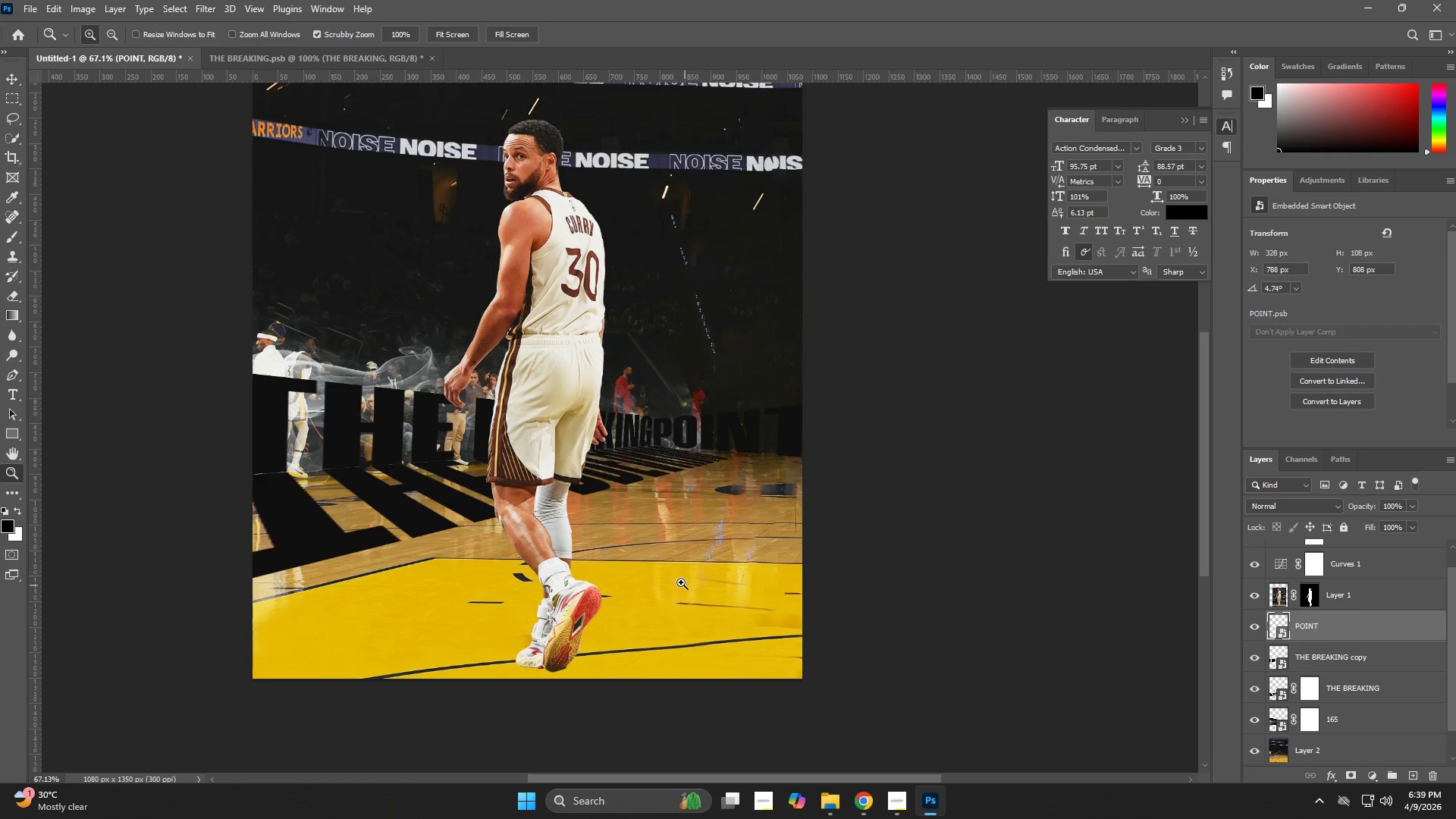 
wait(6.98)
 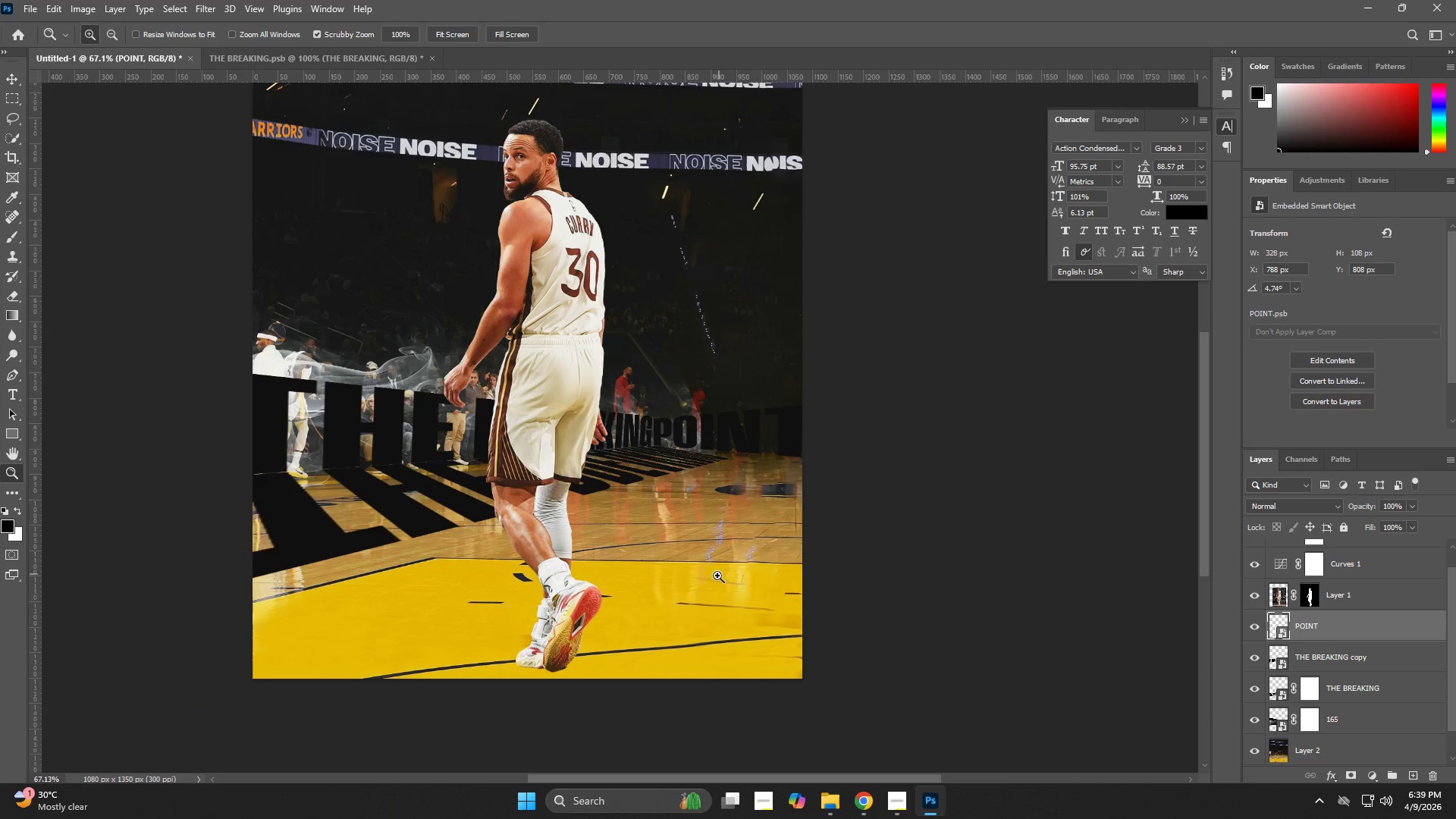 
left_click_drag(start_coordinate=[688, 507], to_coordinate=[654, 517])
 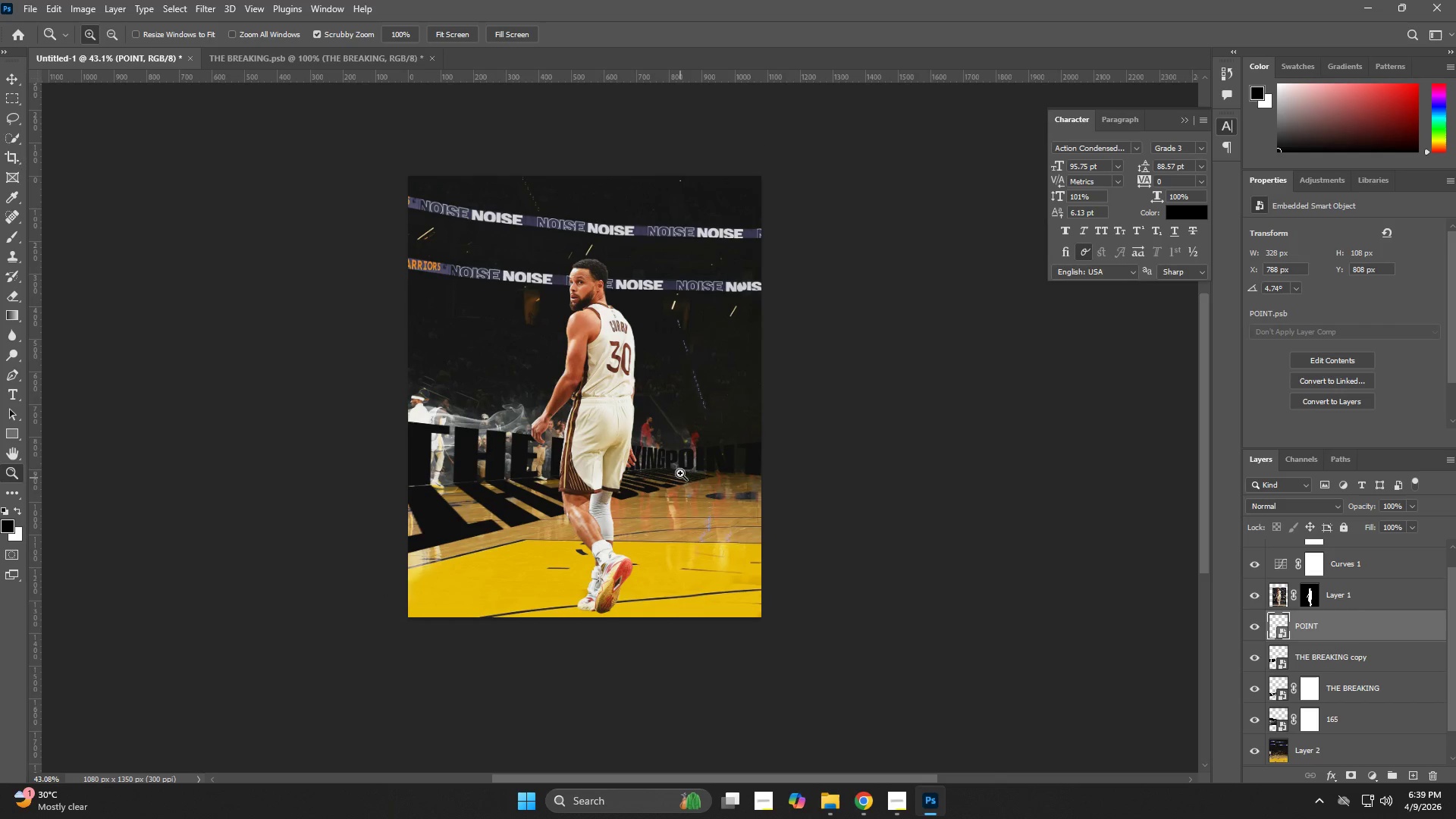 
left_click_drag(start_coordinate=[679, 468], to_coordinate=[766, 560])
 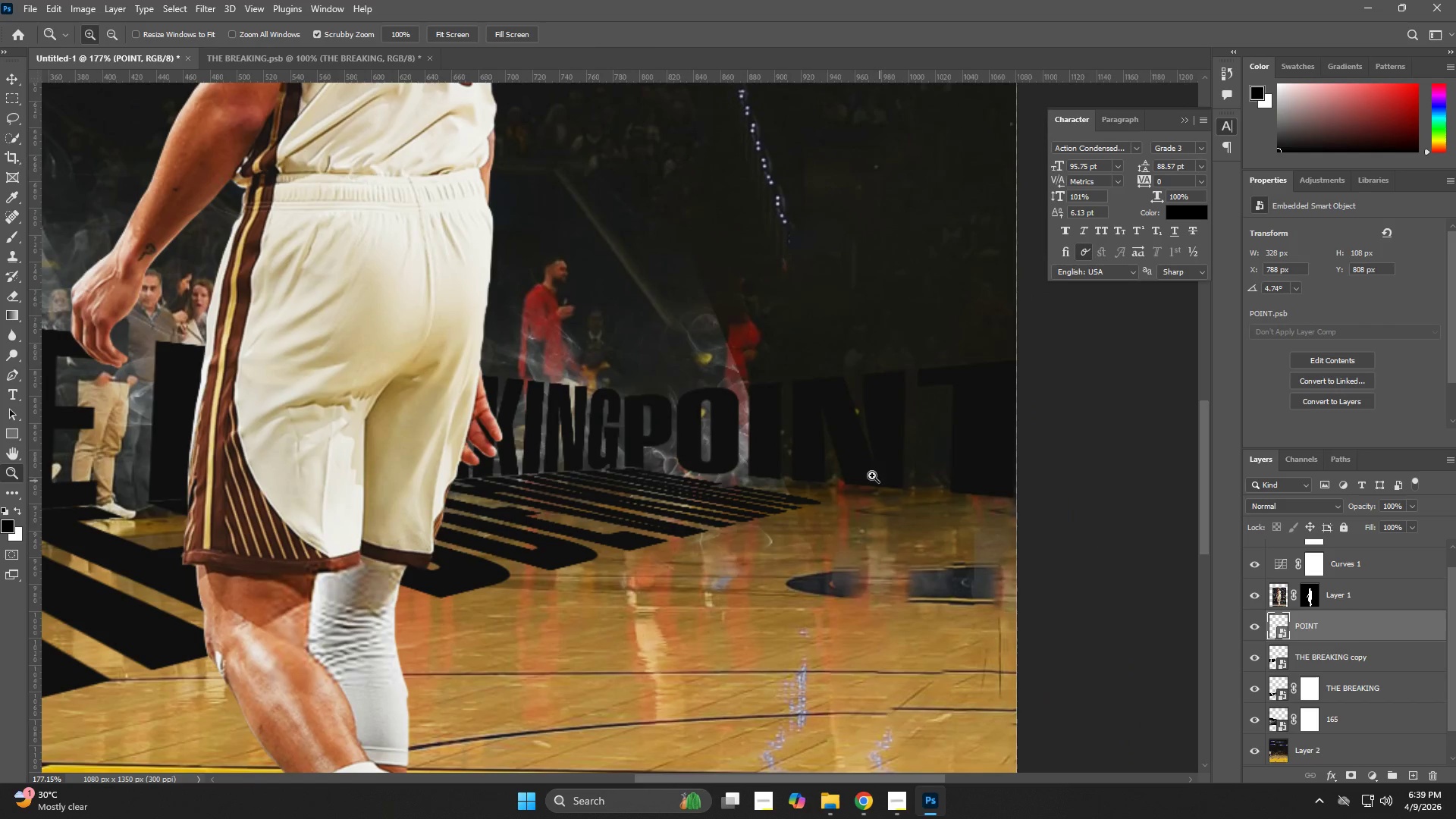 
key(V)
 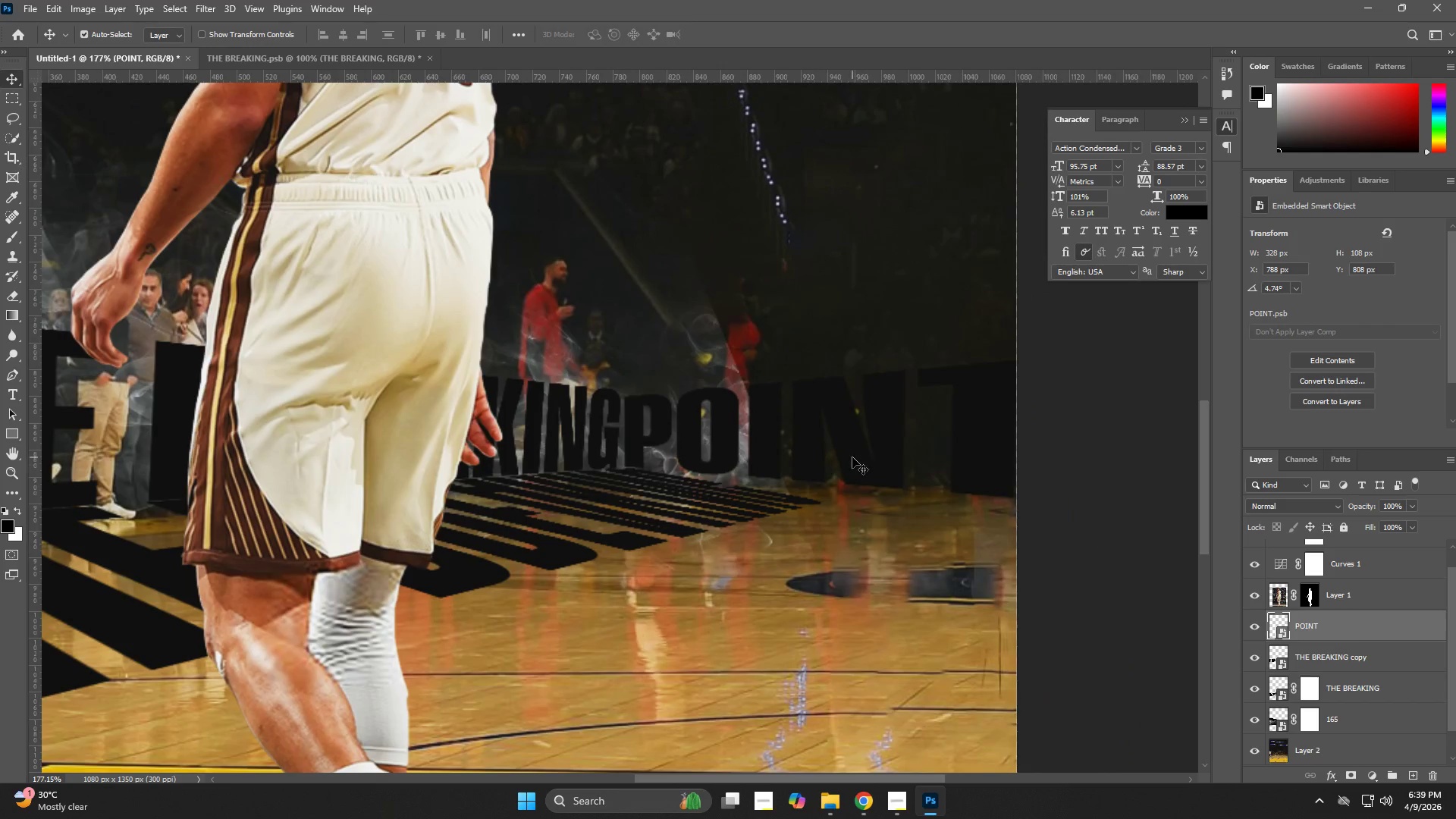 
left_click([852, 457])
 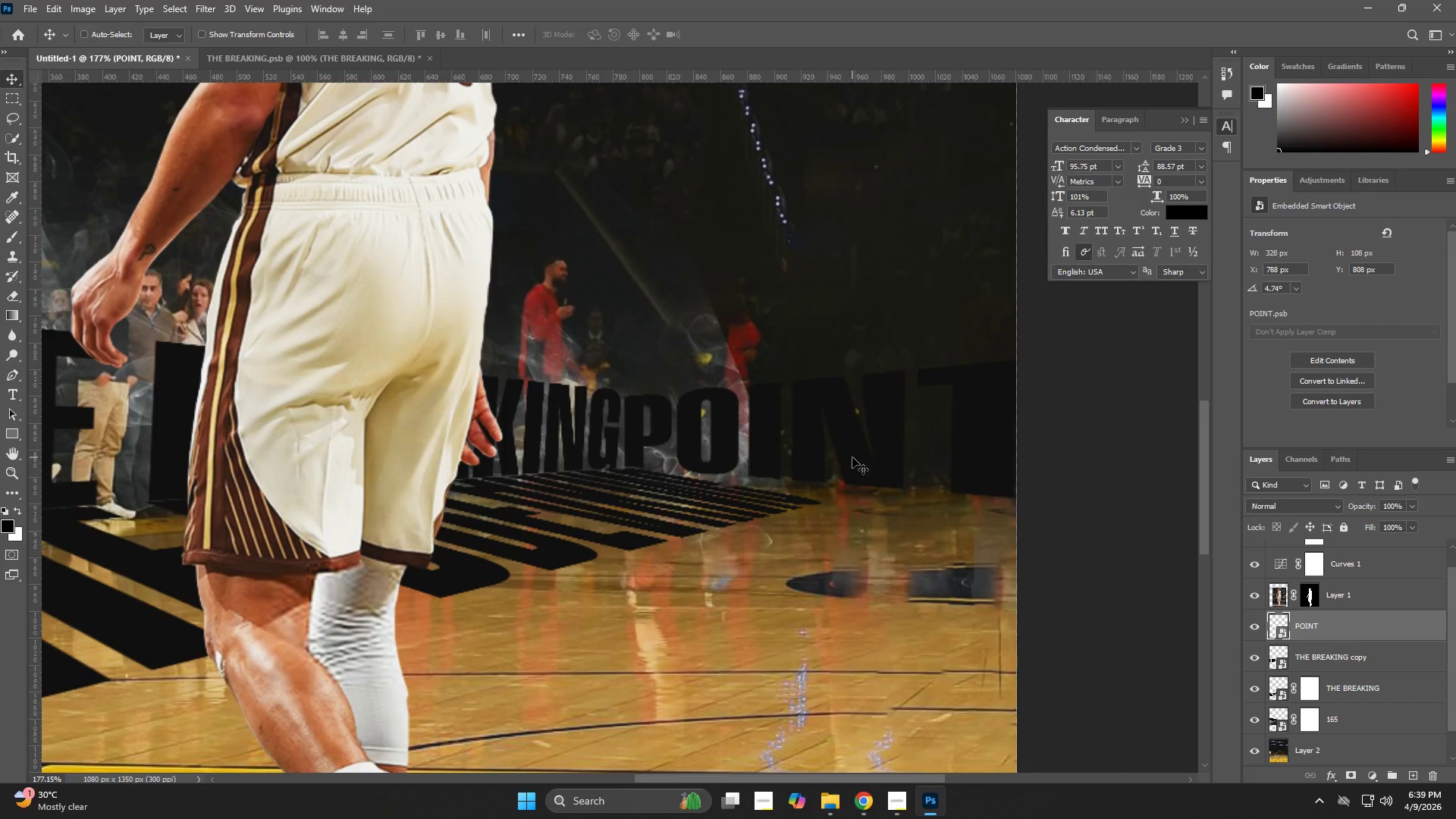 
key(Control+T)
 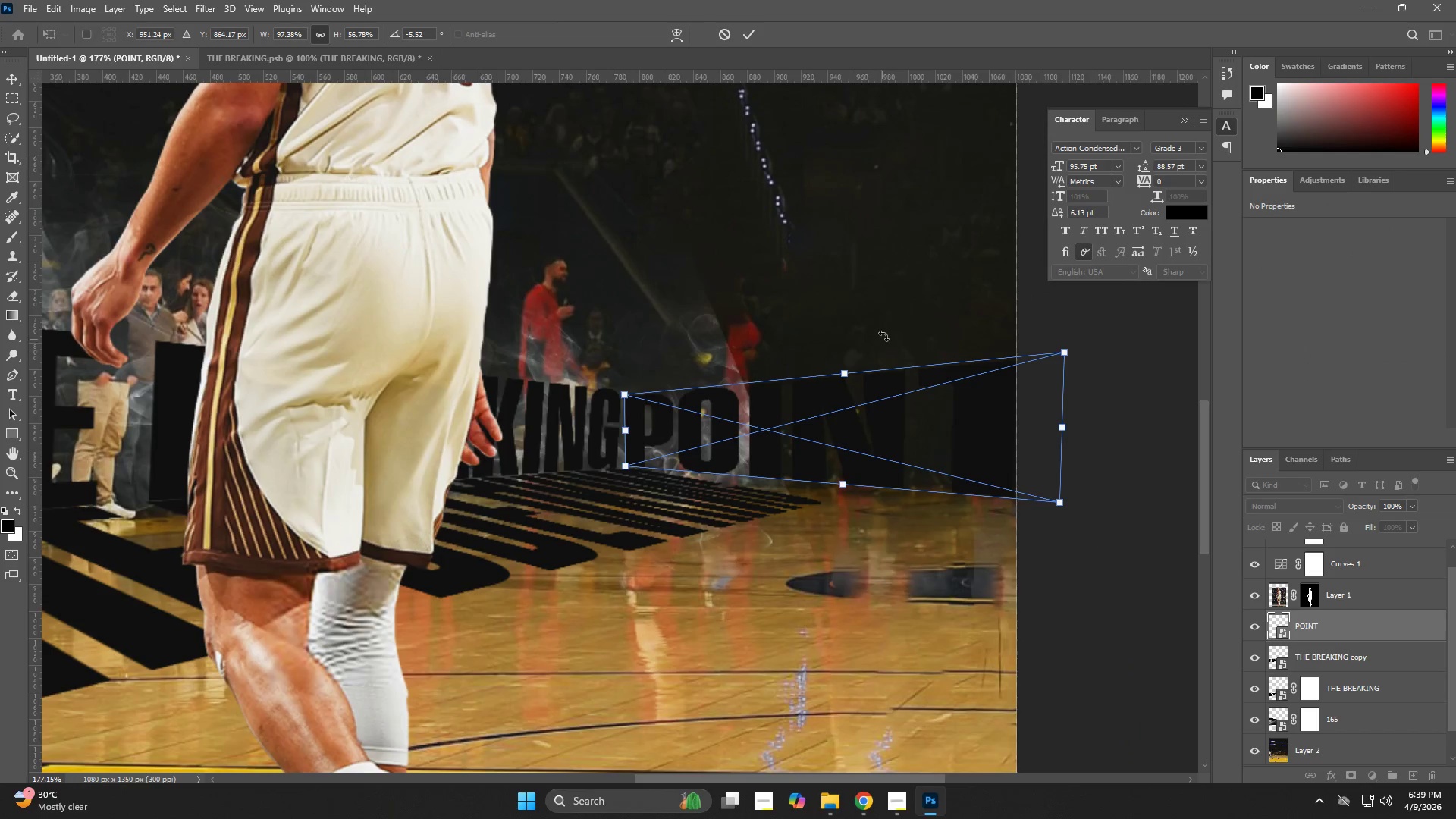 
left_click_drag(start_coordinate=[883, 336], to_coordinate=[879, 332])
 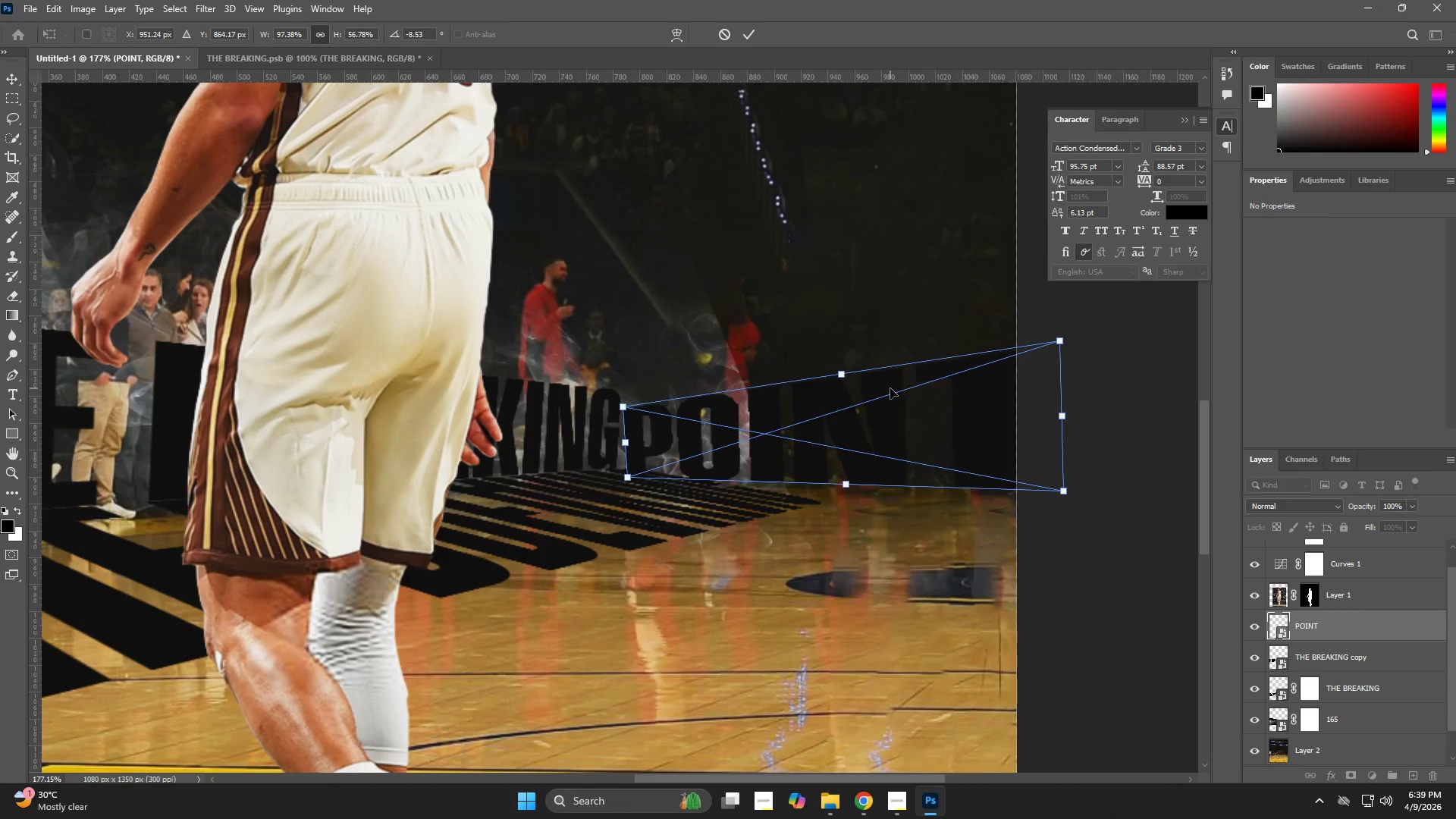 
key(Control+ControlLeft)
 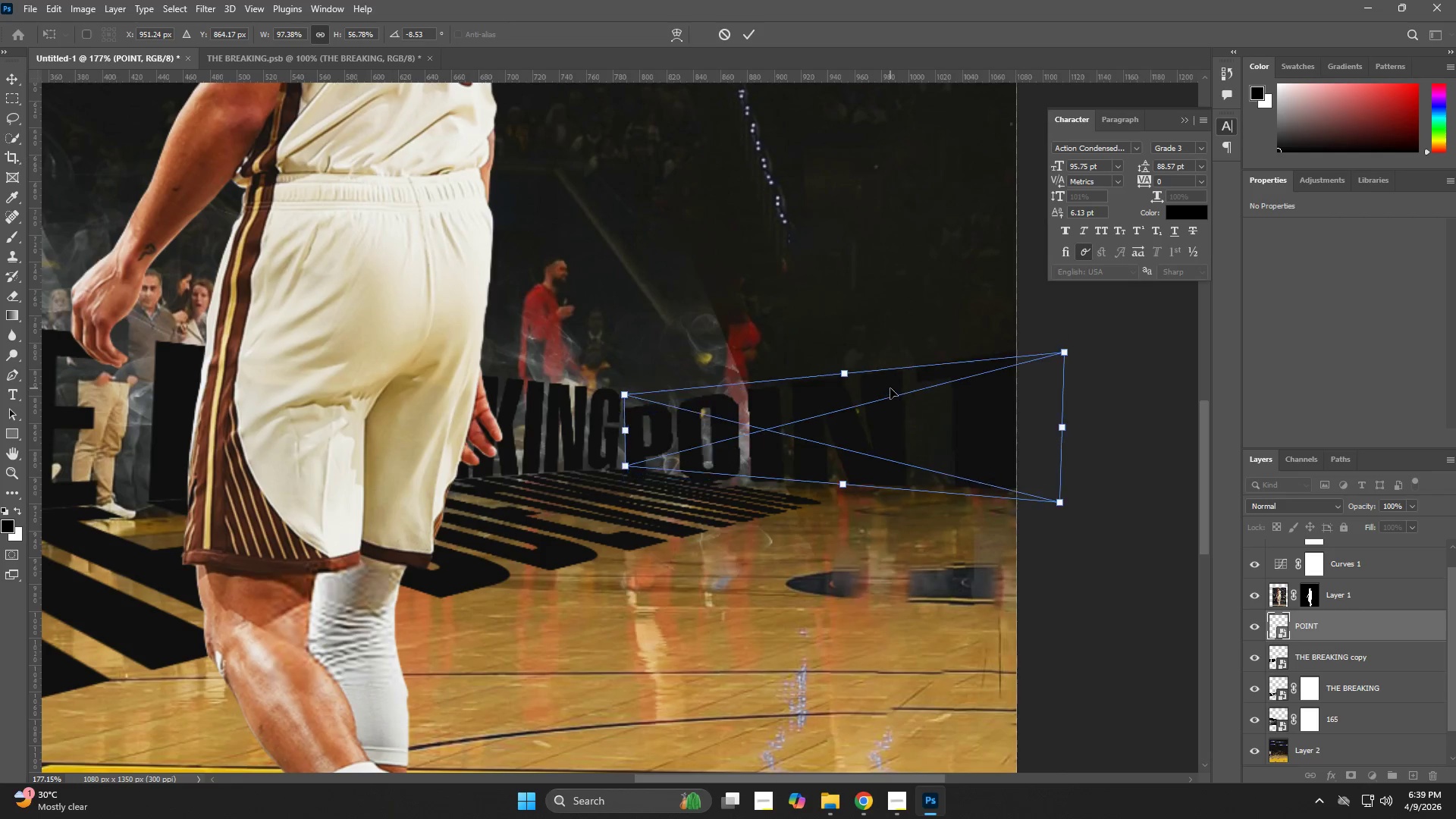 
key(Control+Z)
 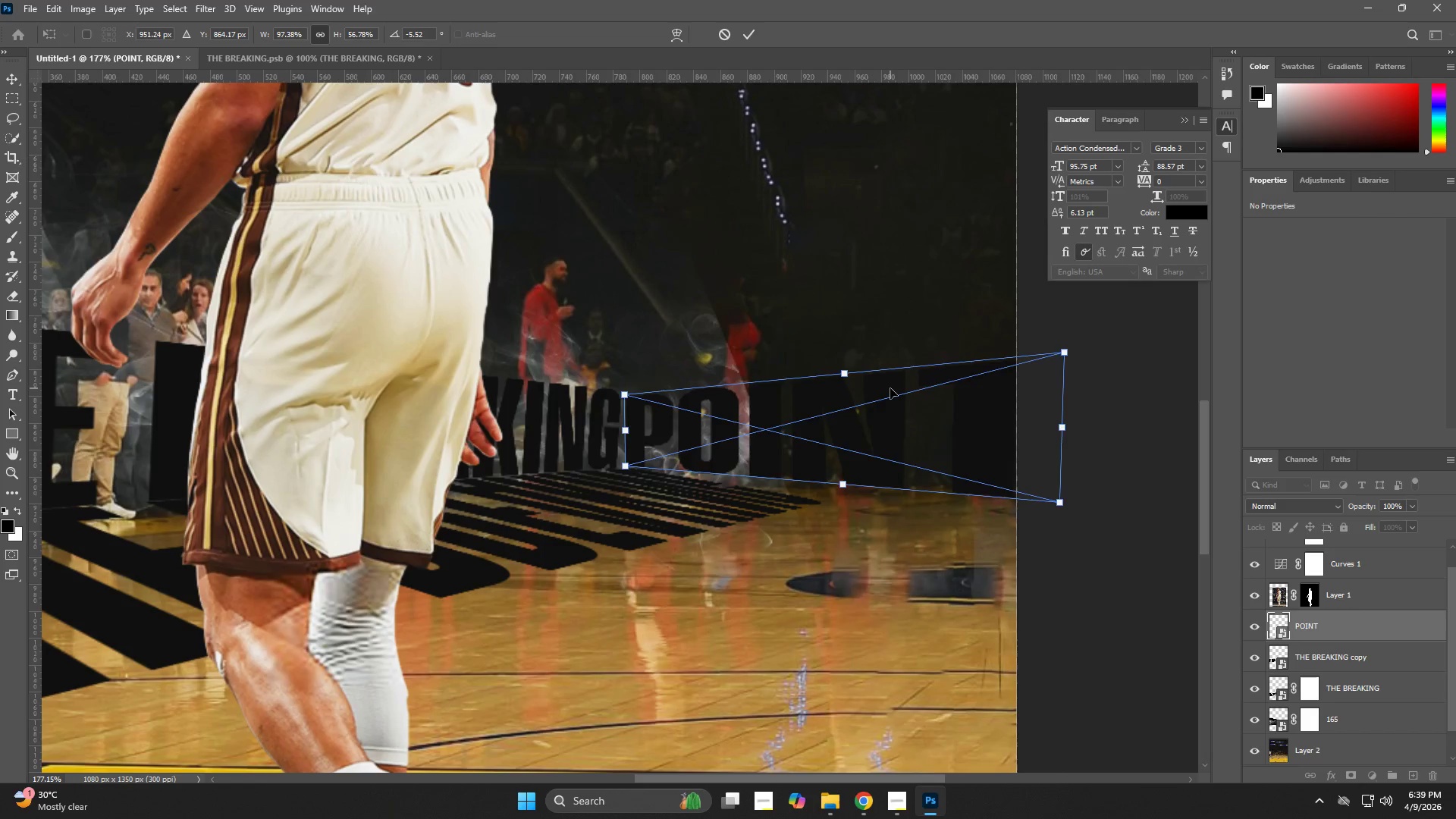 
key(NumpadEnter)
 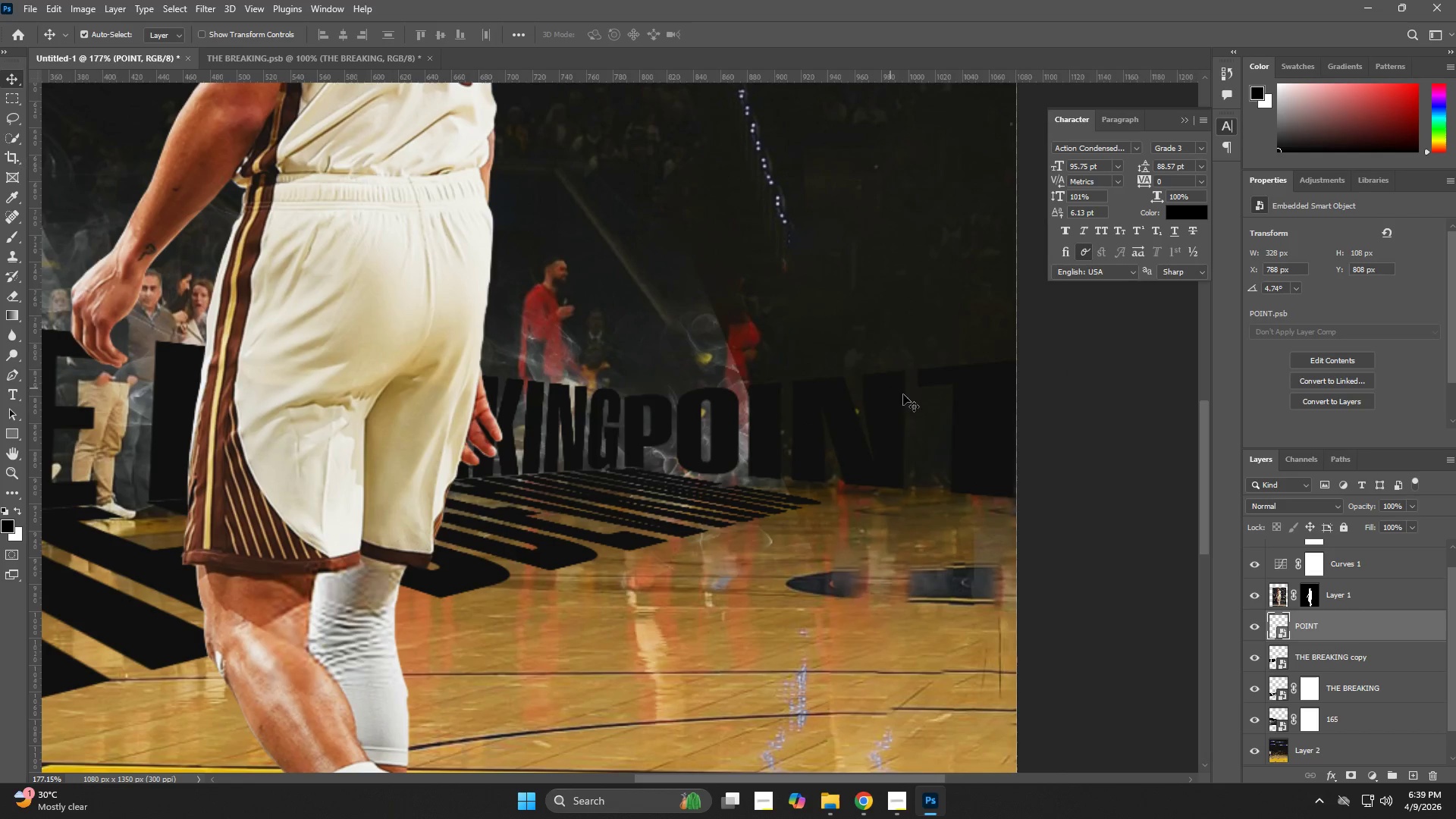 
type(ZV)
 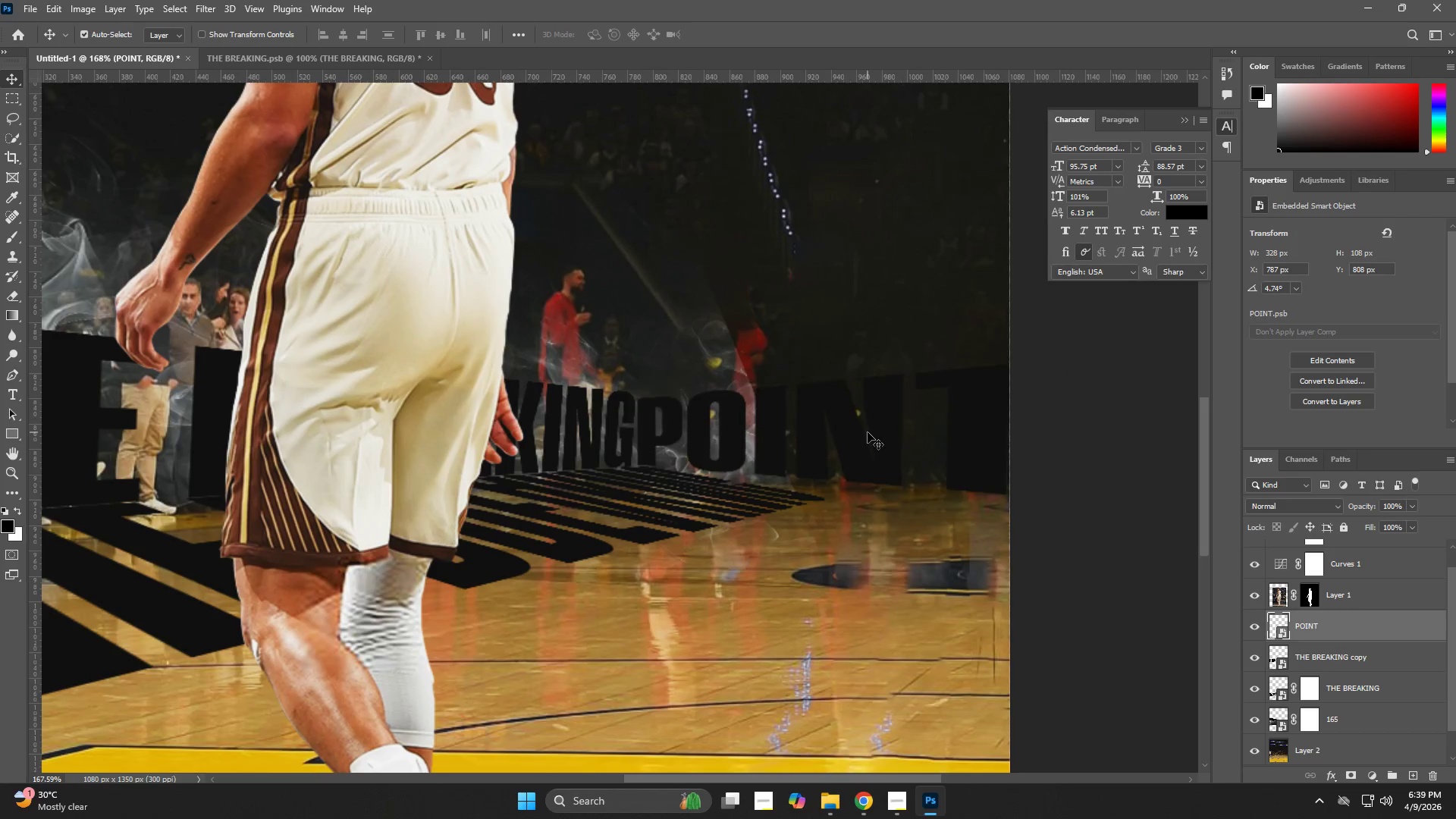 
left_click_drag(start_coordinate=[890, 435], to_coordinate=[877, 435])
 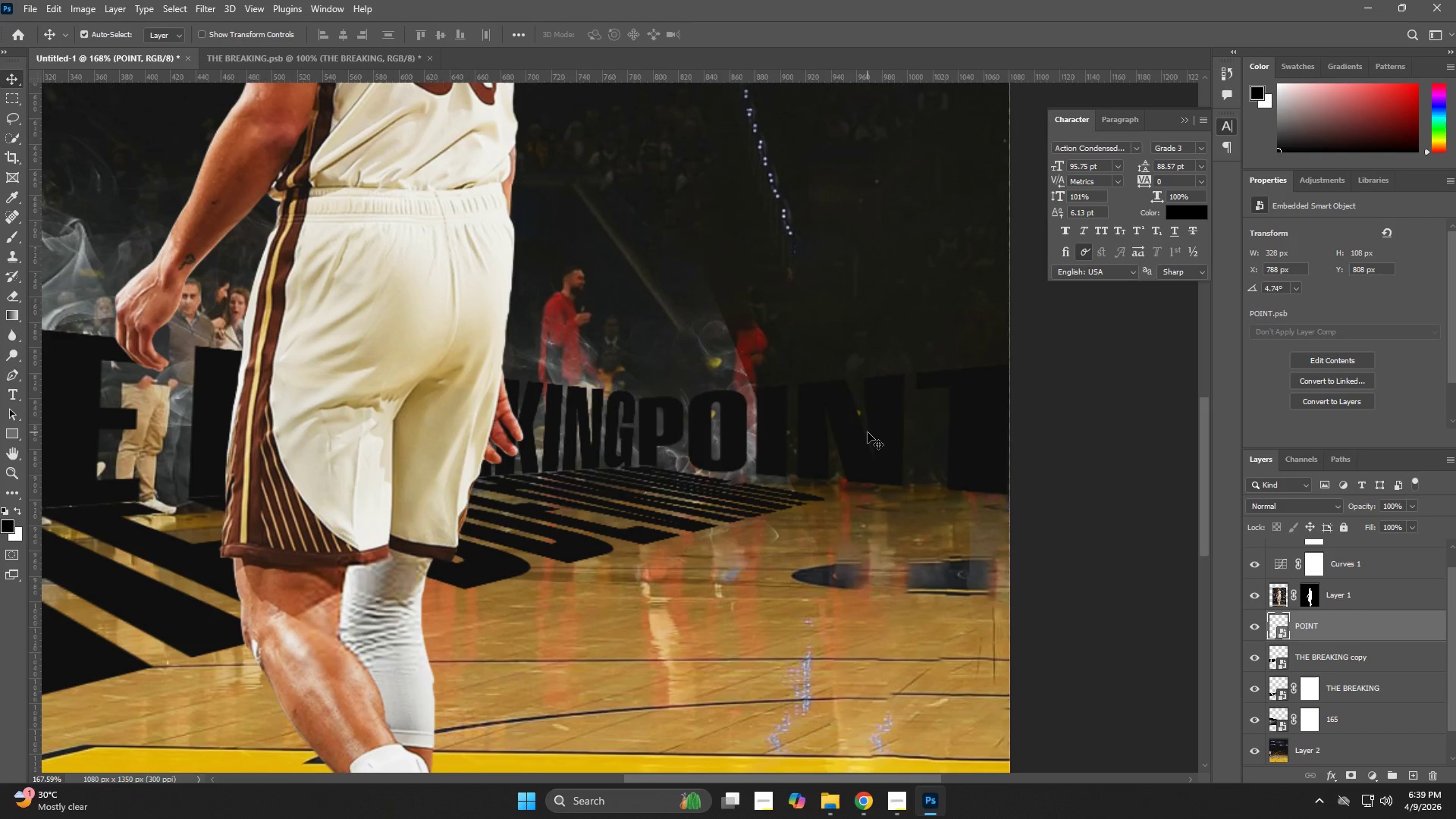 
key(ArrowLeft)
 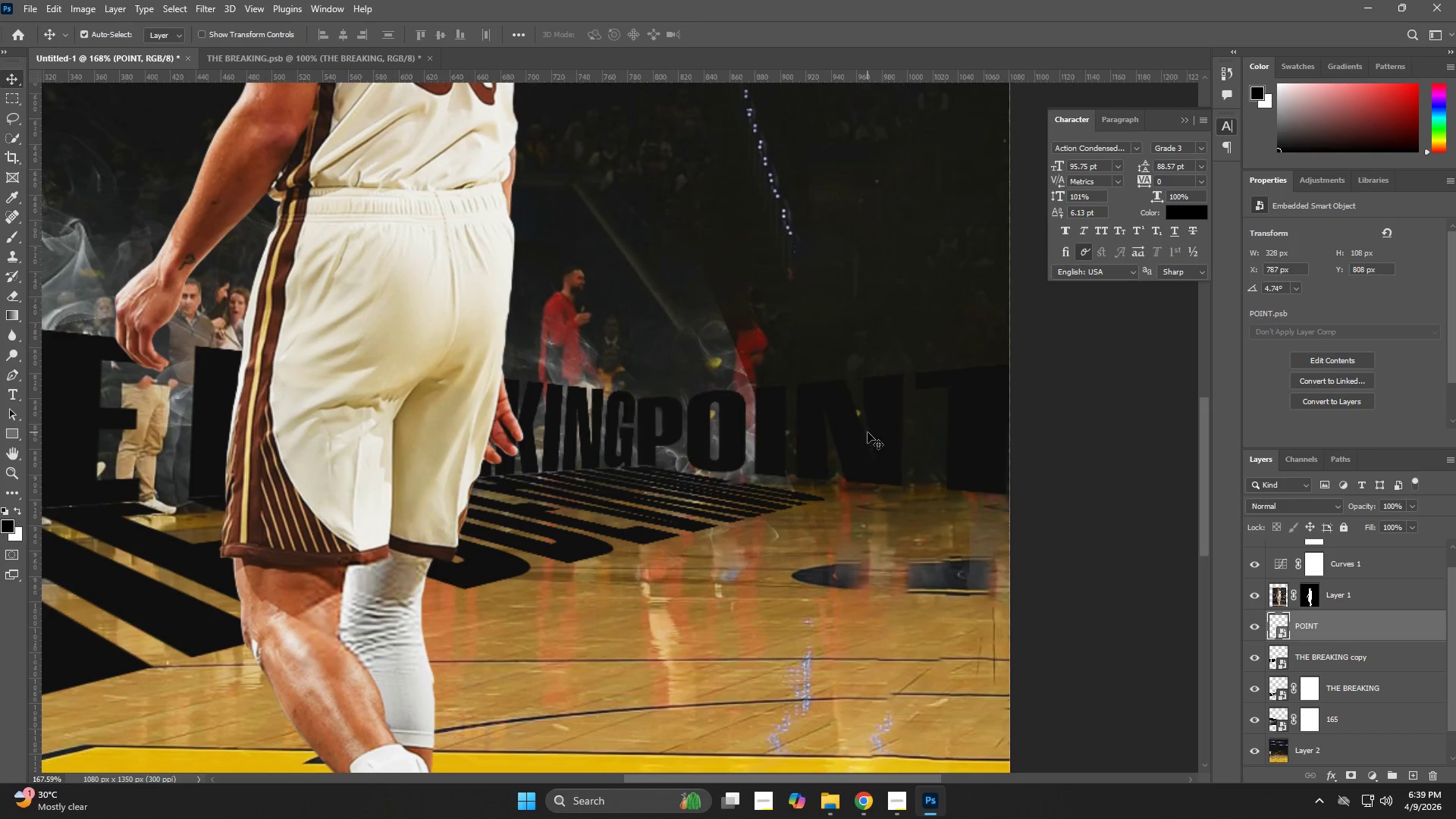 
key(ArrowLeft)
 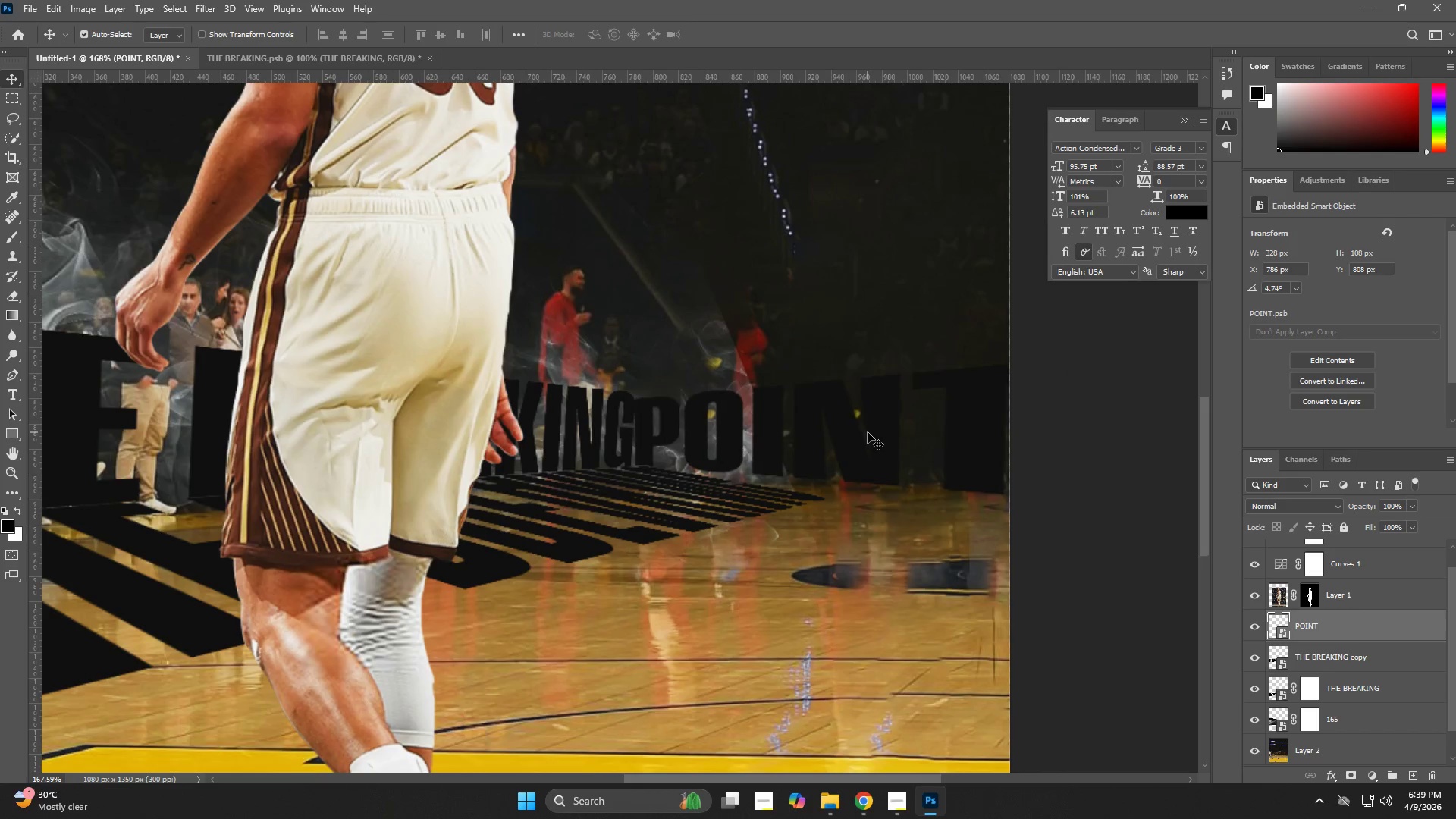 
key(ArrowLeft)
 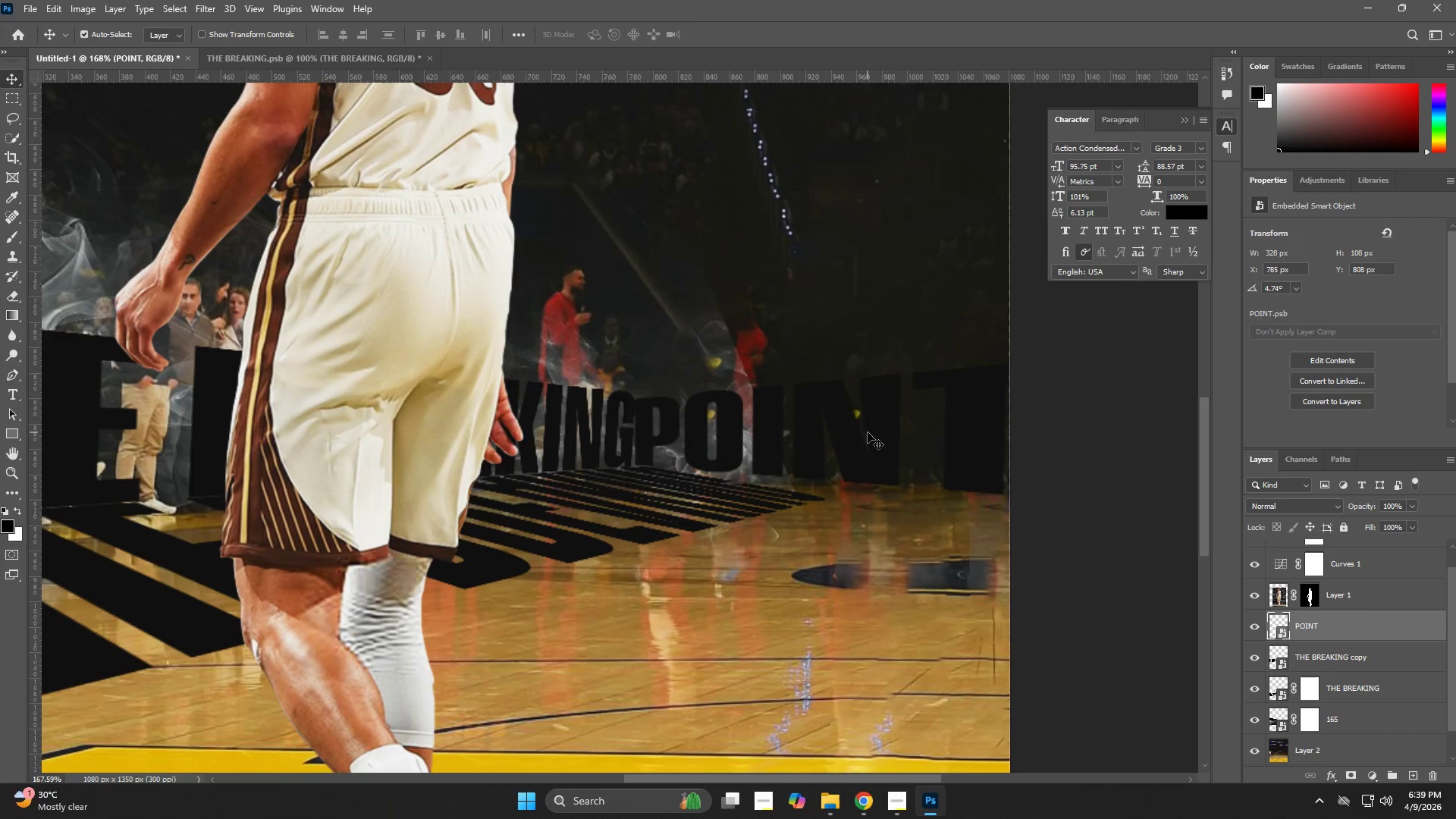 
key(ArrowRight)
 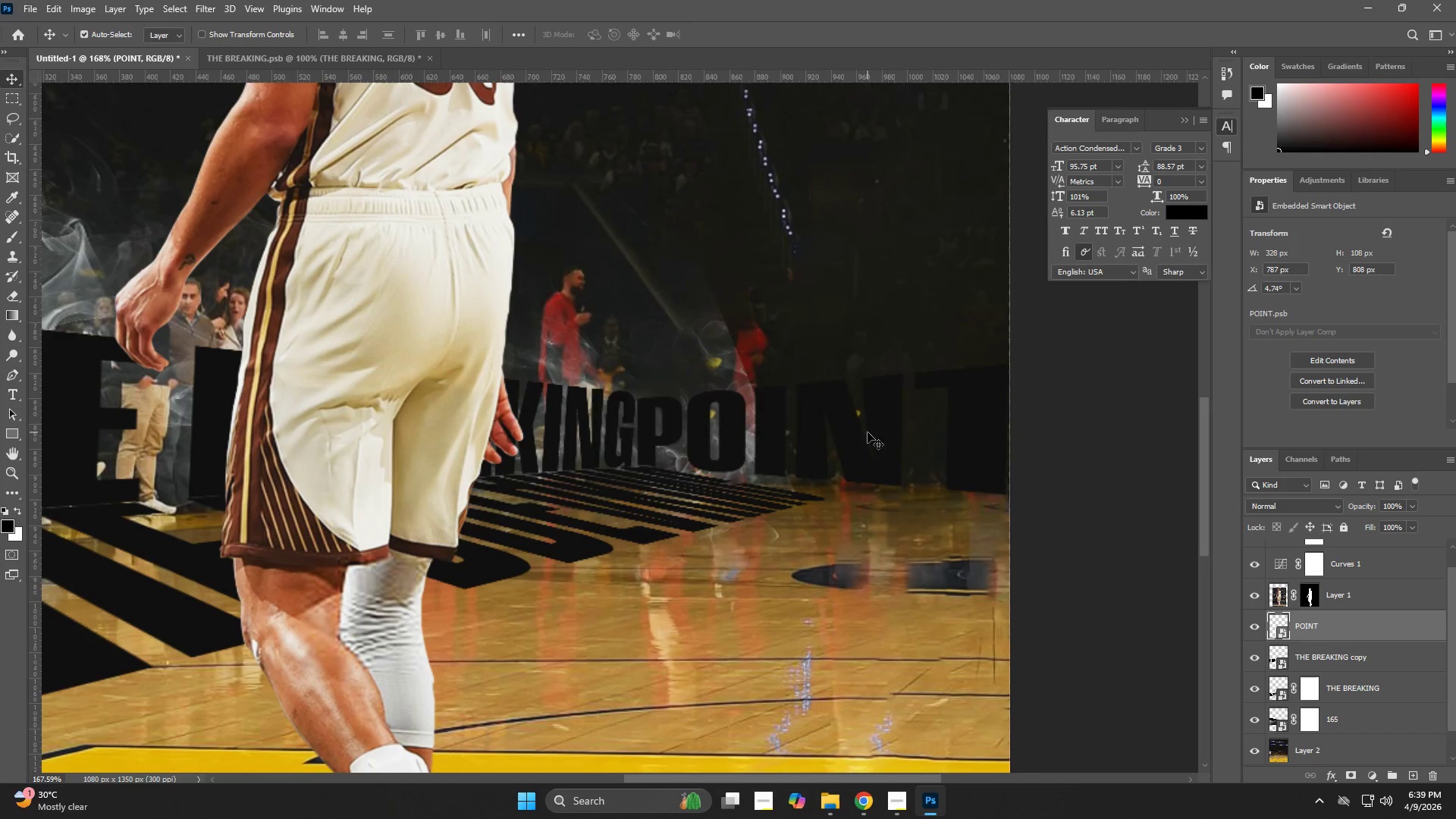 
key(ArrowRight)
 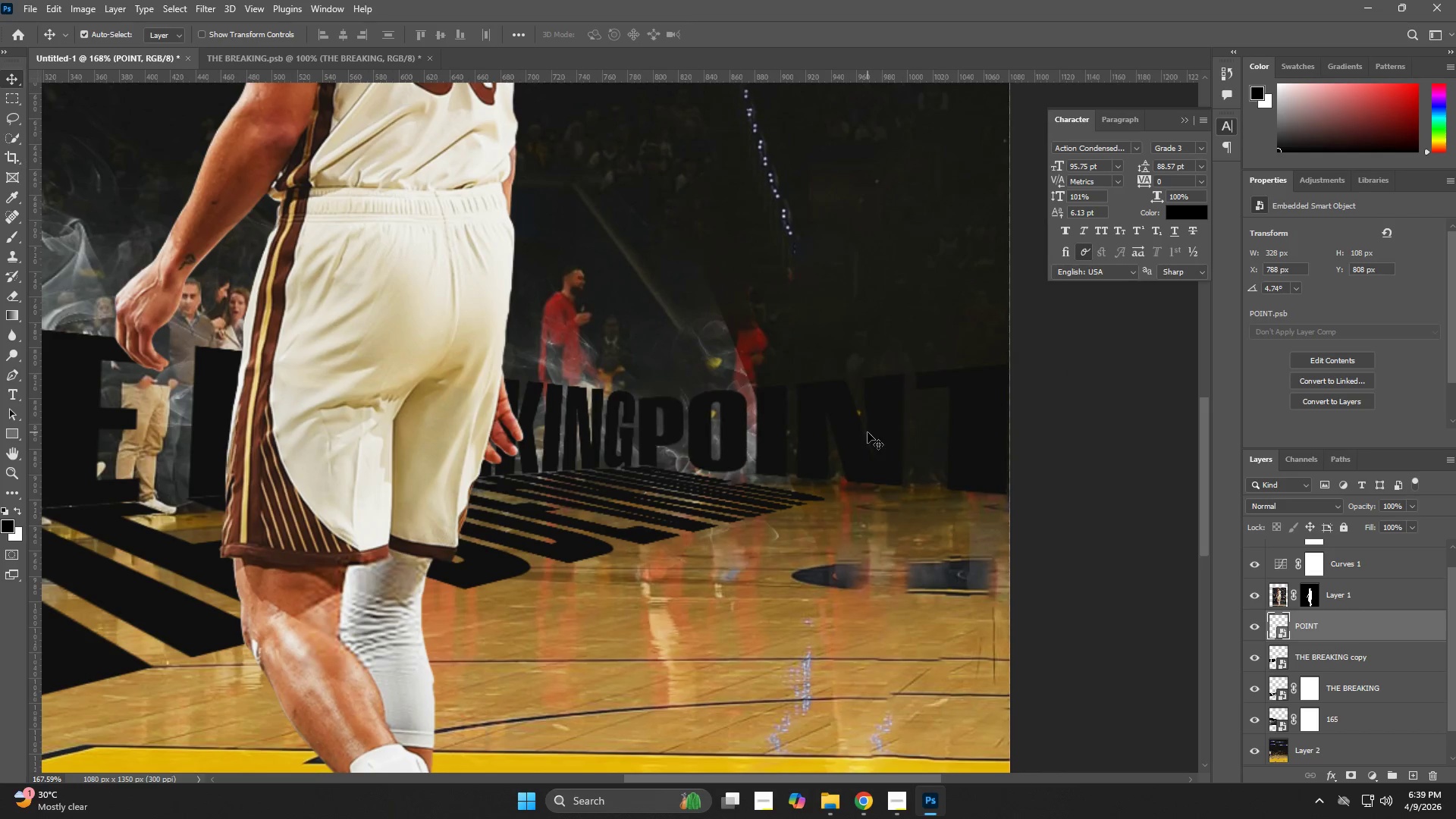 
key(ArrowRight)
 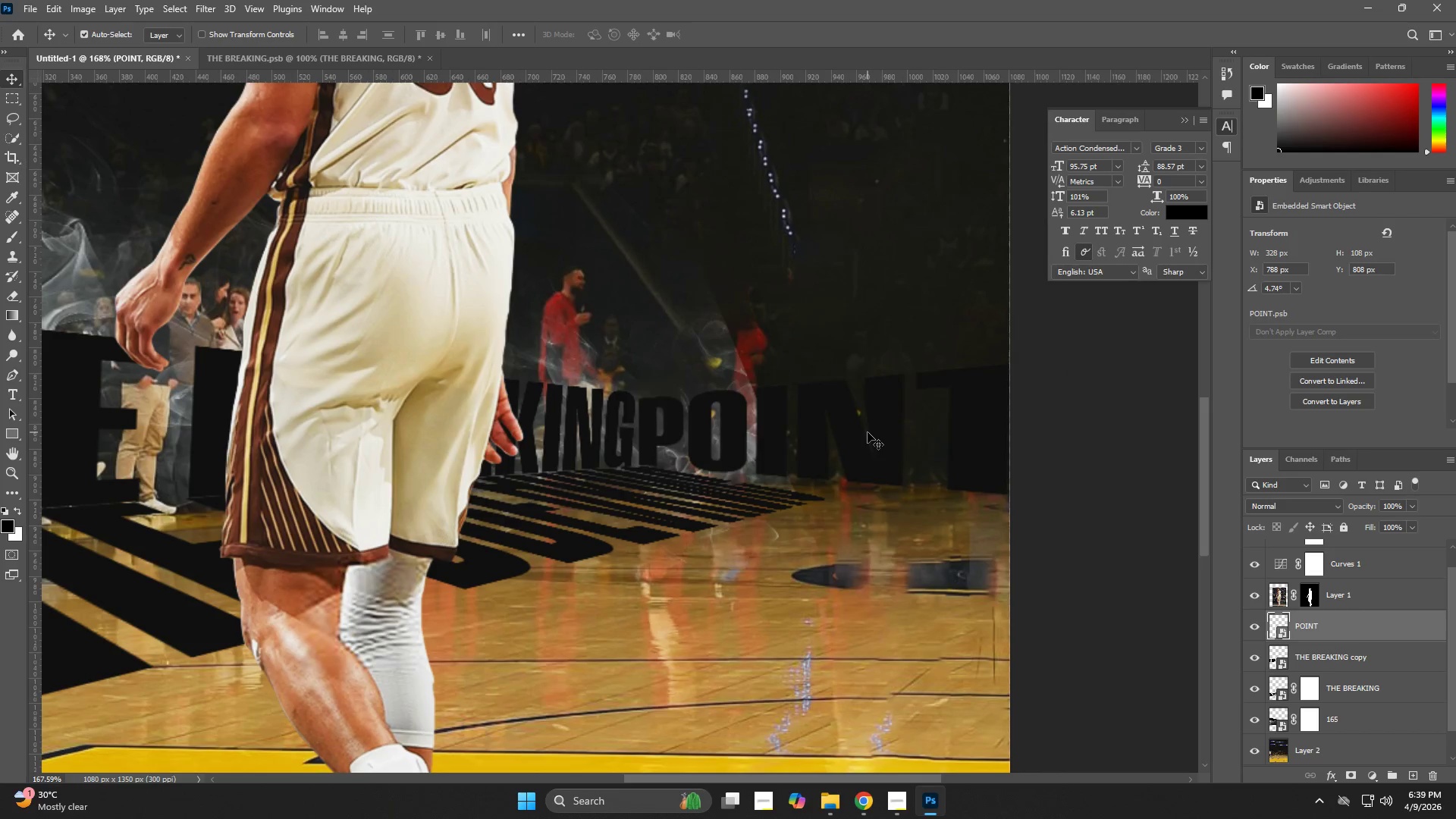 
key(ArrowRight)
 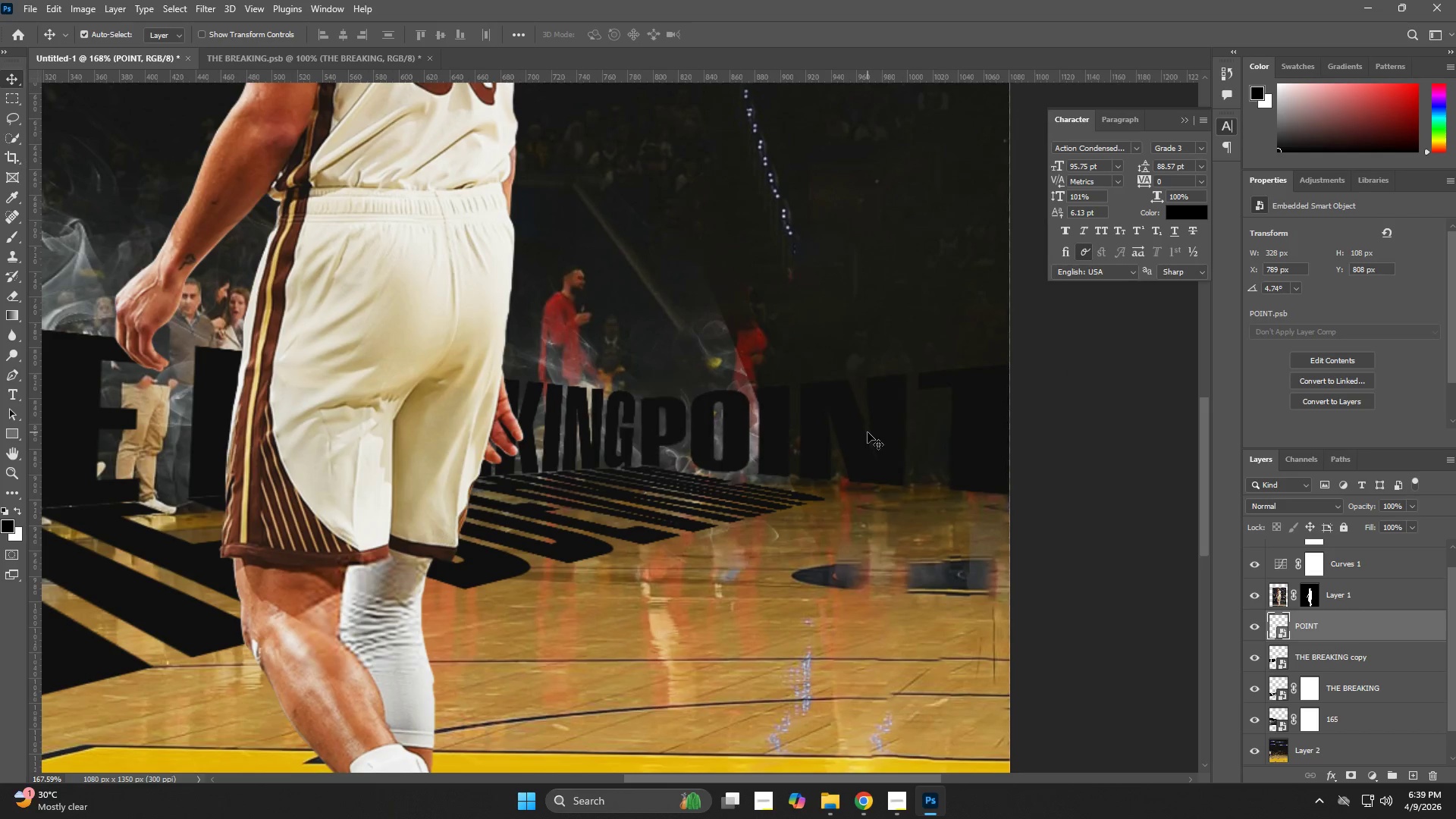 
key(ArrowRight)
 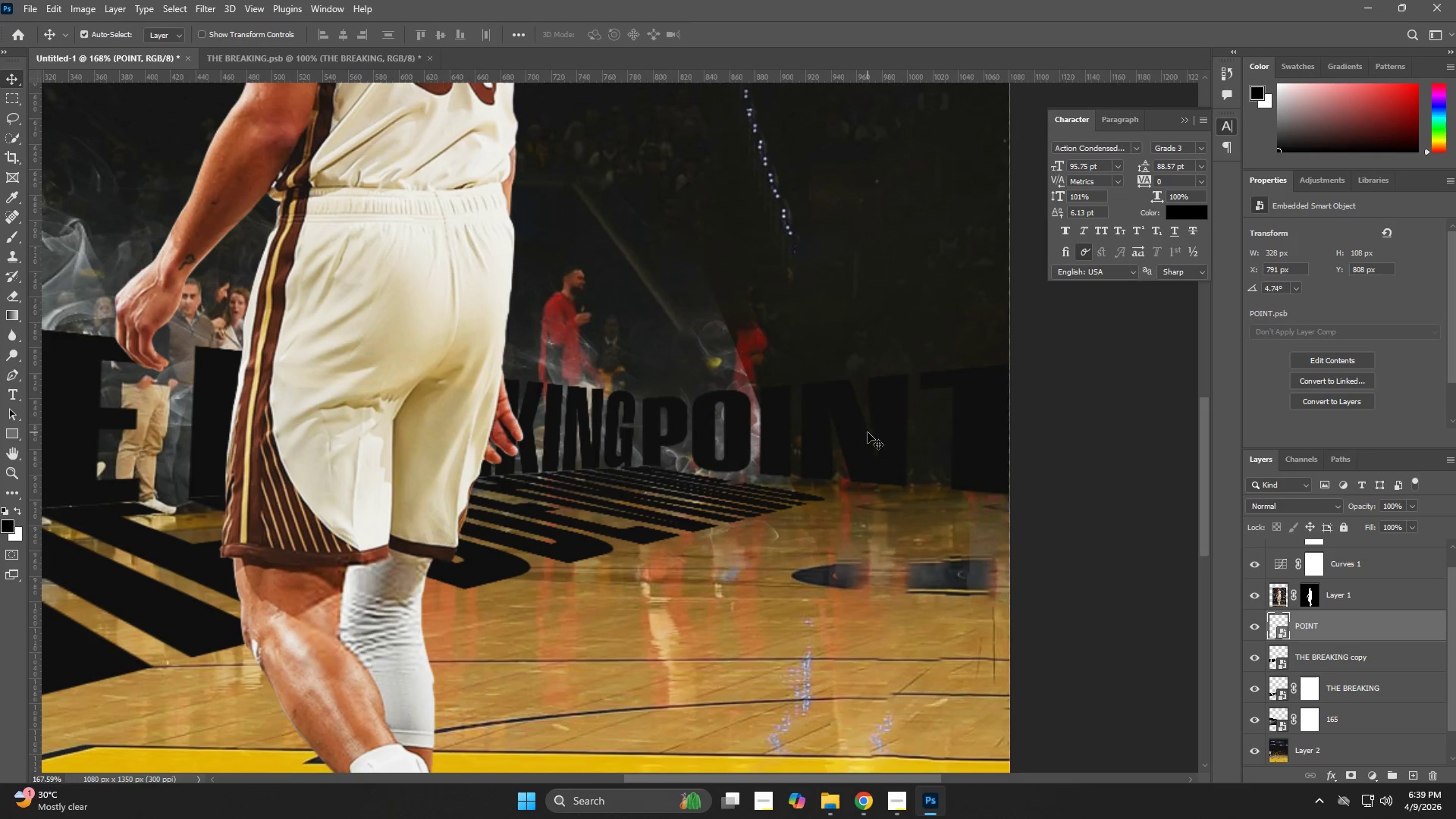 
key(ArrowRight)
 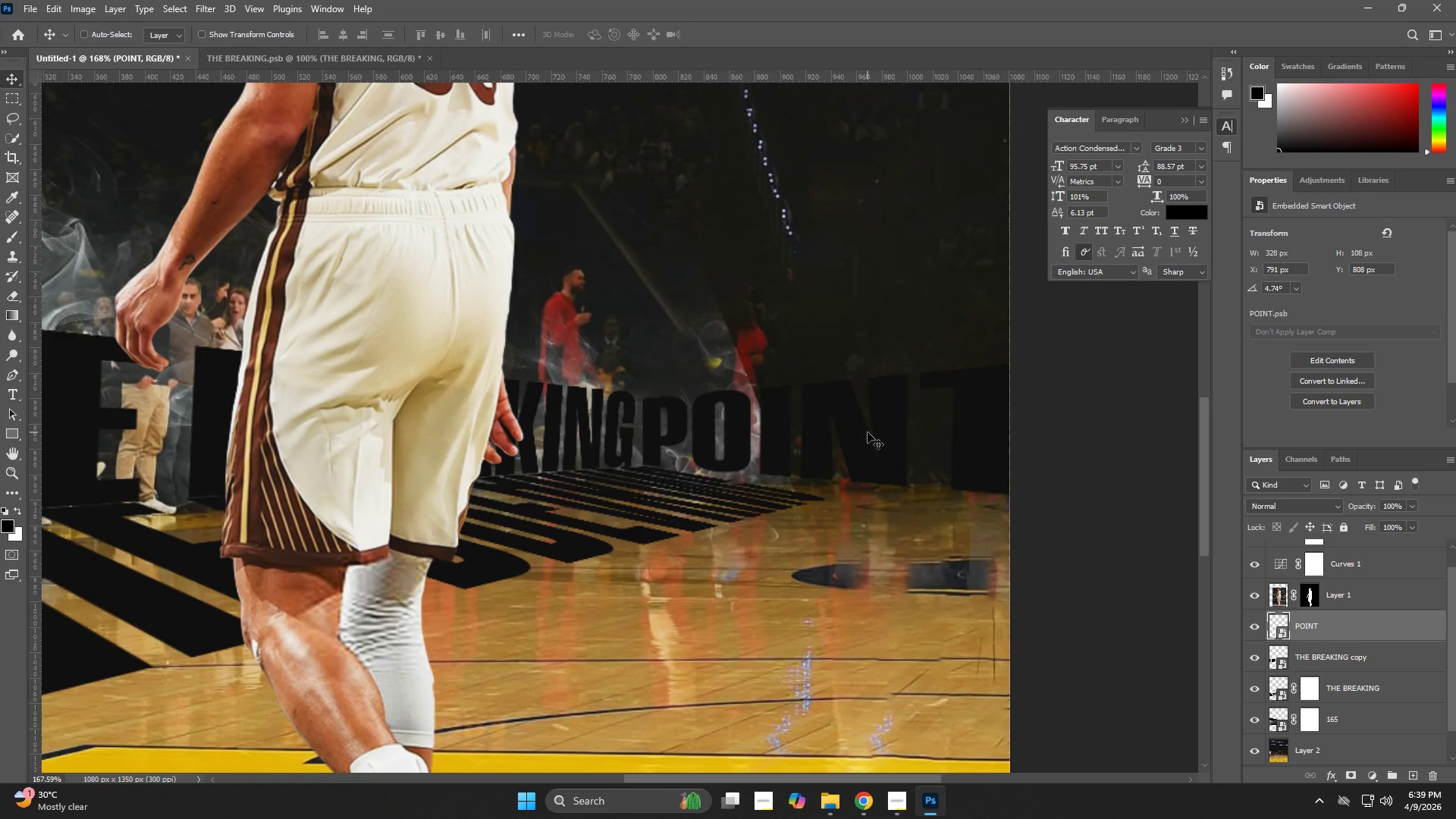 
key(Control+T)
 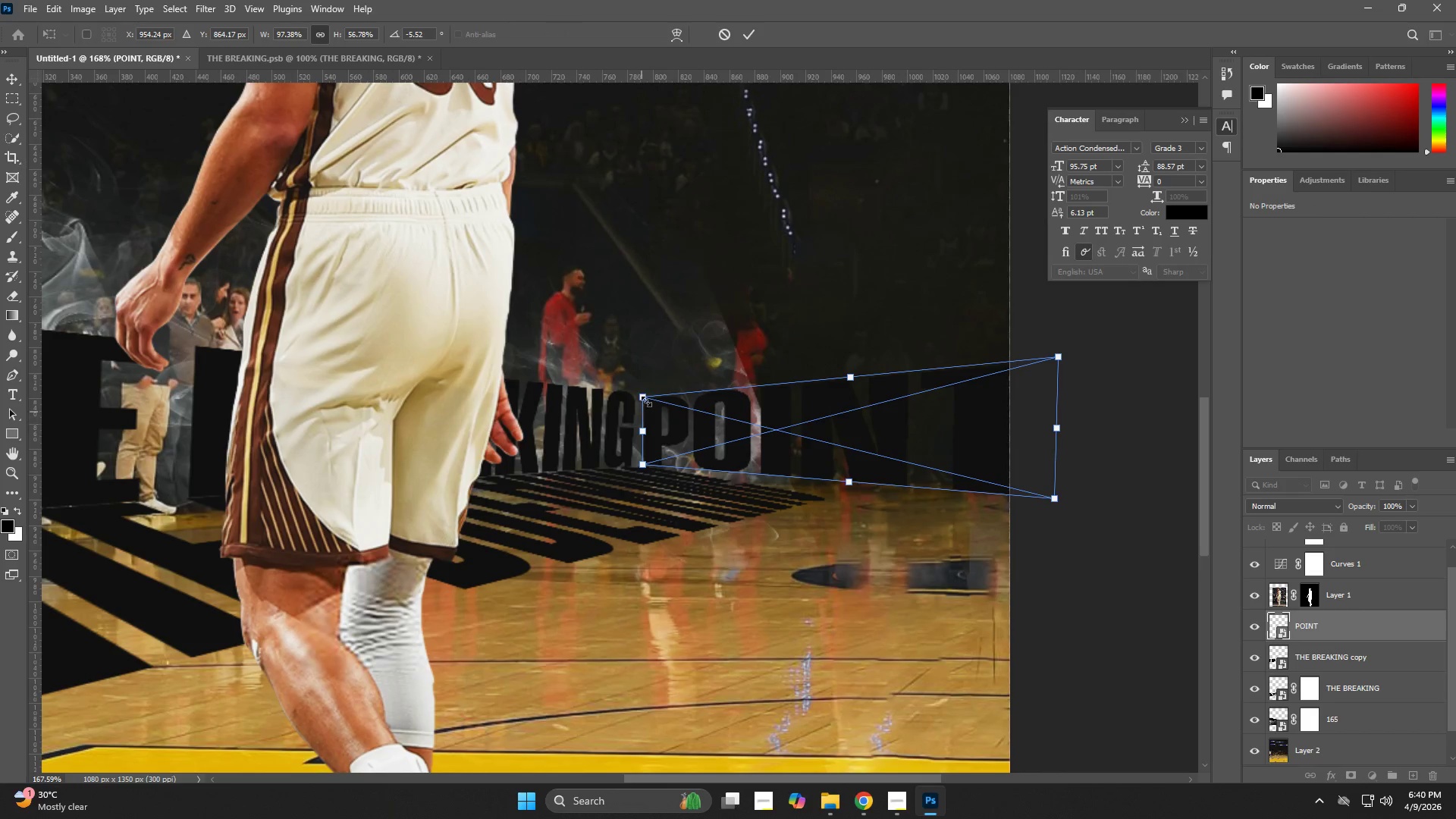 
left_click_drag(start_coordinate=[645, 396], to_coordinate=[667, 401])
 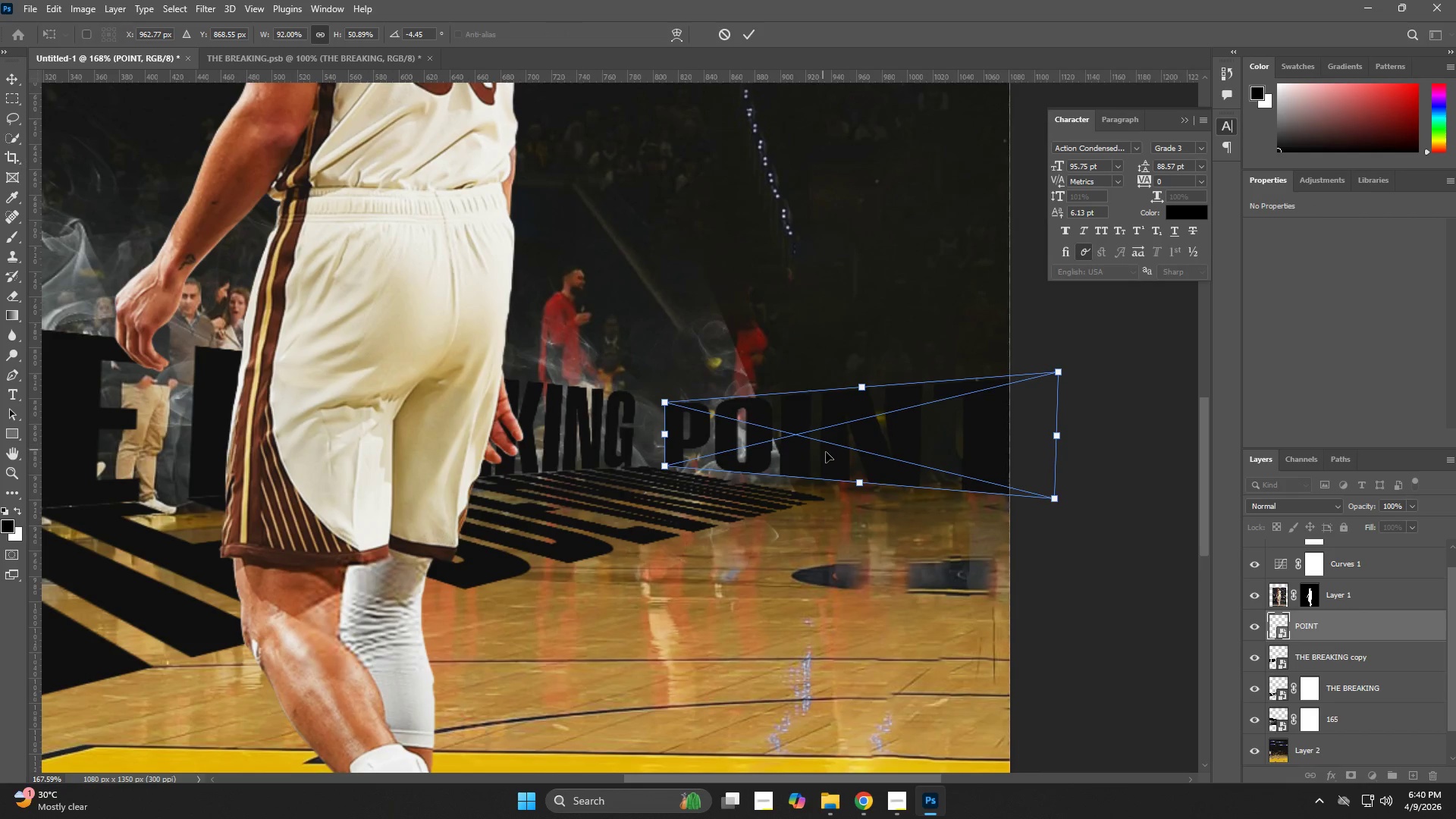 
left_click_drag(start_coordinate=[826, 452], to_coordinate=[803, 450])
 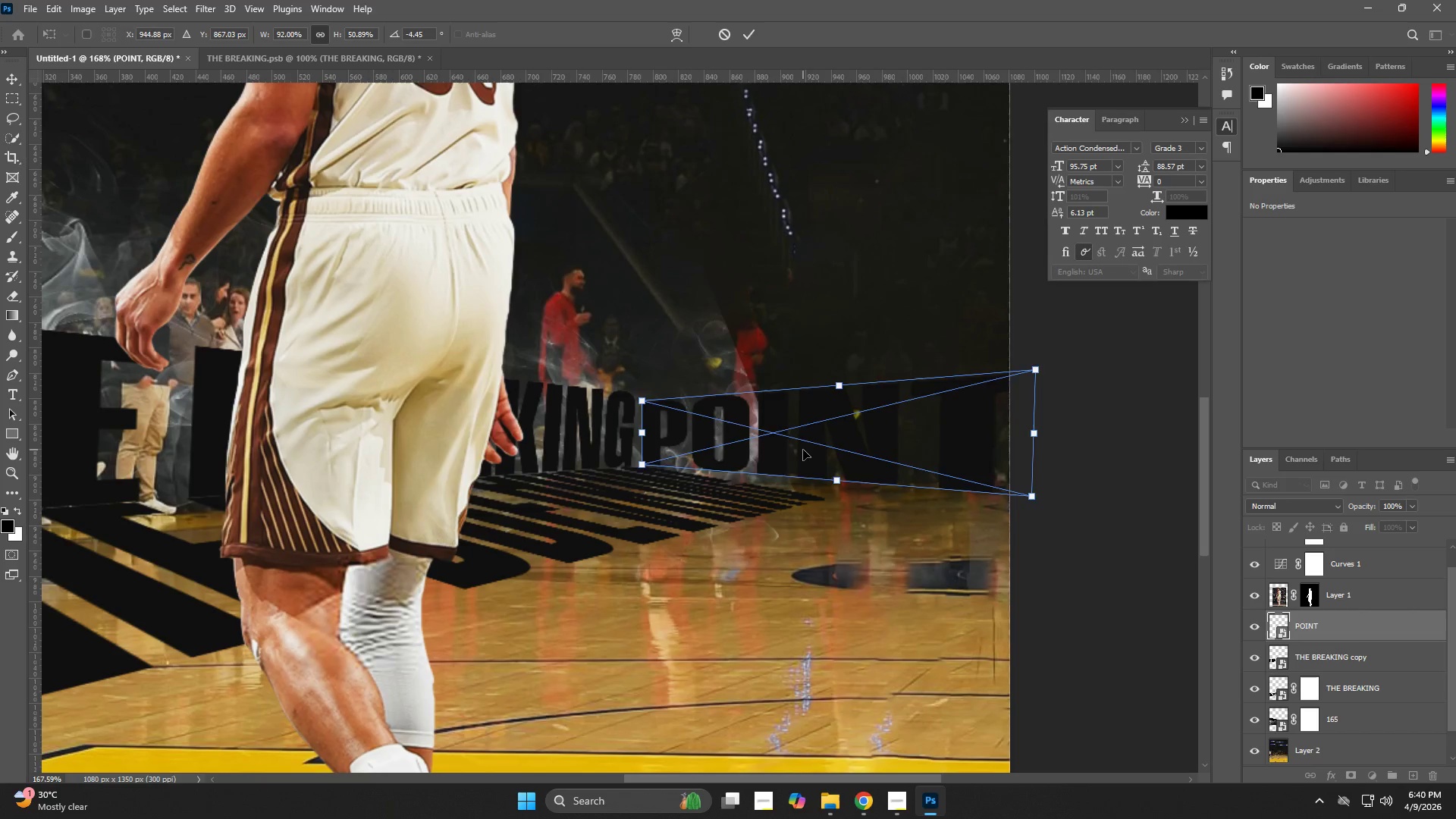 
key(NumpadEnter)
 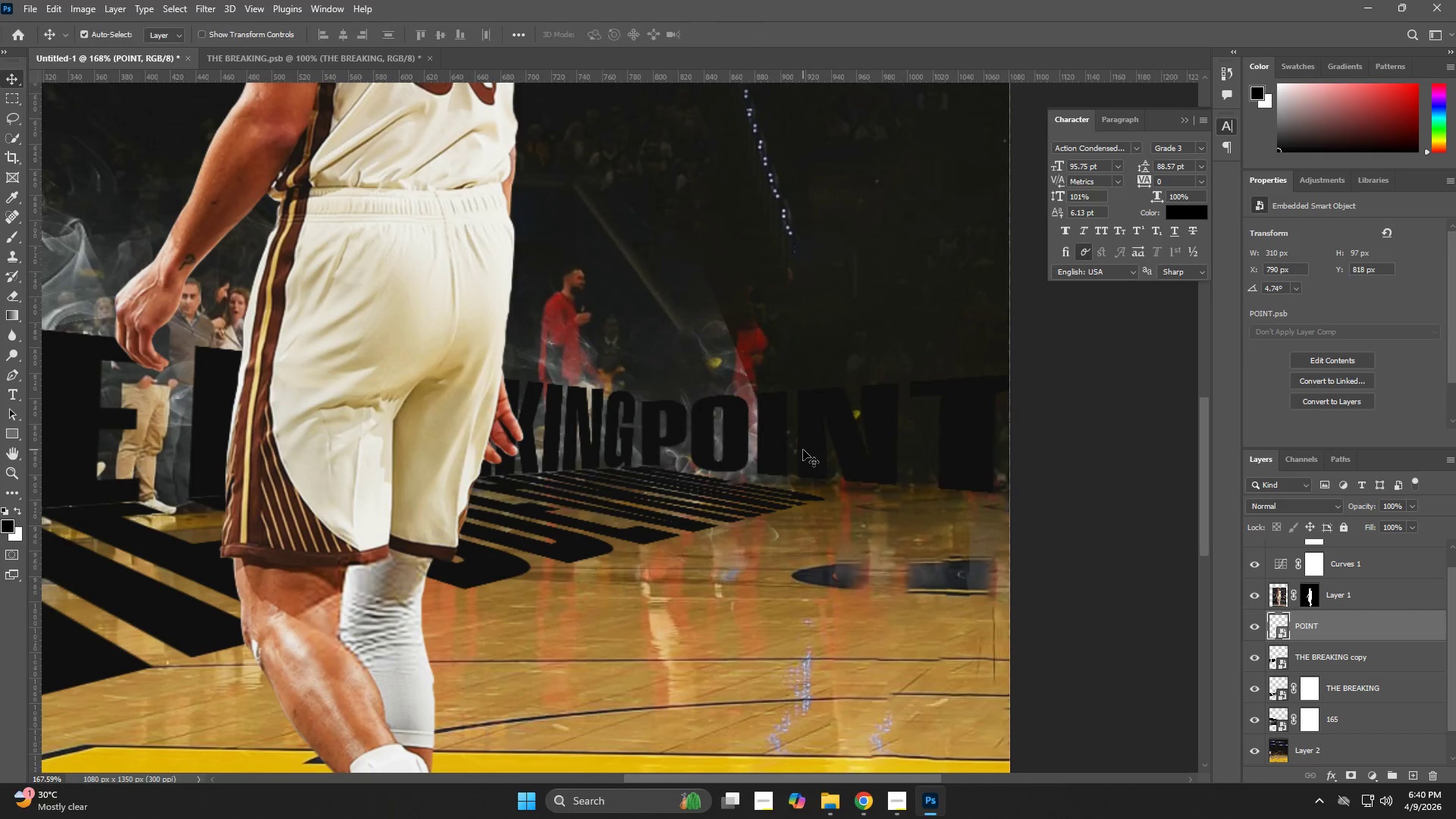 
key(Z)
 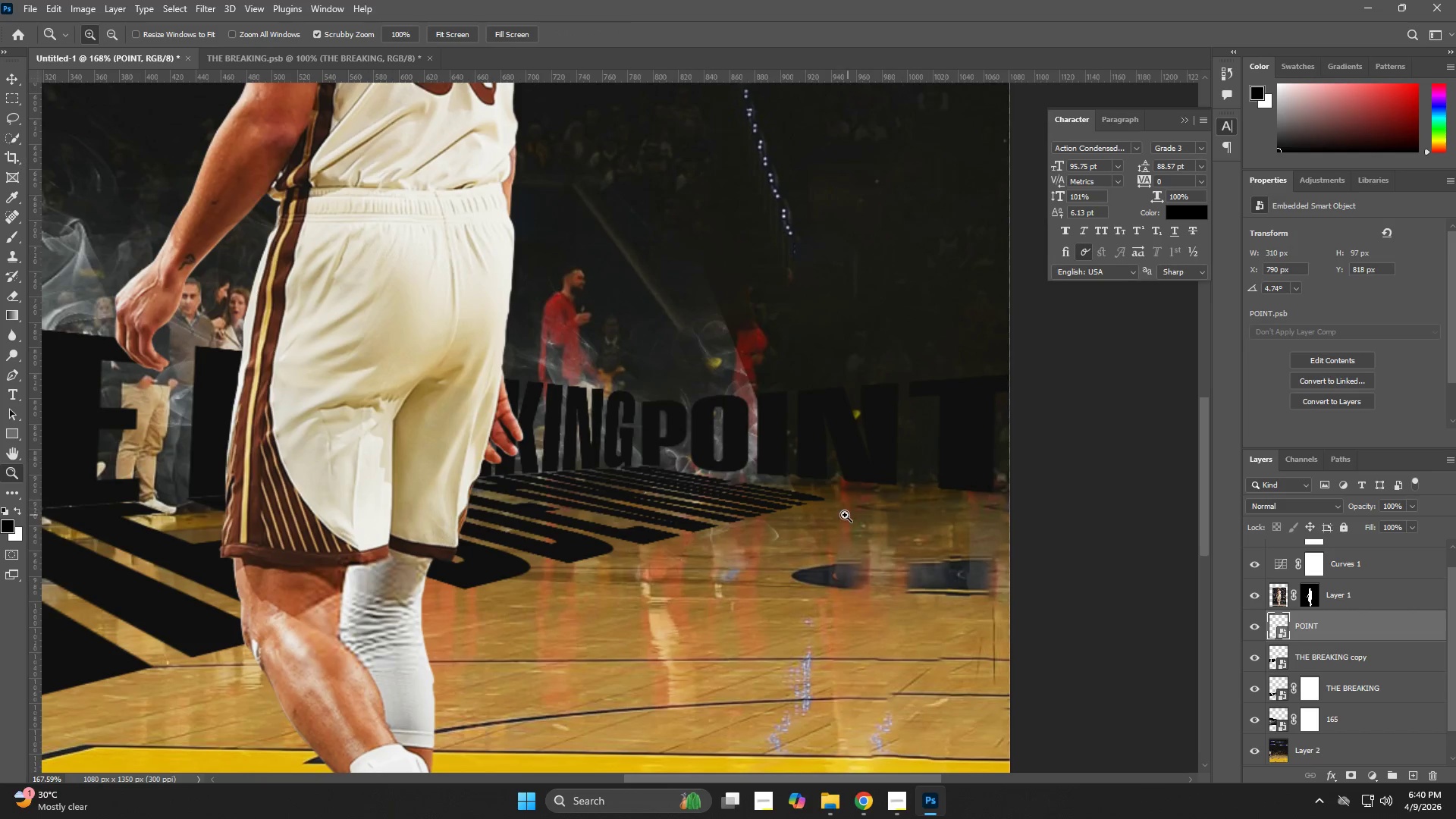 
left_click_drag(start_coordinate=[845, 515], to_coordinate=[768, 540])
 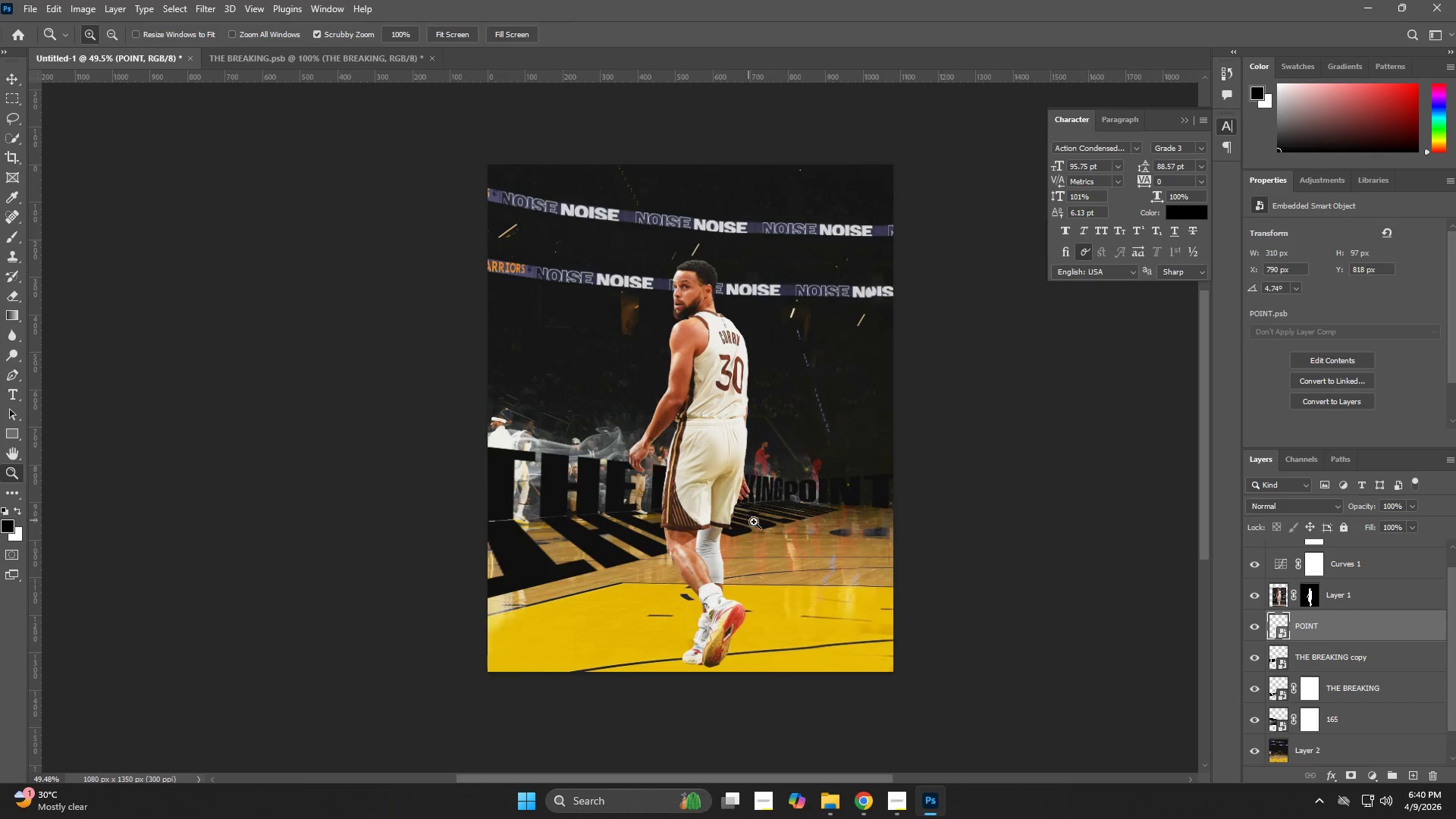 
wait(6.3)
 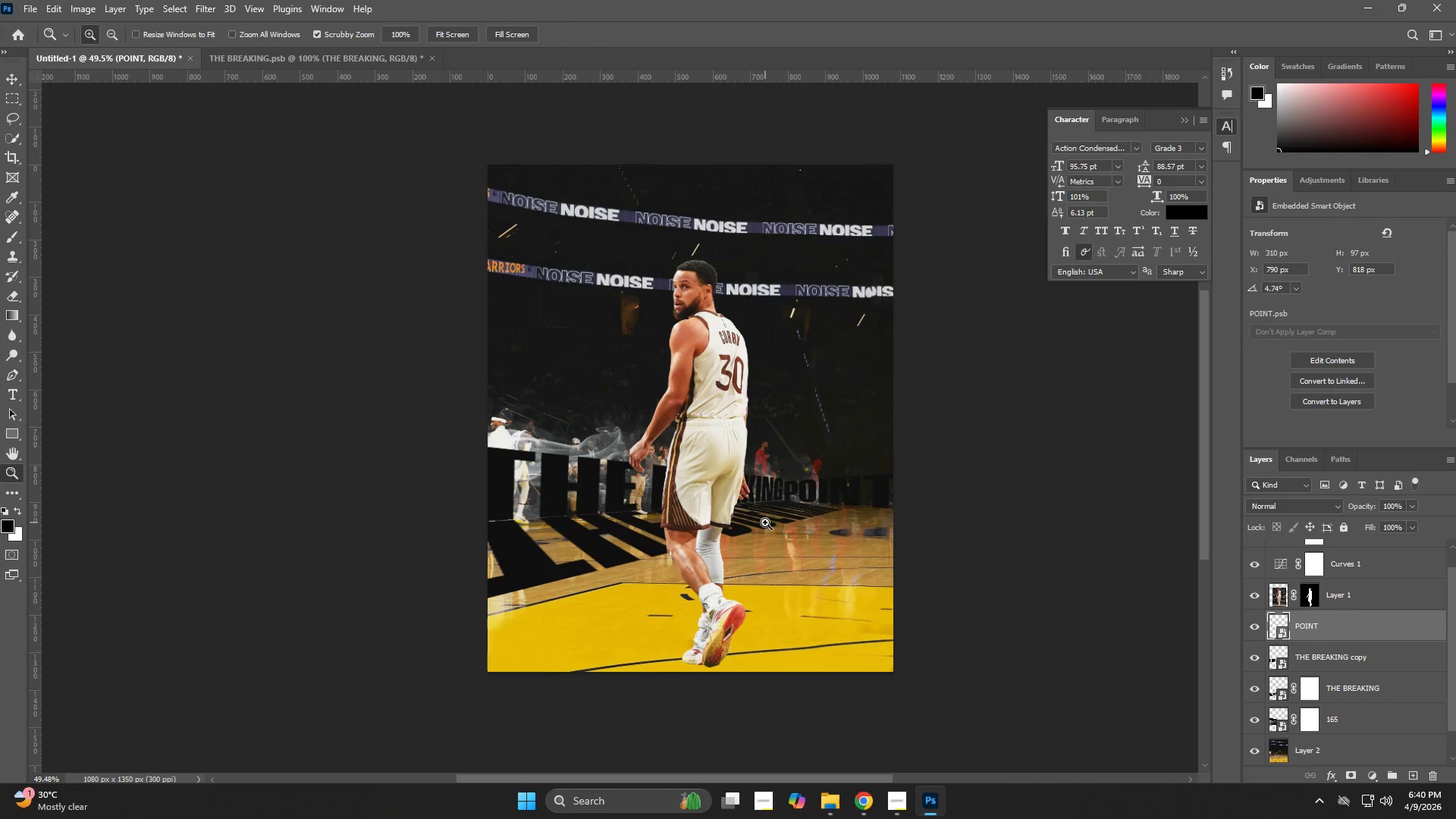 
left_click_drag(start_coordinate=[757, 556], to_coordinate=[764, 579])
 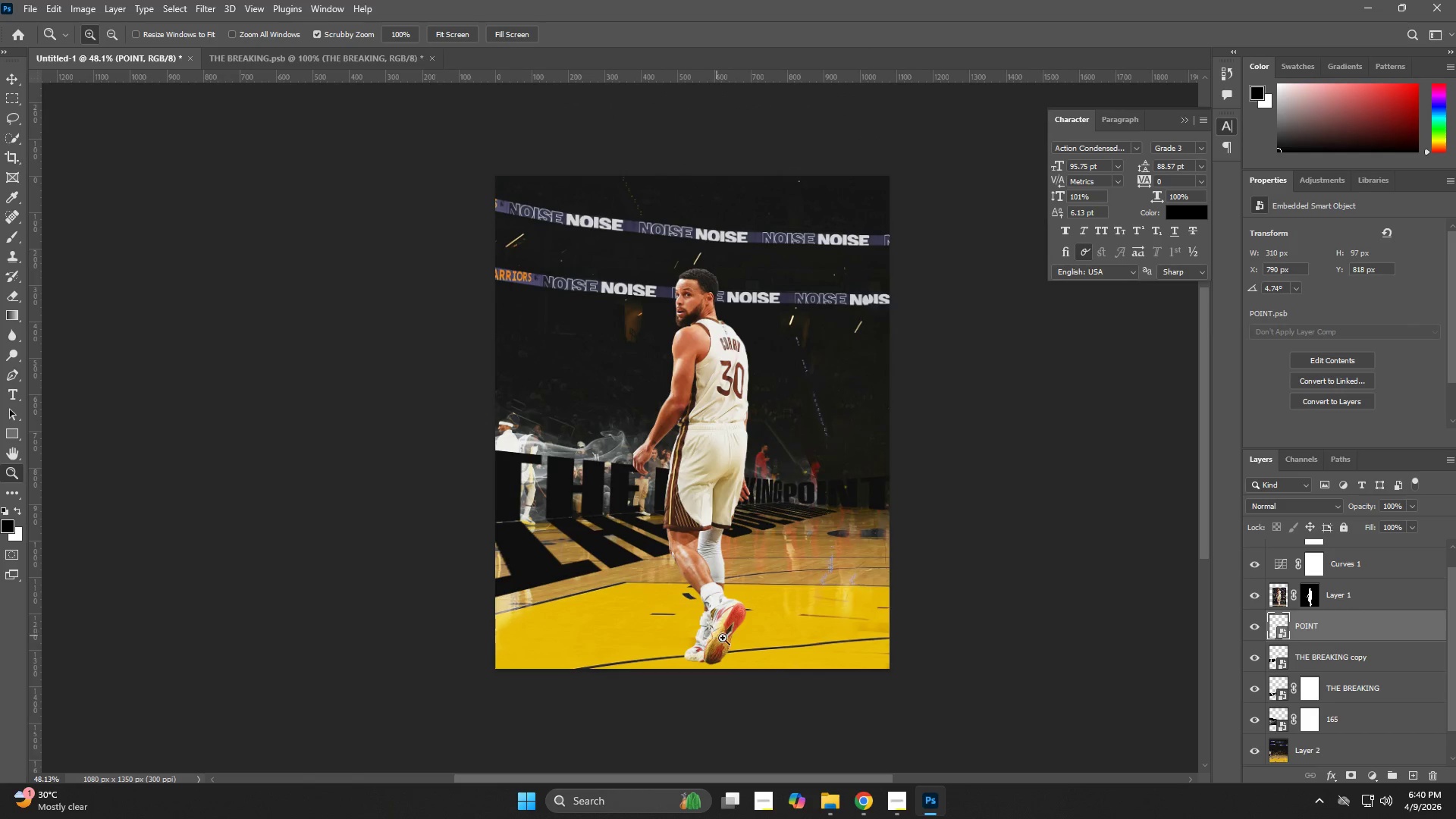 
left_click_drag(start_coordinate=[733, 632], to_coordinate=[738, 648])
 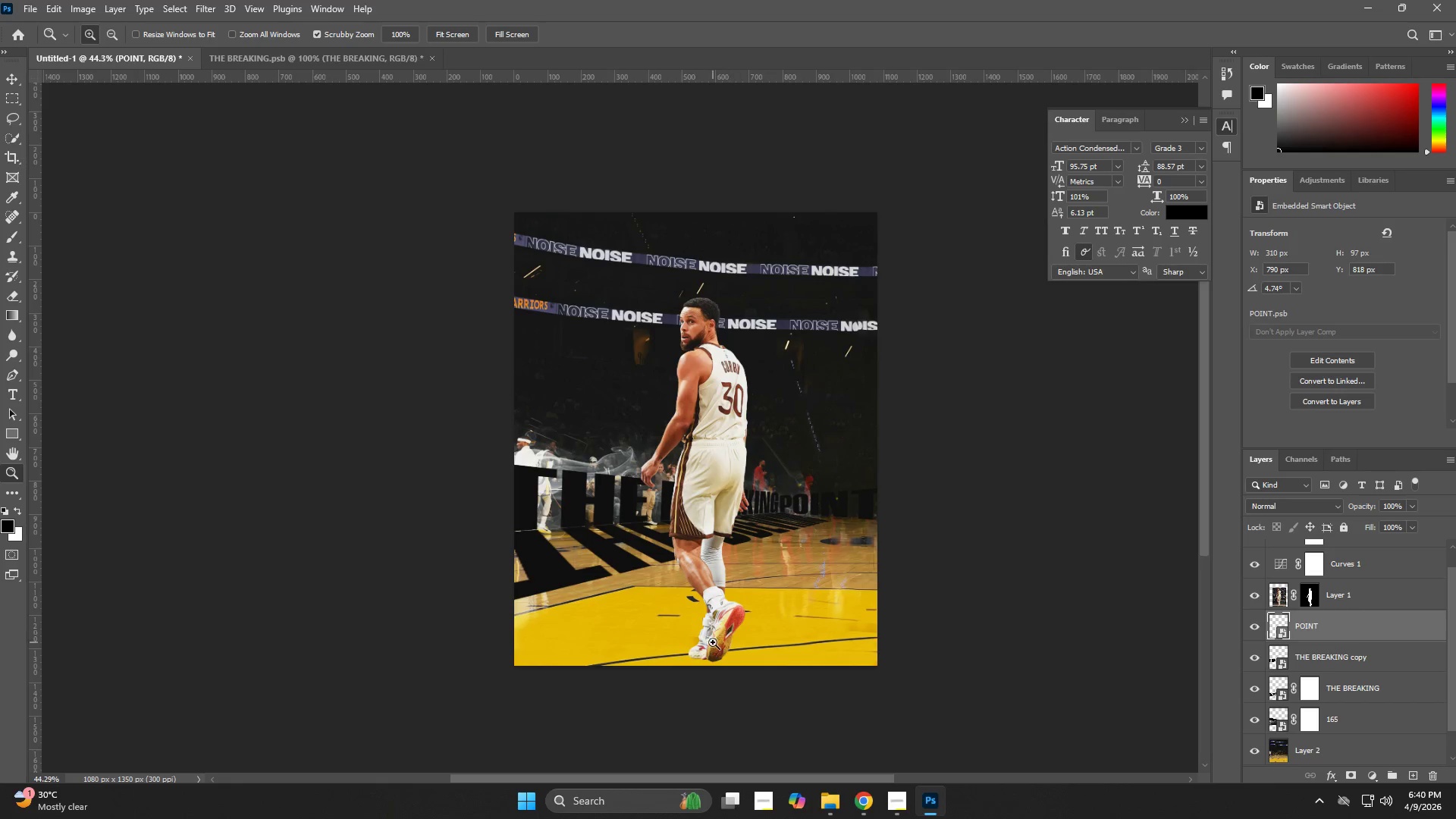 
left_click_drag(start_coordinate=[697, 650], to_coordinate=[740, 655])
 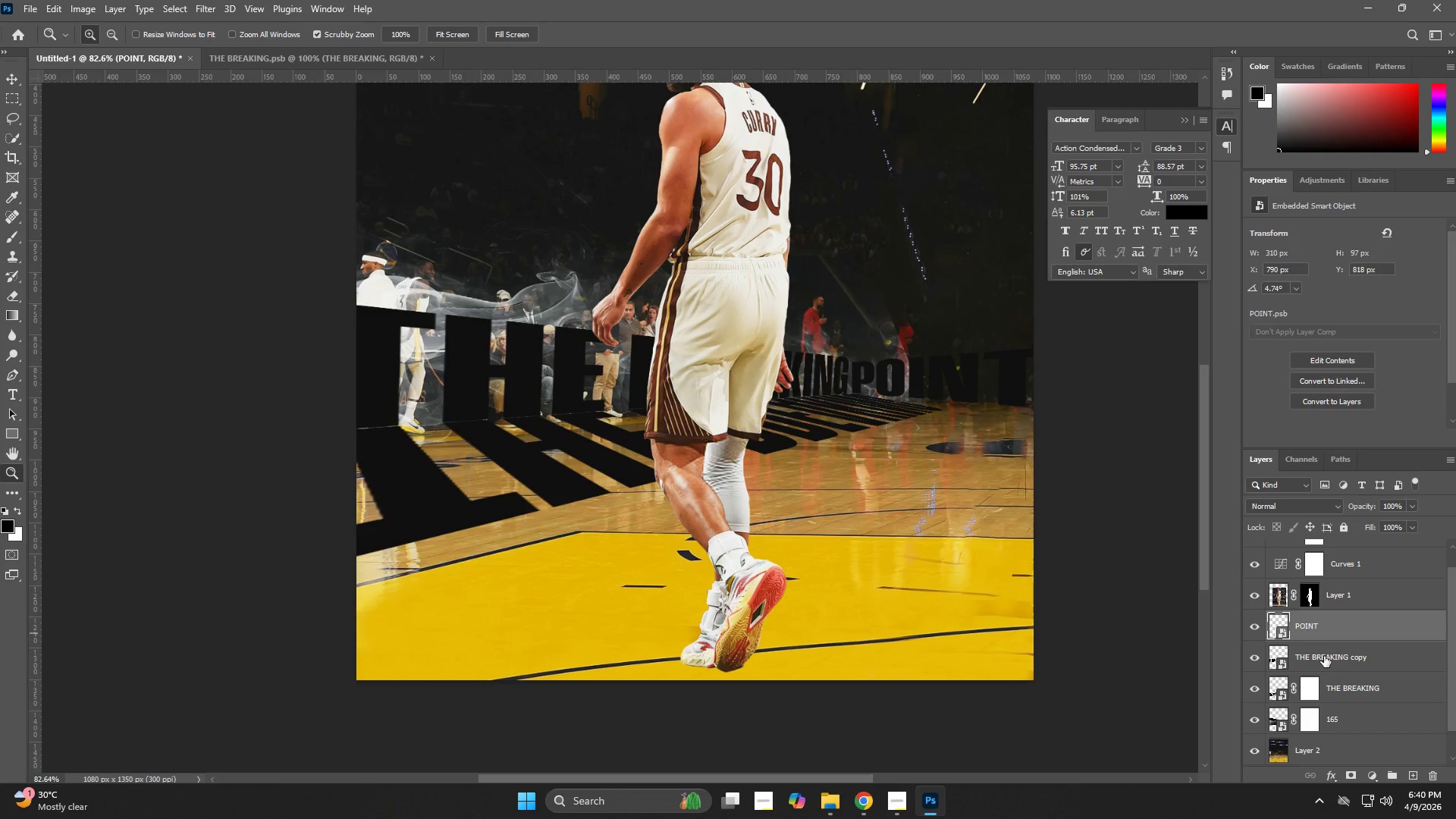 
left_click([1336, 603])
 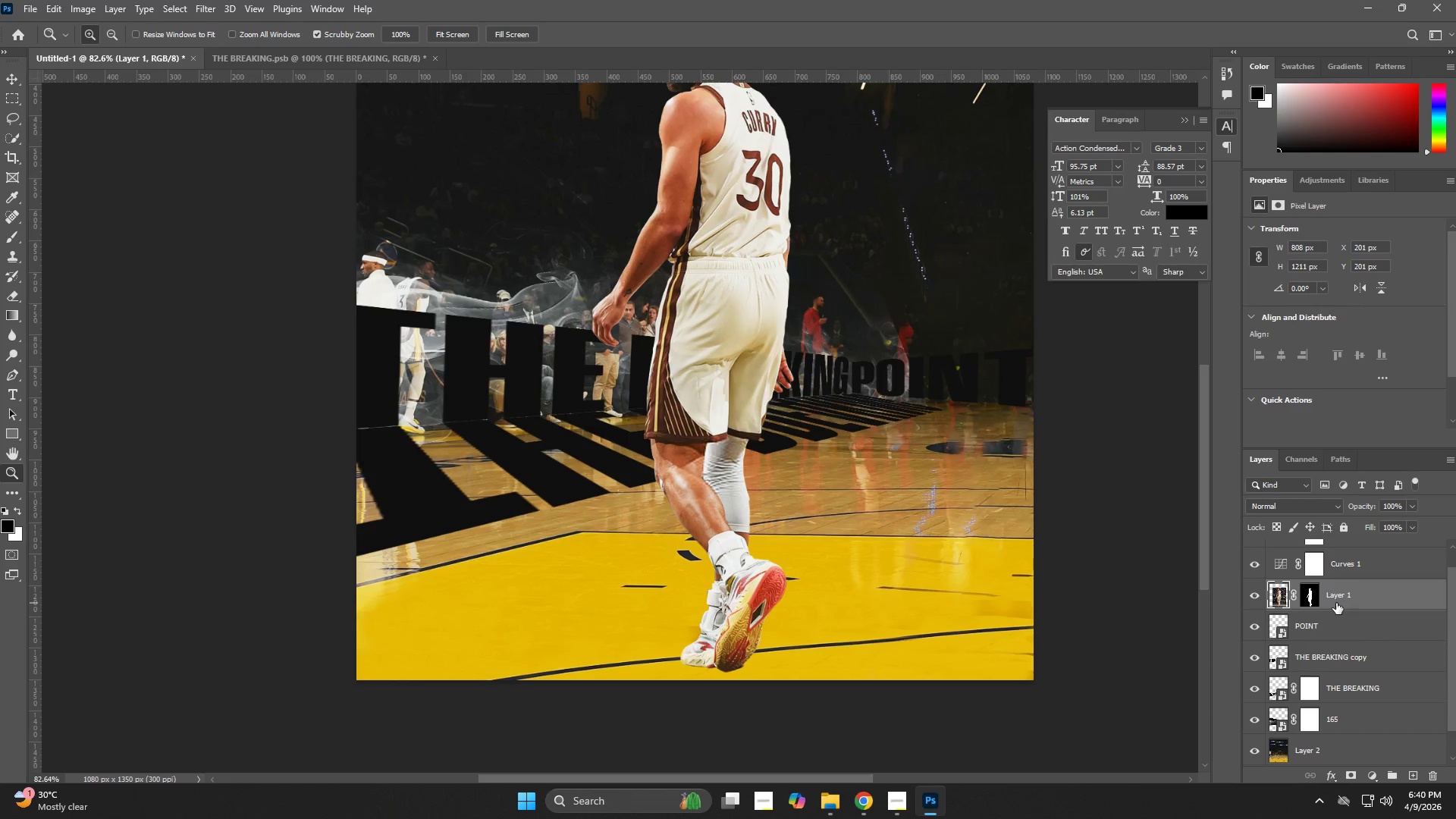 
key(Alt+Tab)
 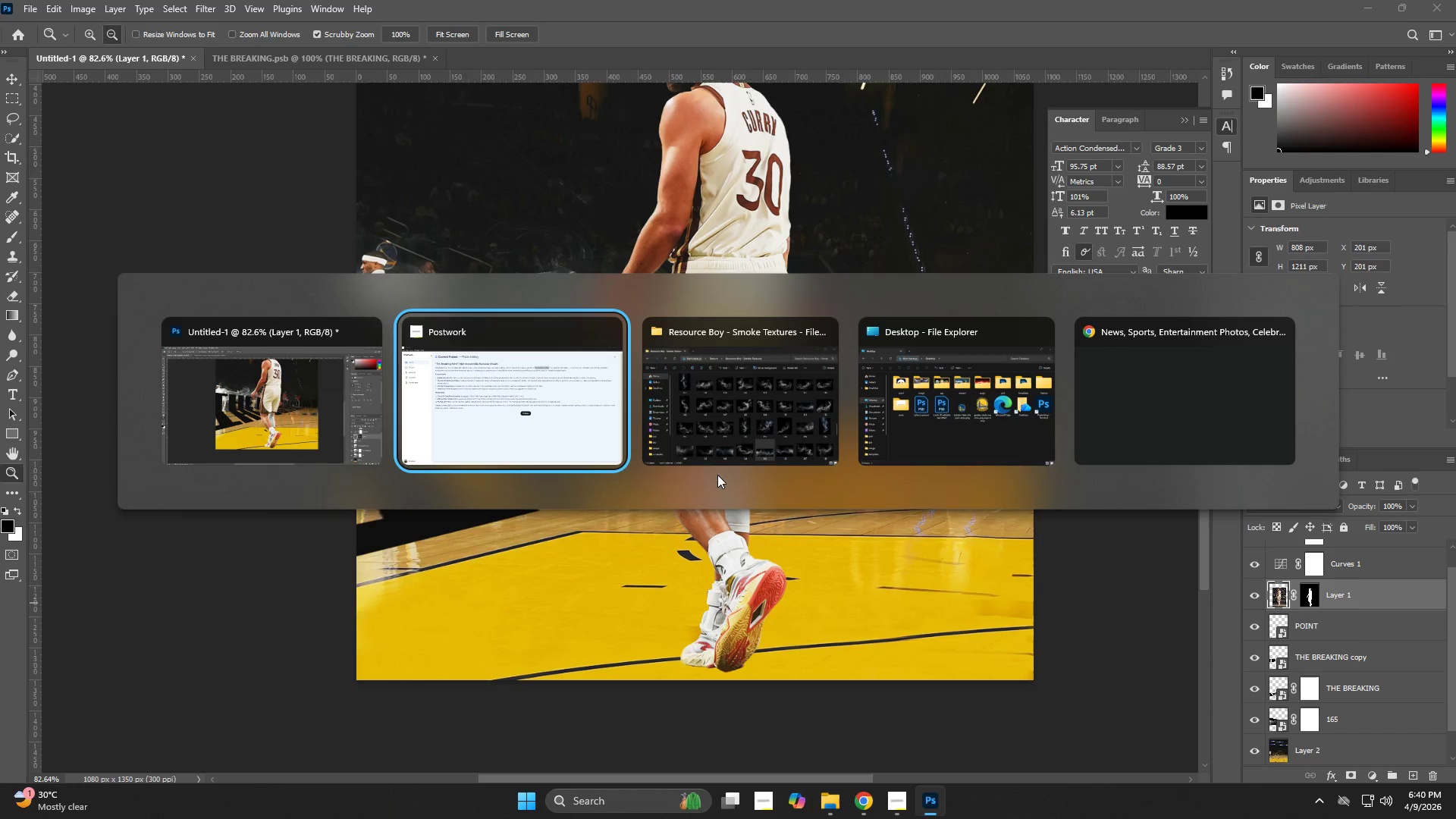 
left_click([952, 424])
 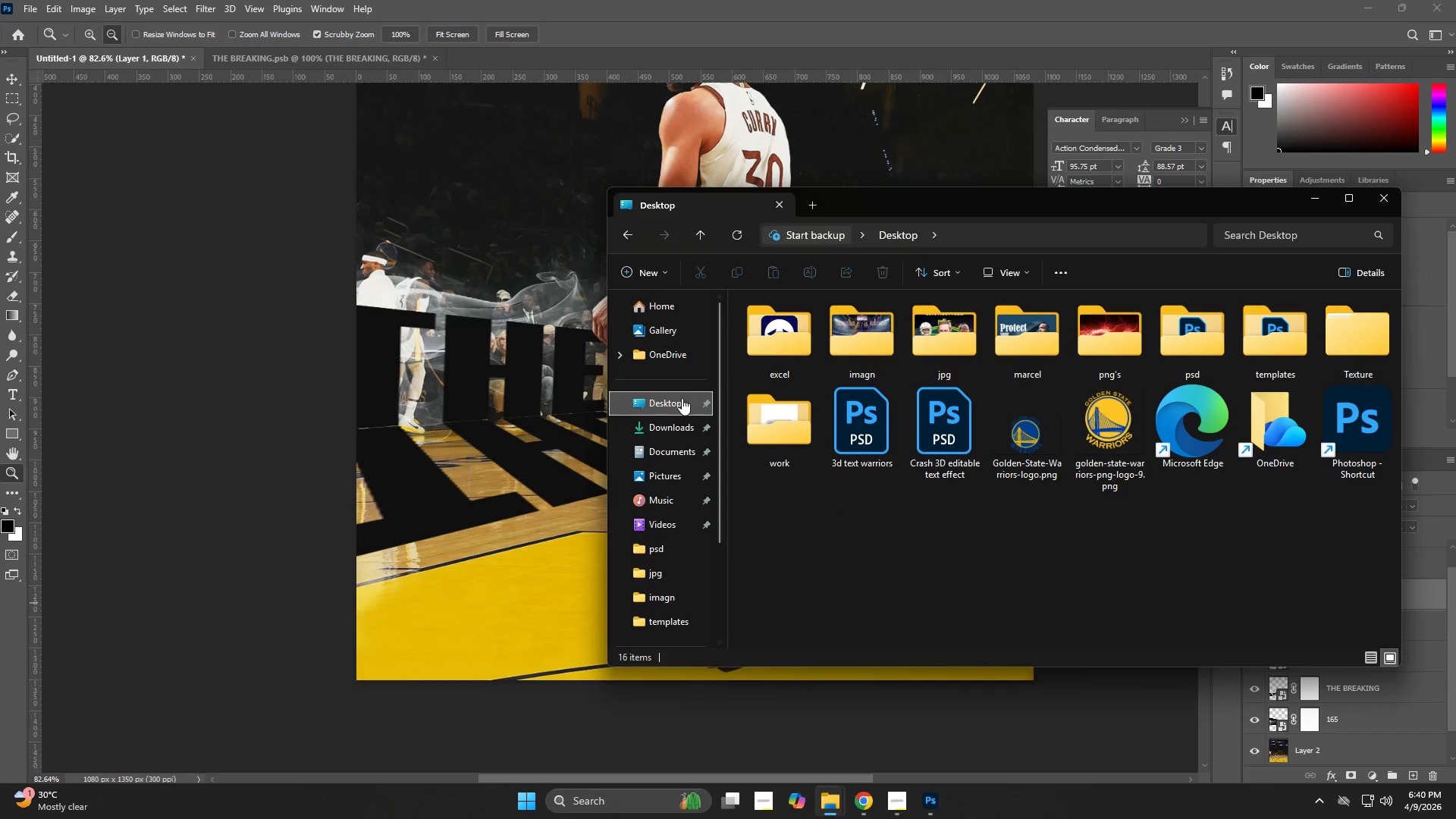 
left_click([670, 398])
 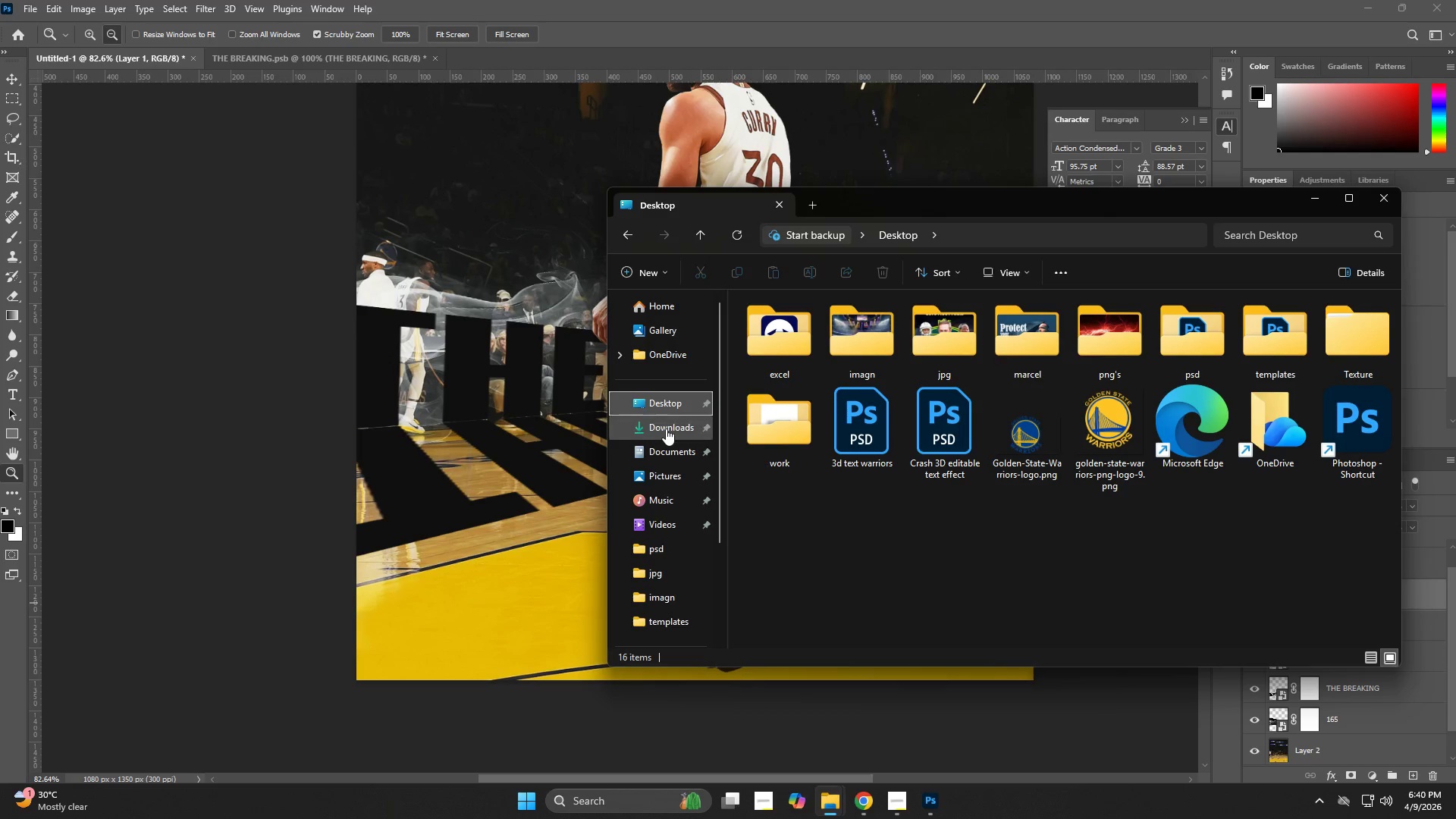 
left_click([666, 428])
 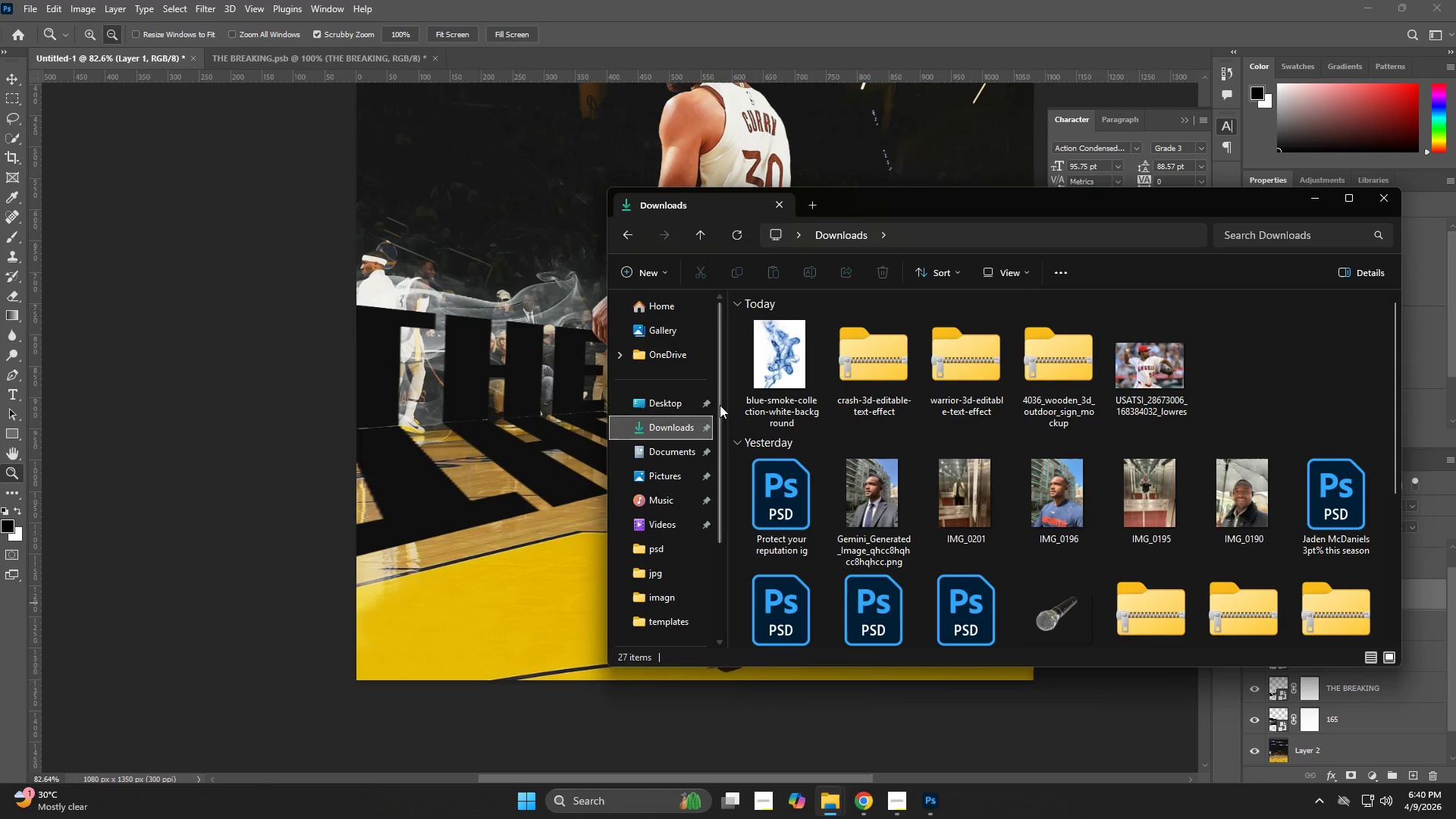 
left_click([681, 400])
 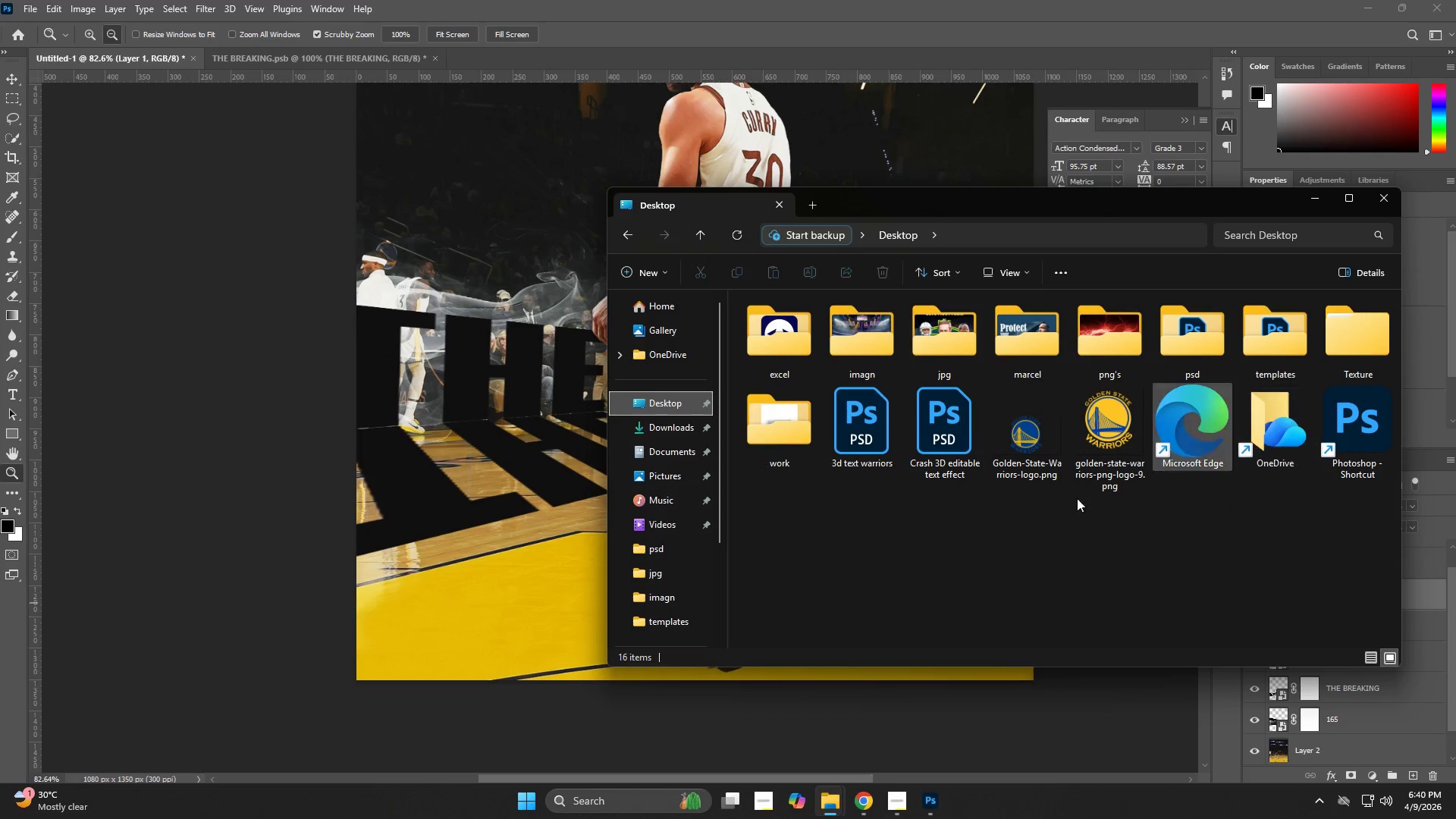 
left_click([870, 804])
 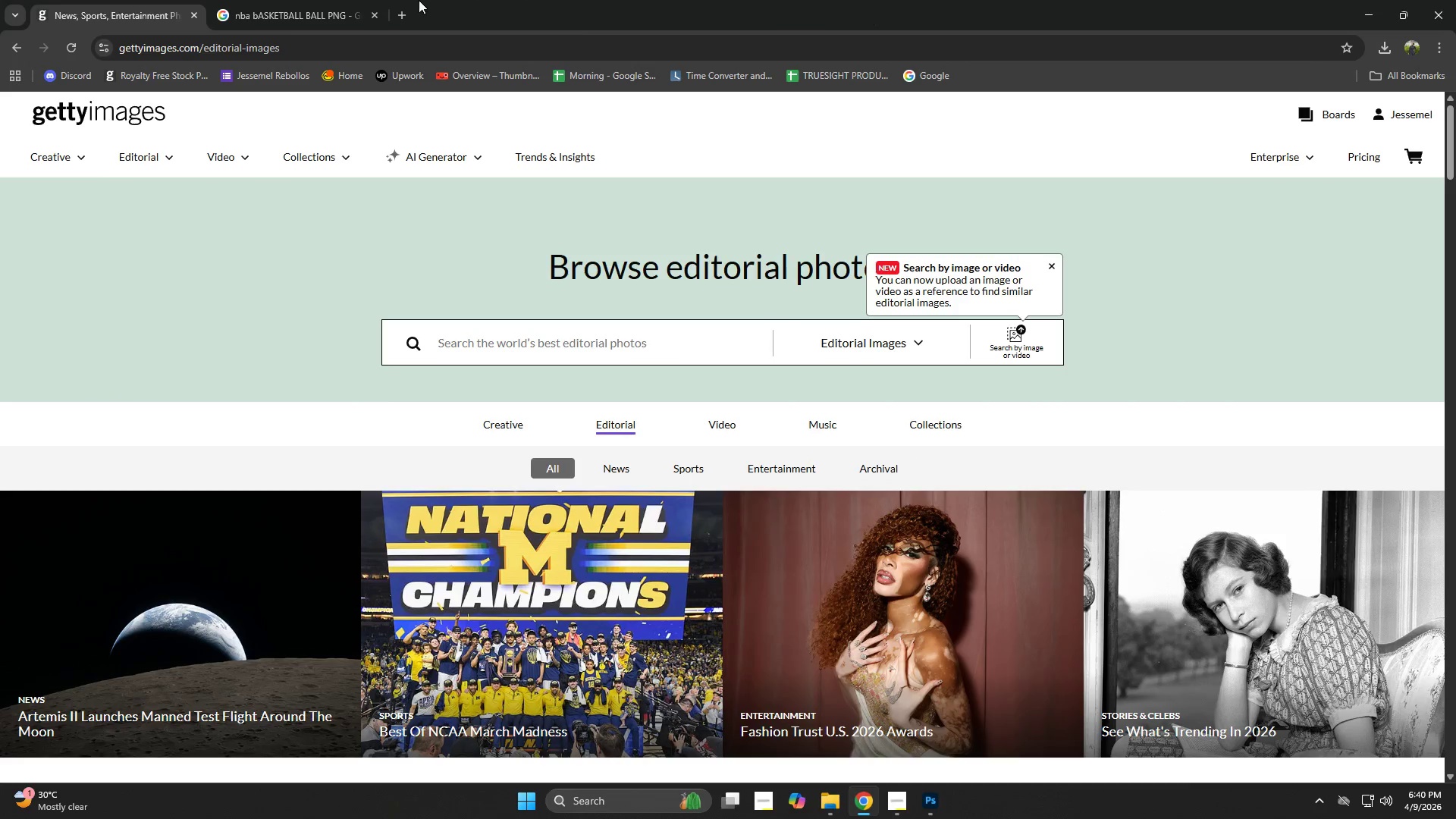 
left_click([311, 1])
 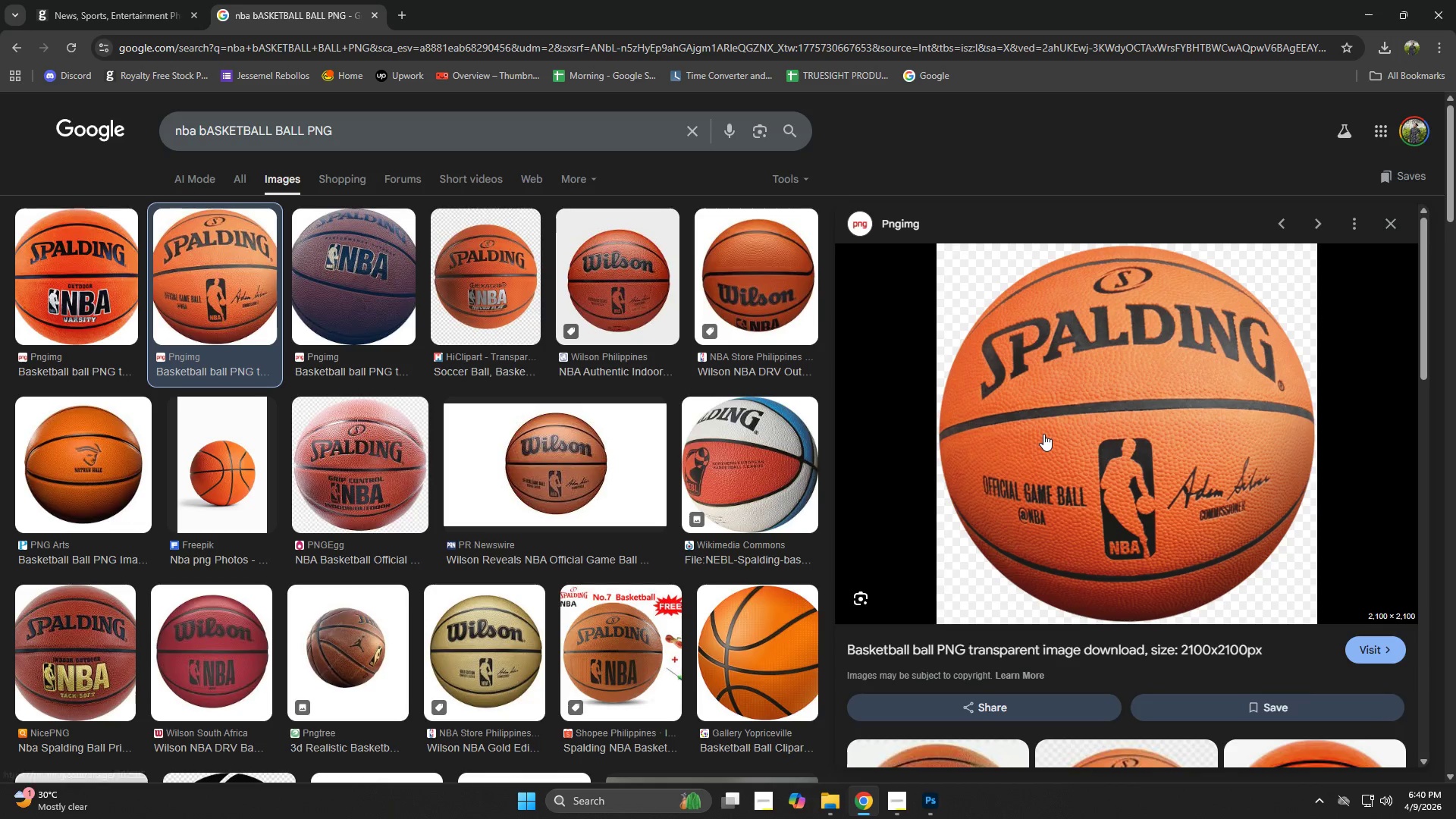 
right_click([1043, 434])
 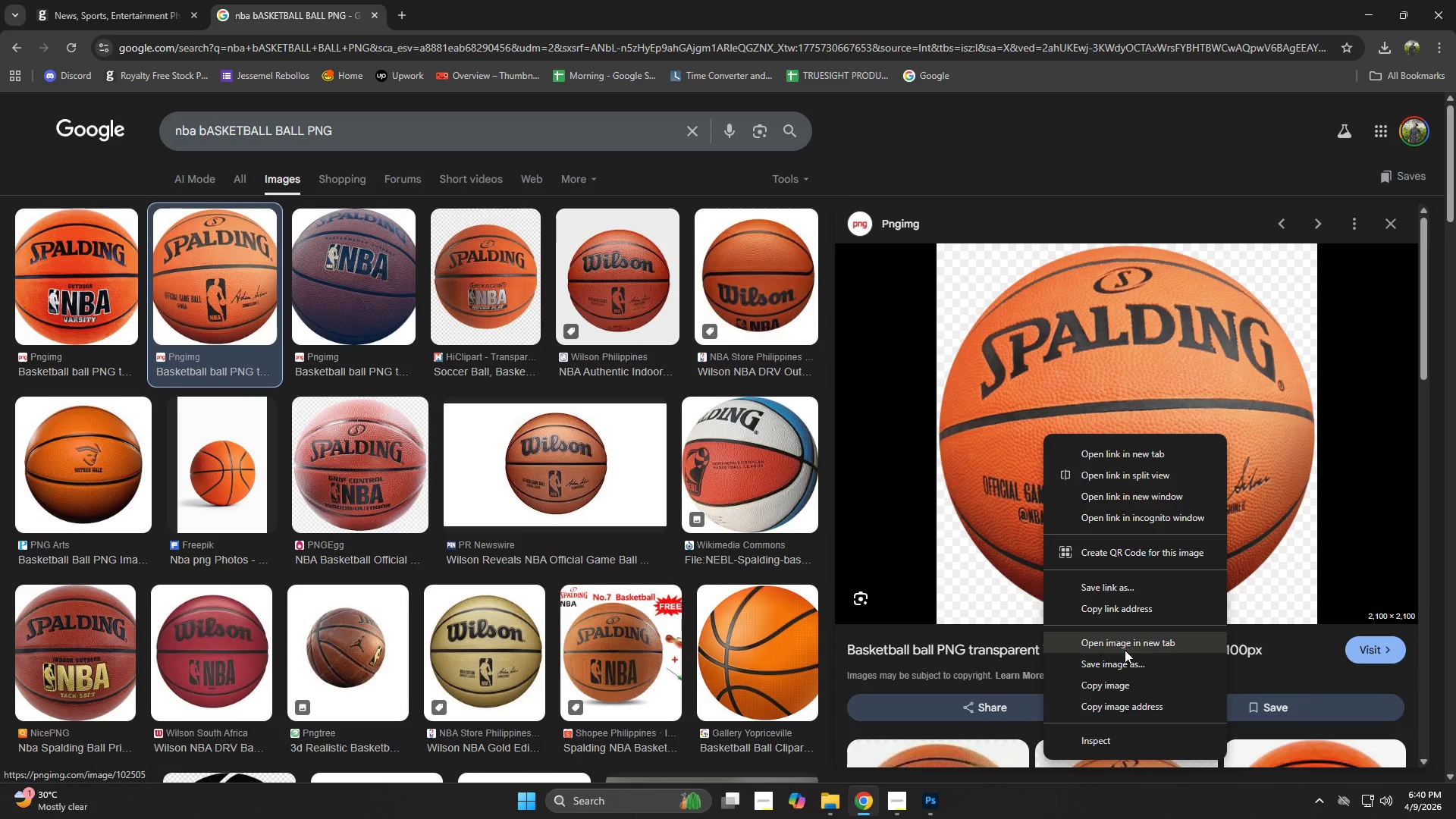 
left_click([1125, 660])
 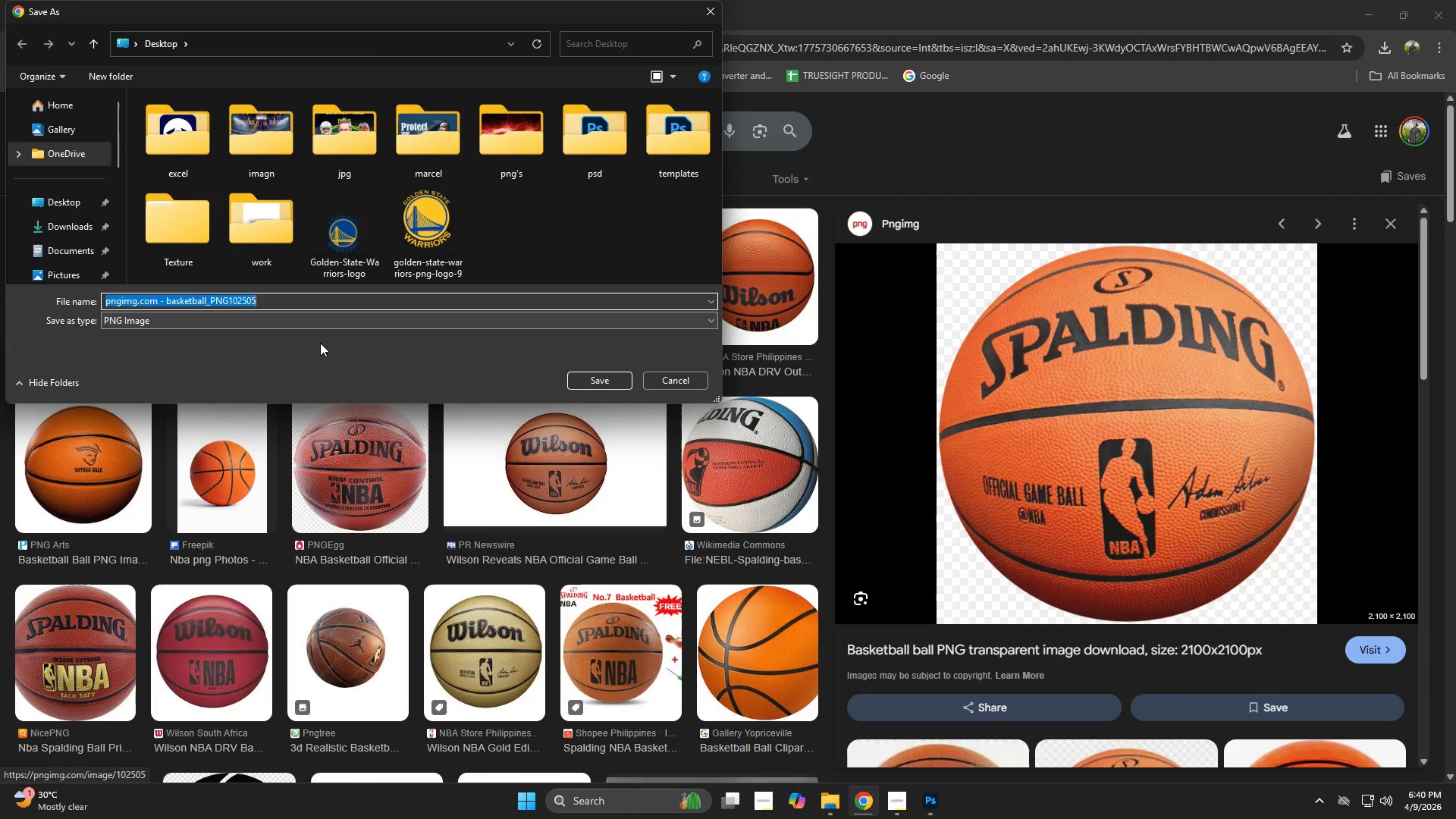 
left_click([74, 205])
 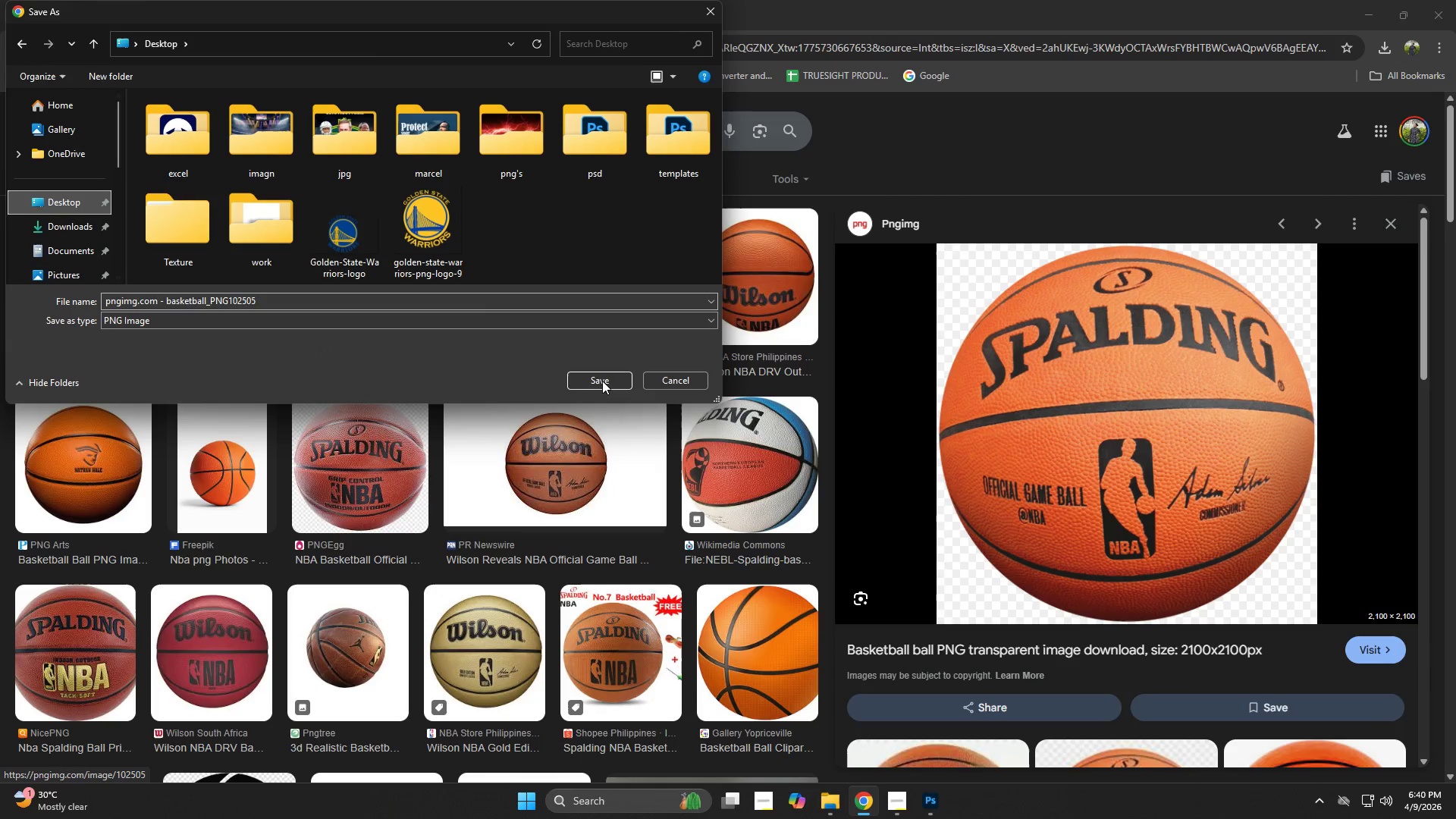 
left_click([601, 378])
 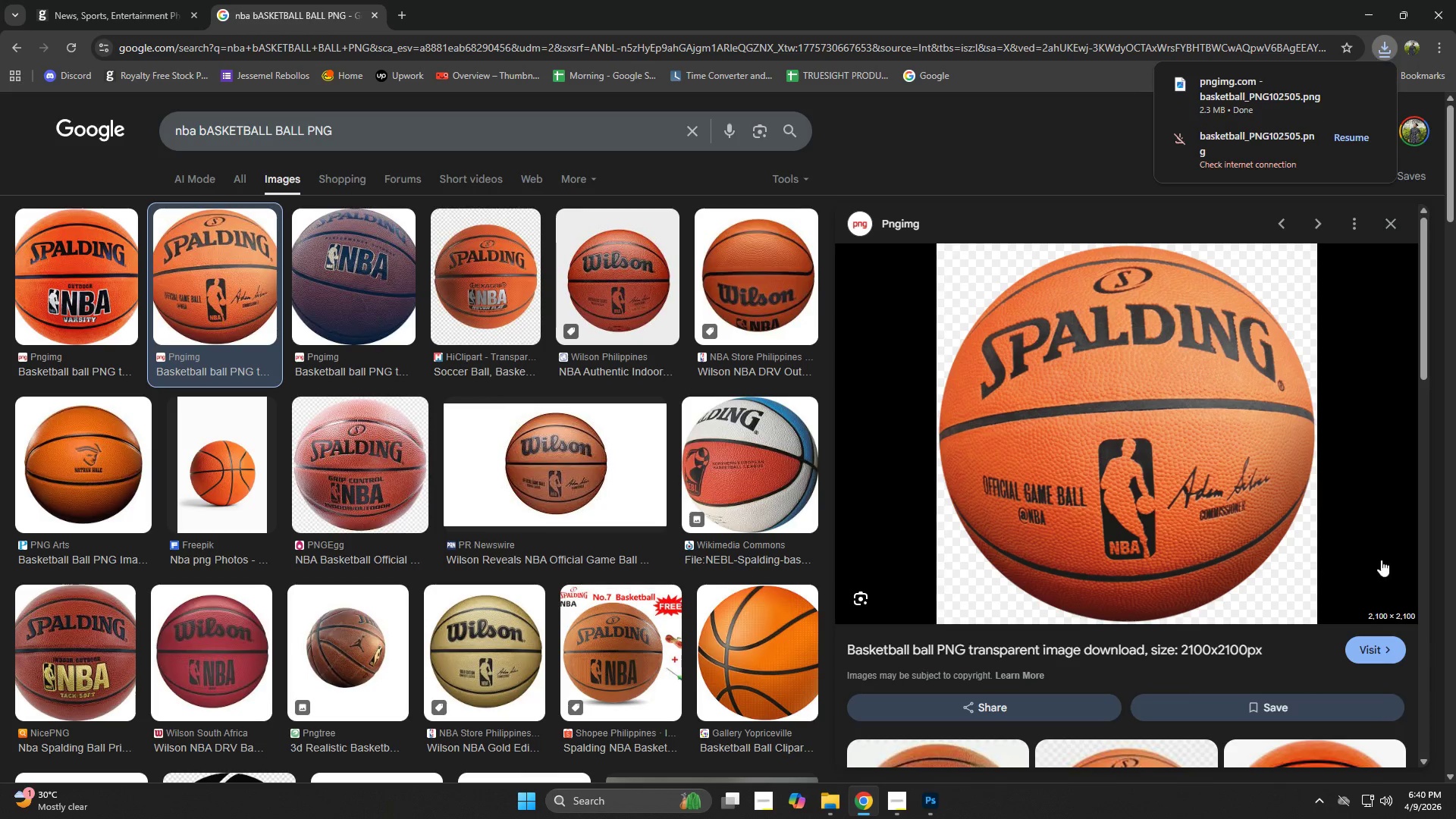 
left_click([1455, 818])
 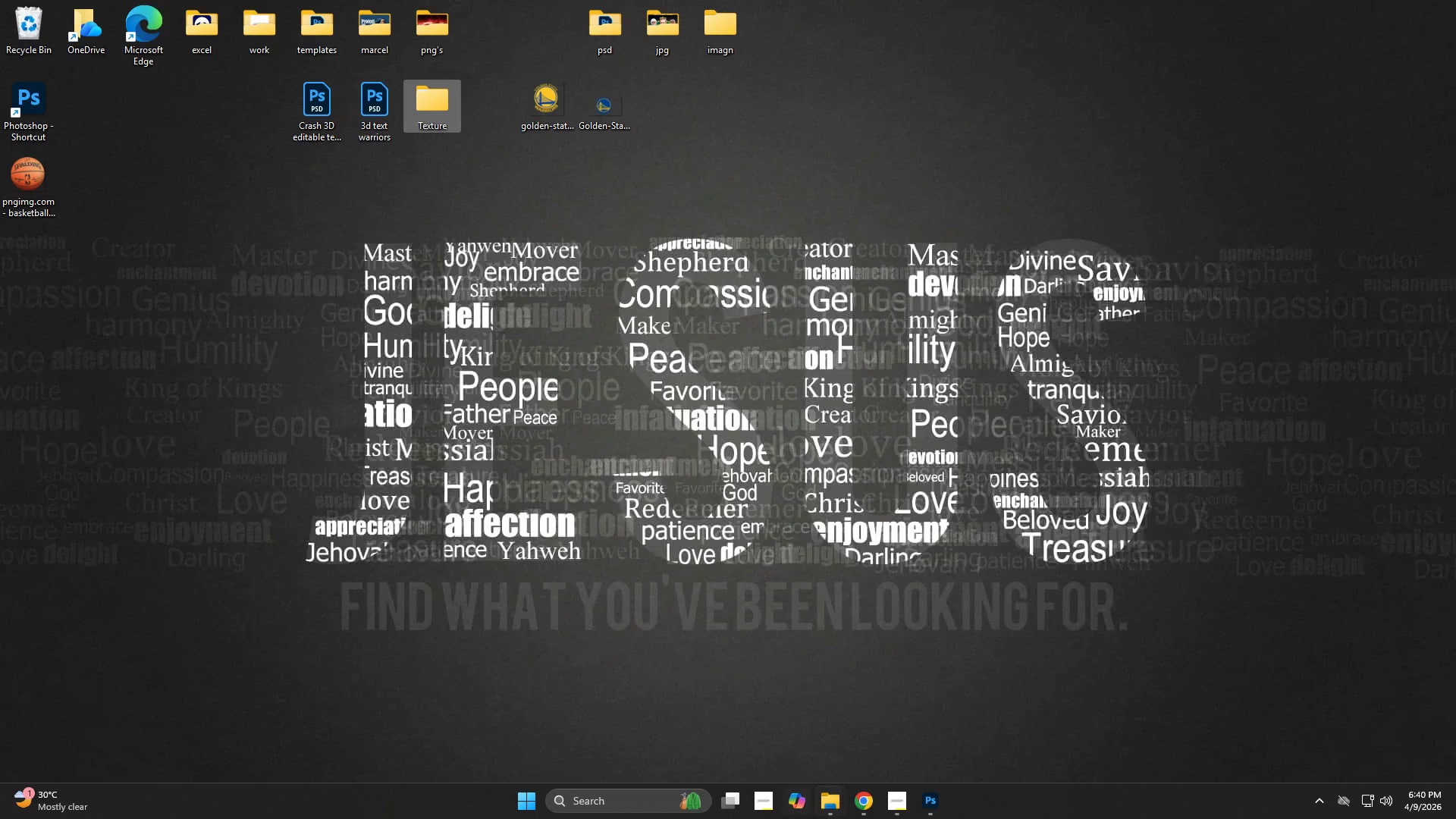 
left_click([934, 808])
 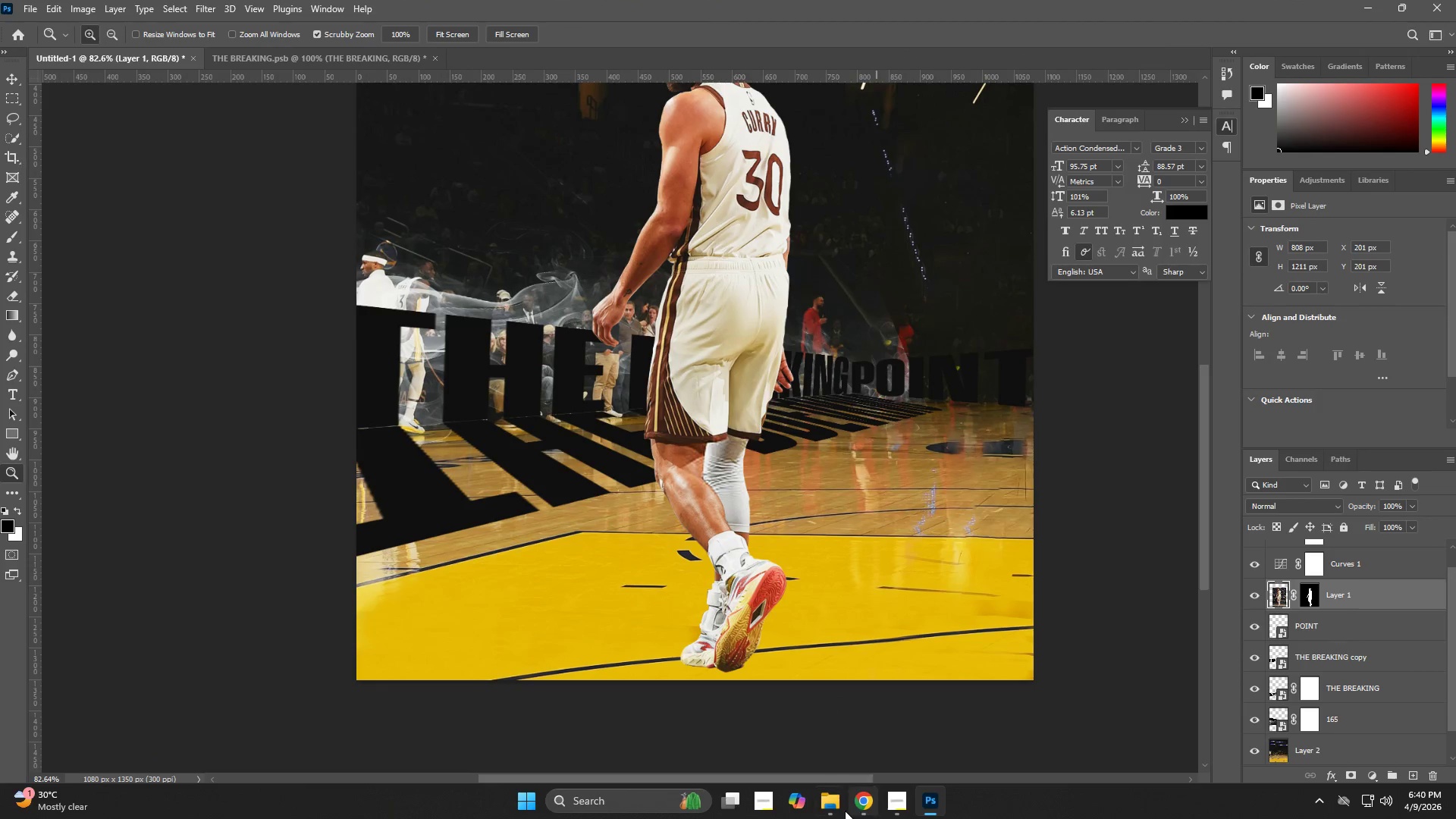 
left_click([836, 808])
 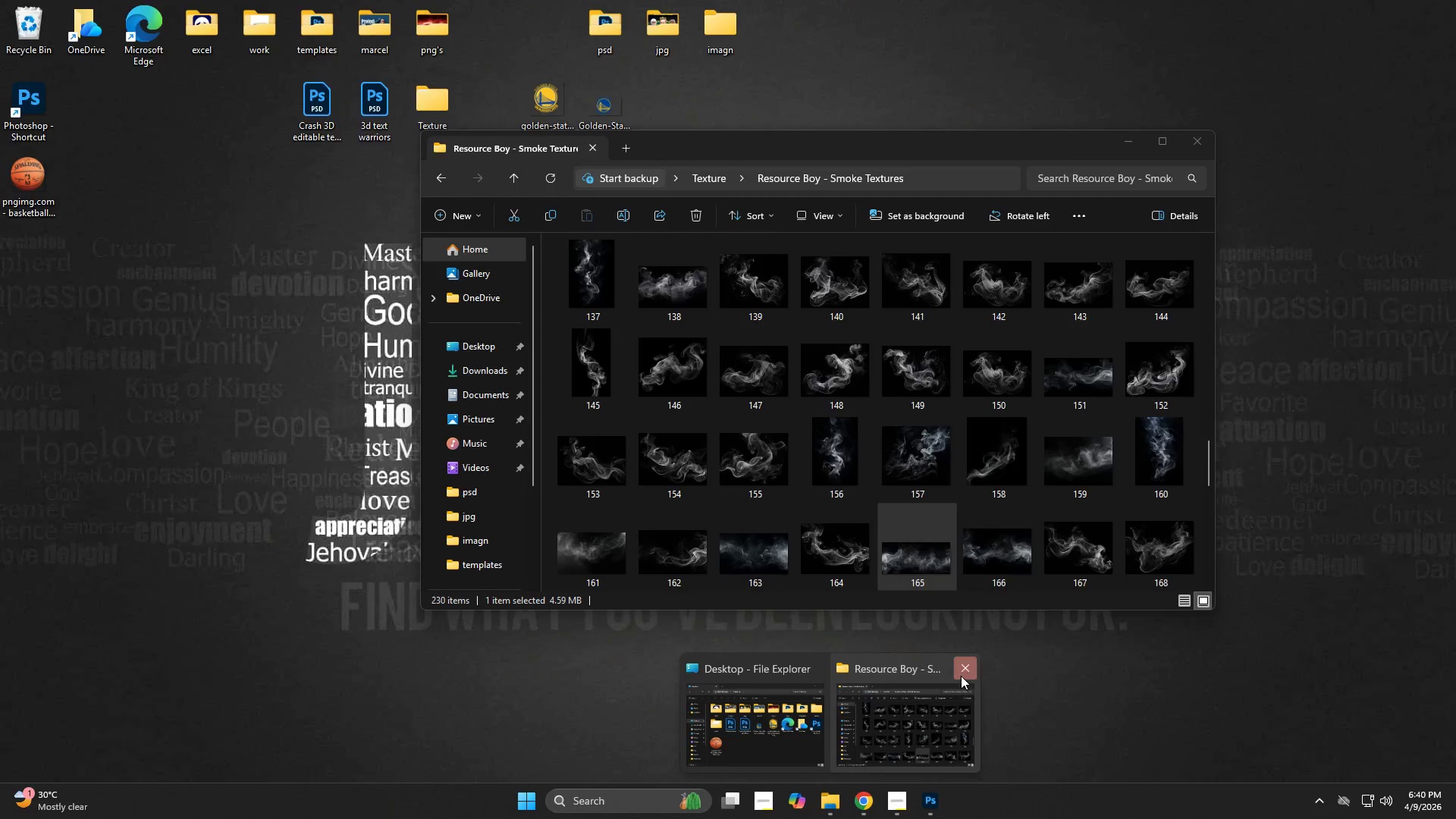 
left_click([762, 720])
 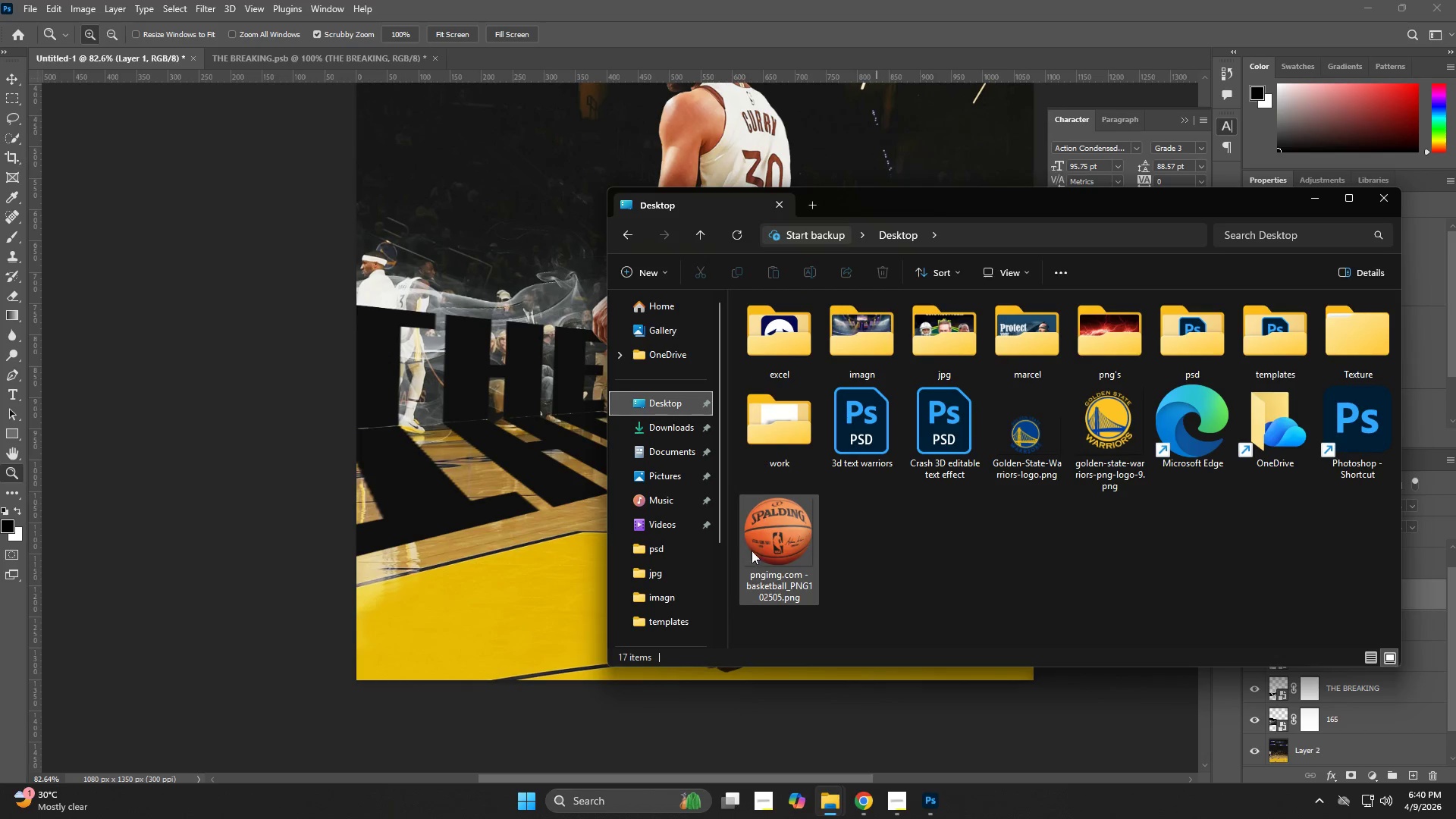 
left_click_drag(start_coordinate=[774, 530], to_coordinate=[480, 502])
 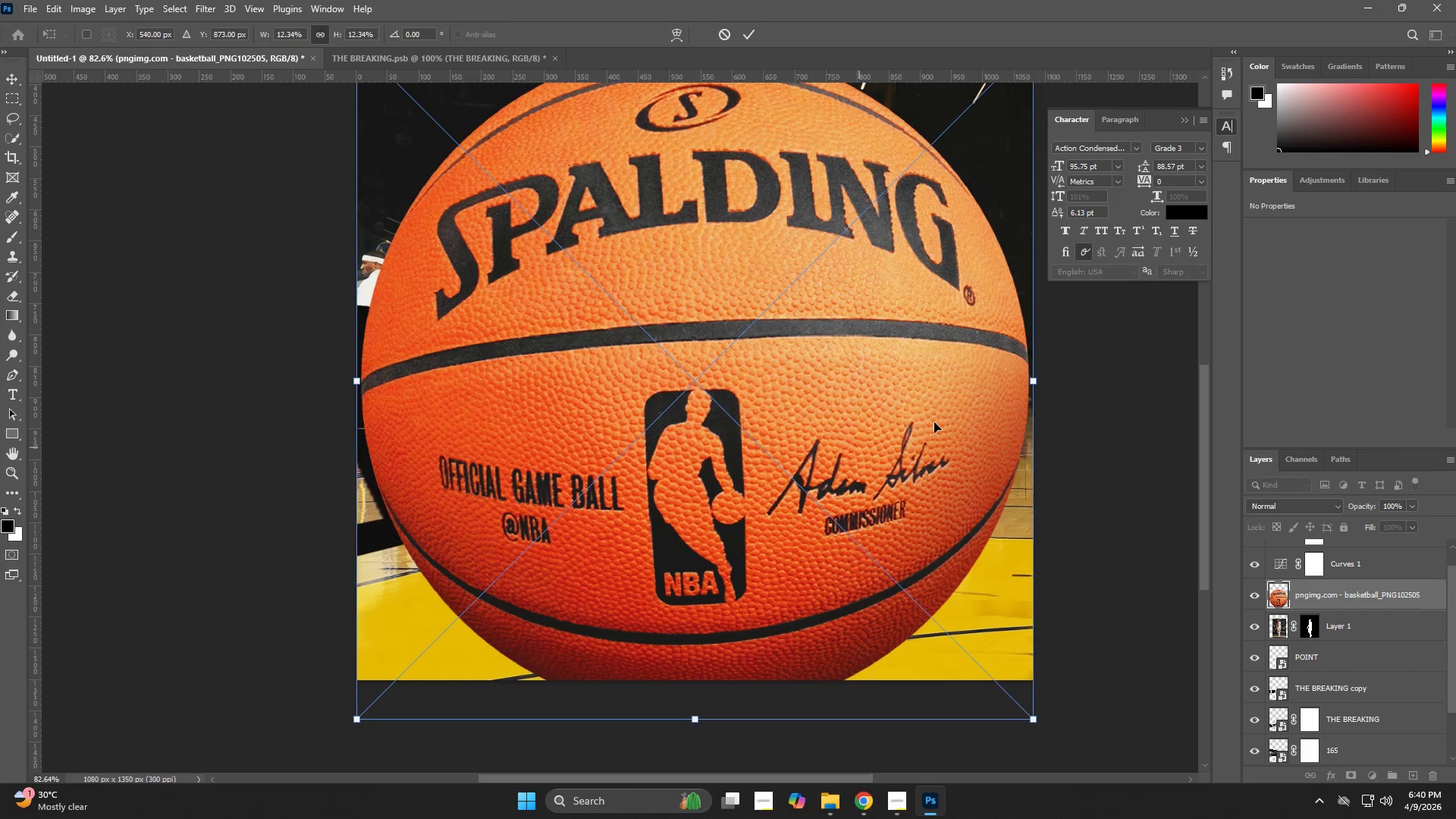 
hold_key(key=AltLeft, duration=1.28)
left_click_drag(start_coordinate=[1040, 379], to_coordinate=[766, 394])
 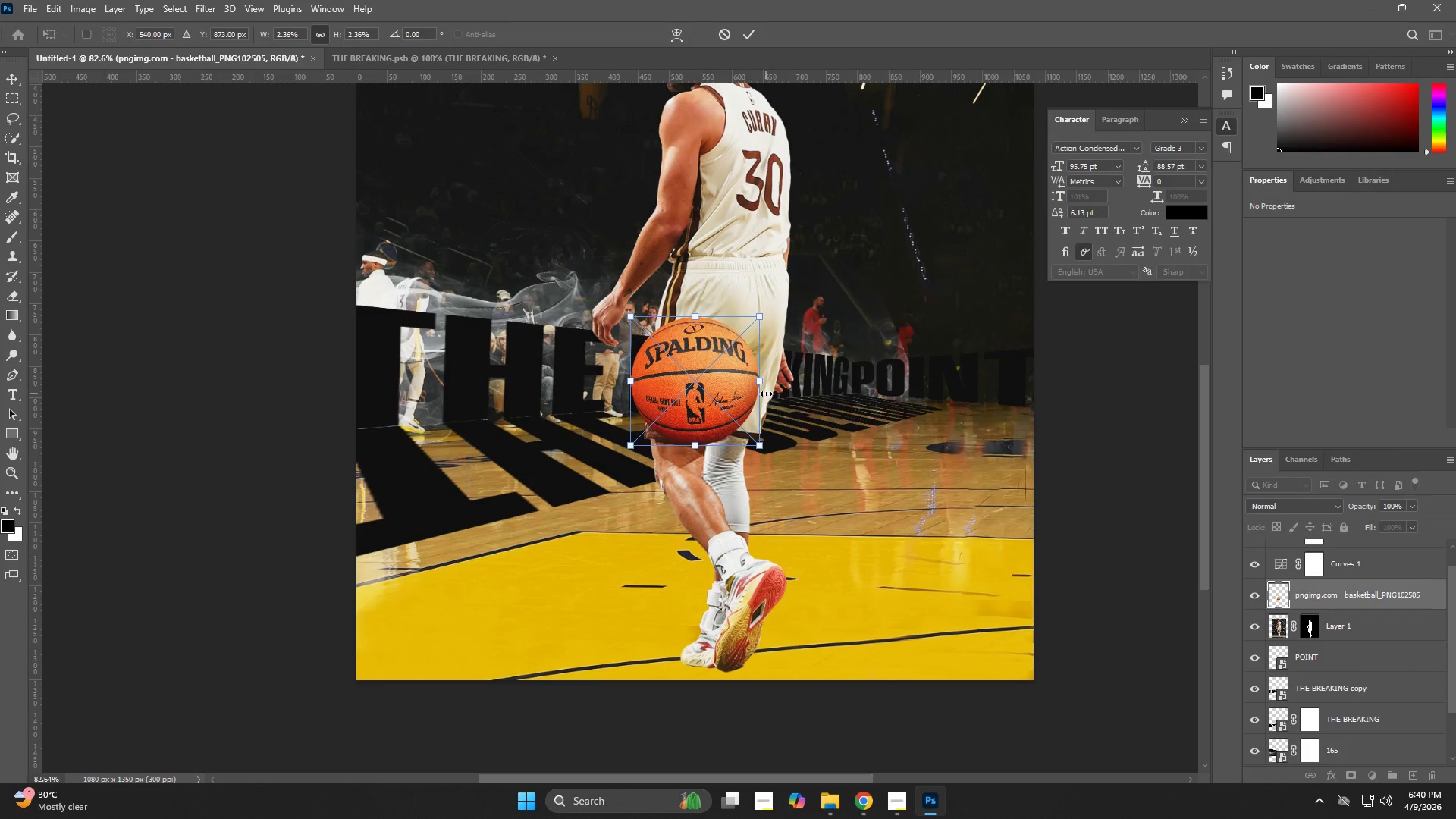 
key(NumpadEnter)
 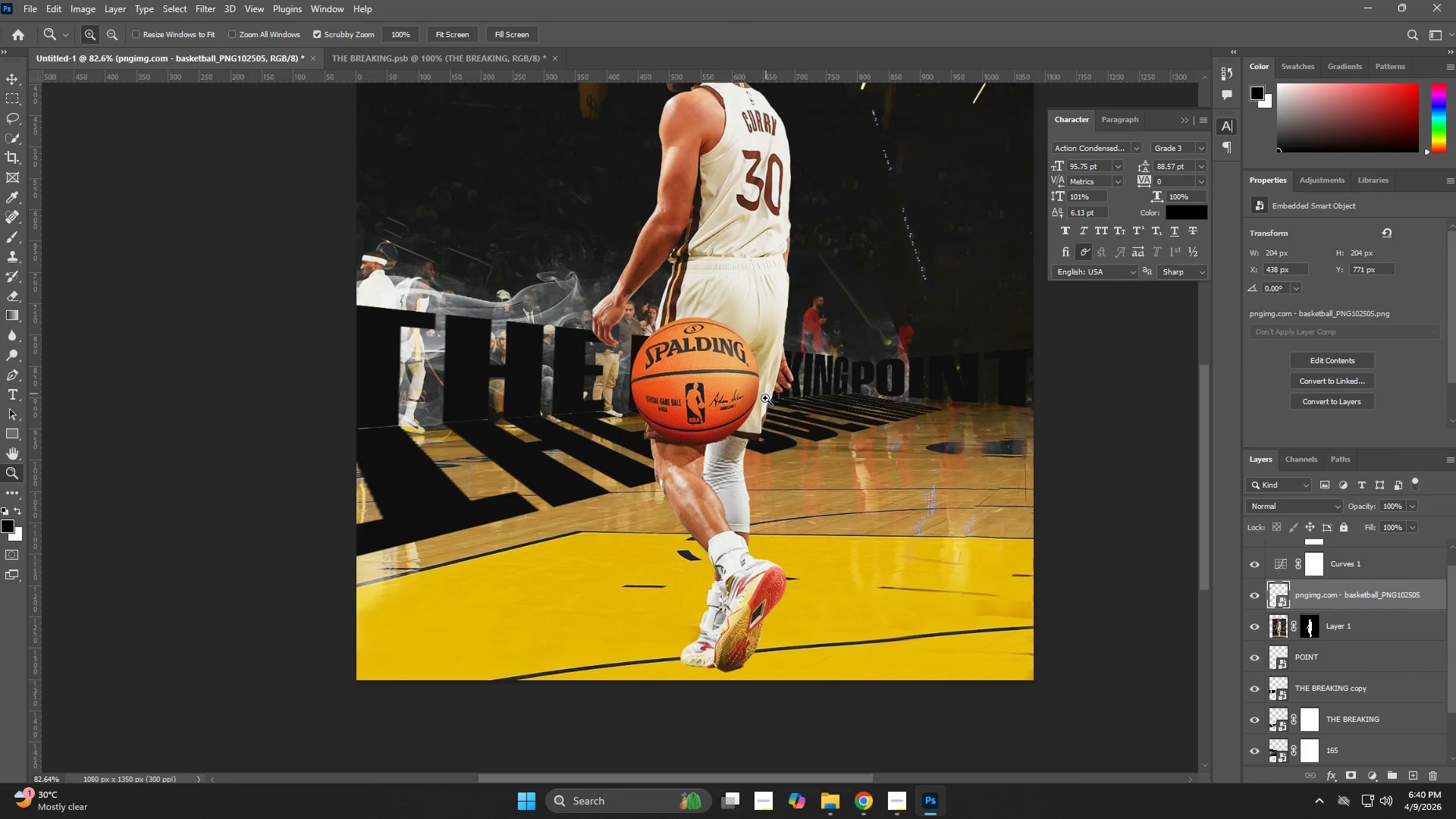 
type(ZV)
 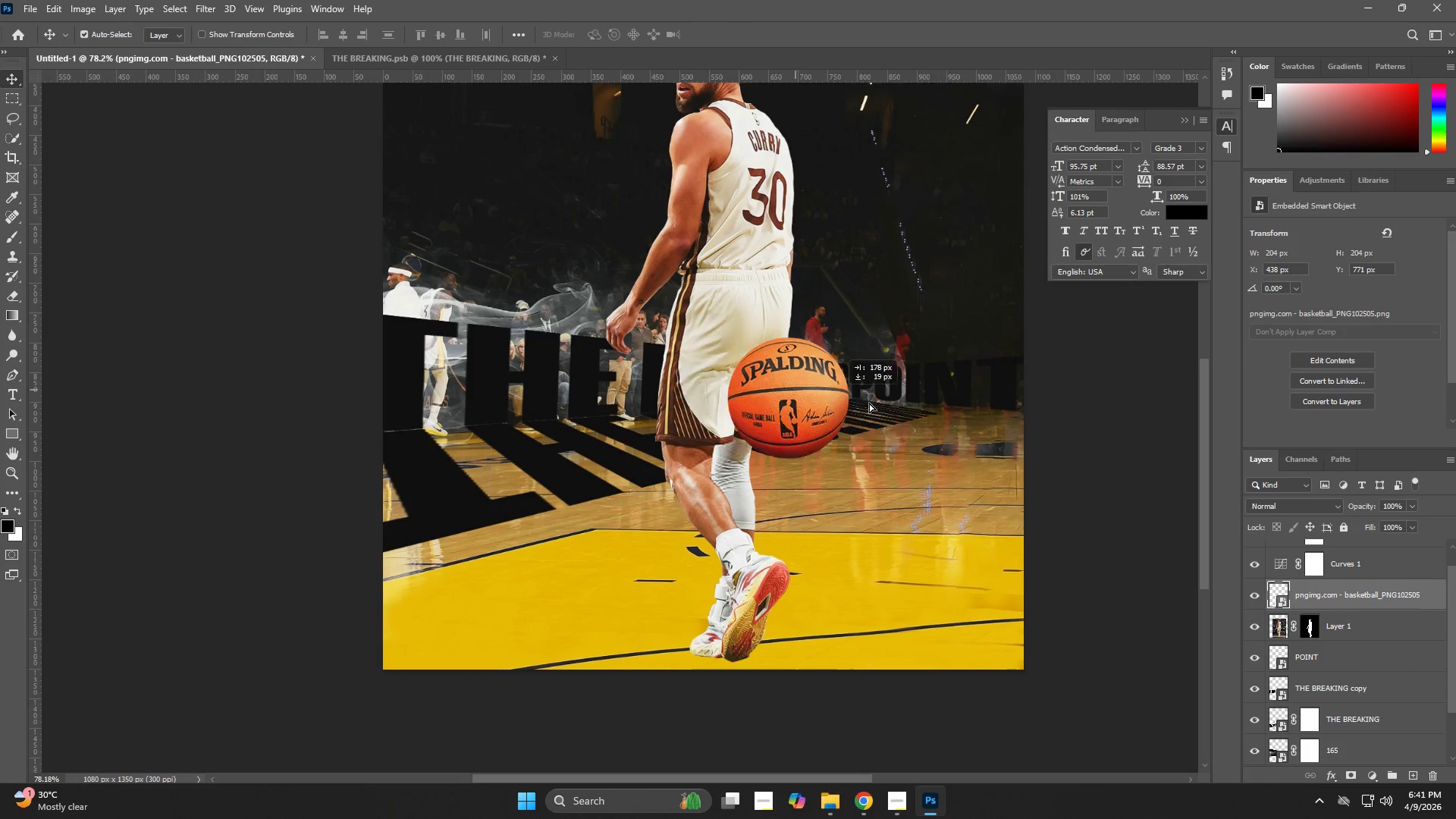 
left_click_drag(start_coordinate=[863, 483], to_coordinate=[850, 489])
 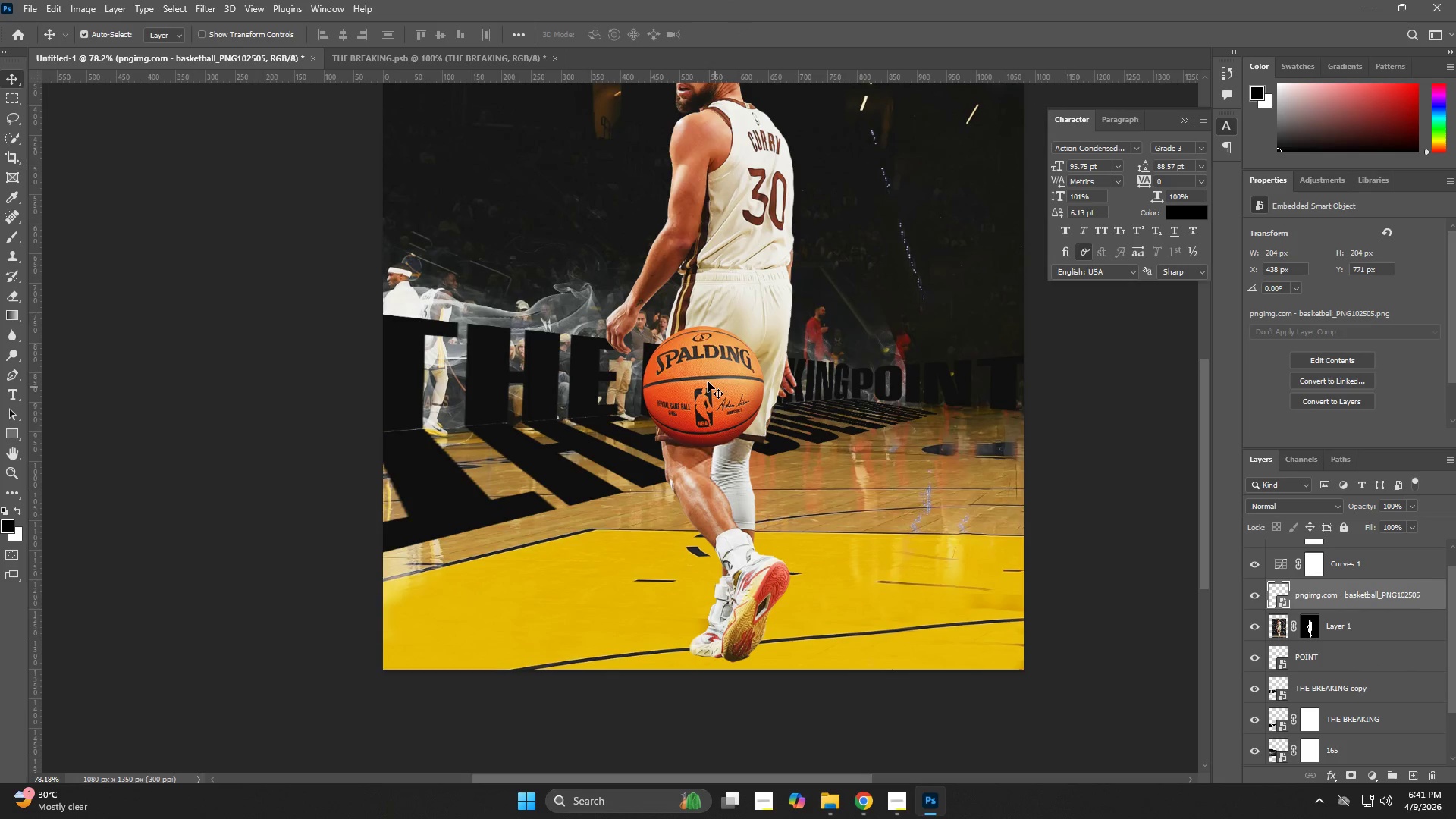 
left_click_drag(start_coordinate=[704, 379], to_coordinate=[958, 409])
 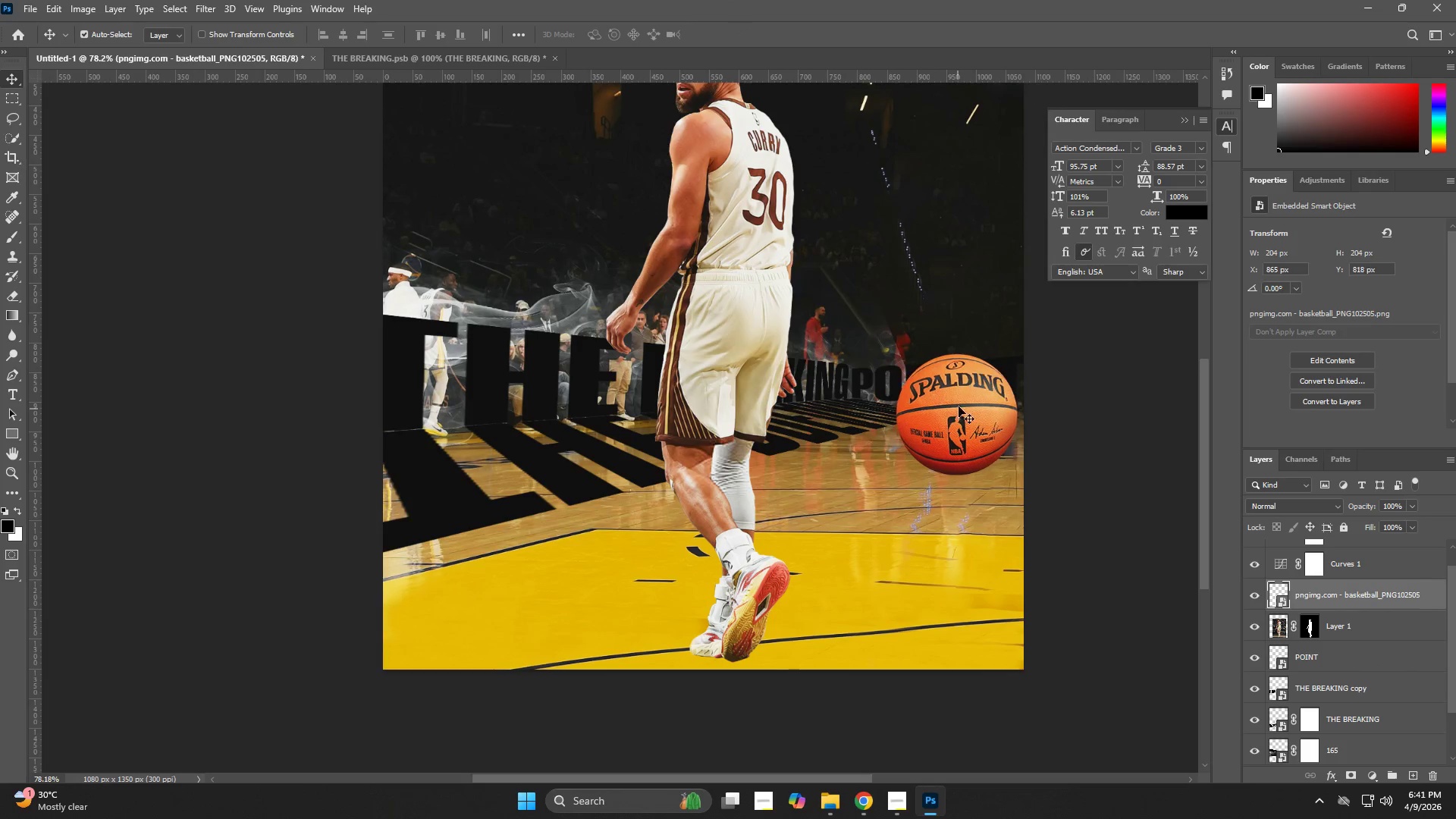 
key(Control+T)
 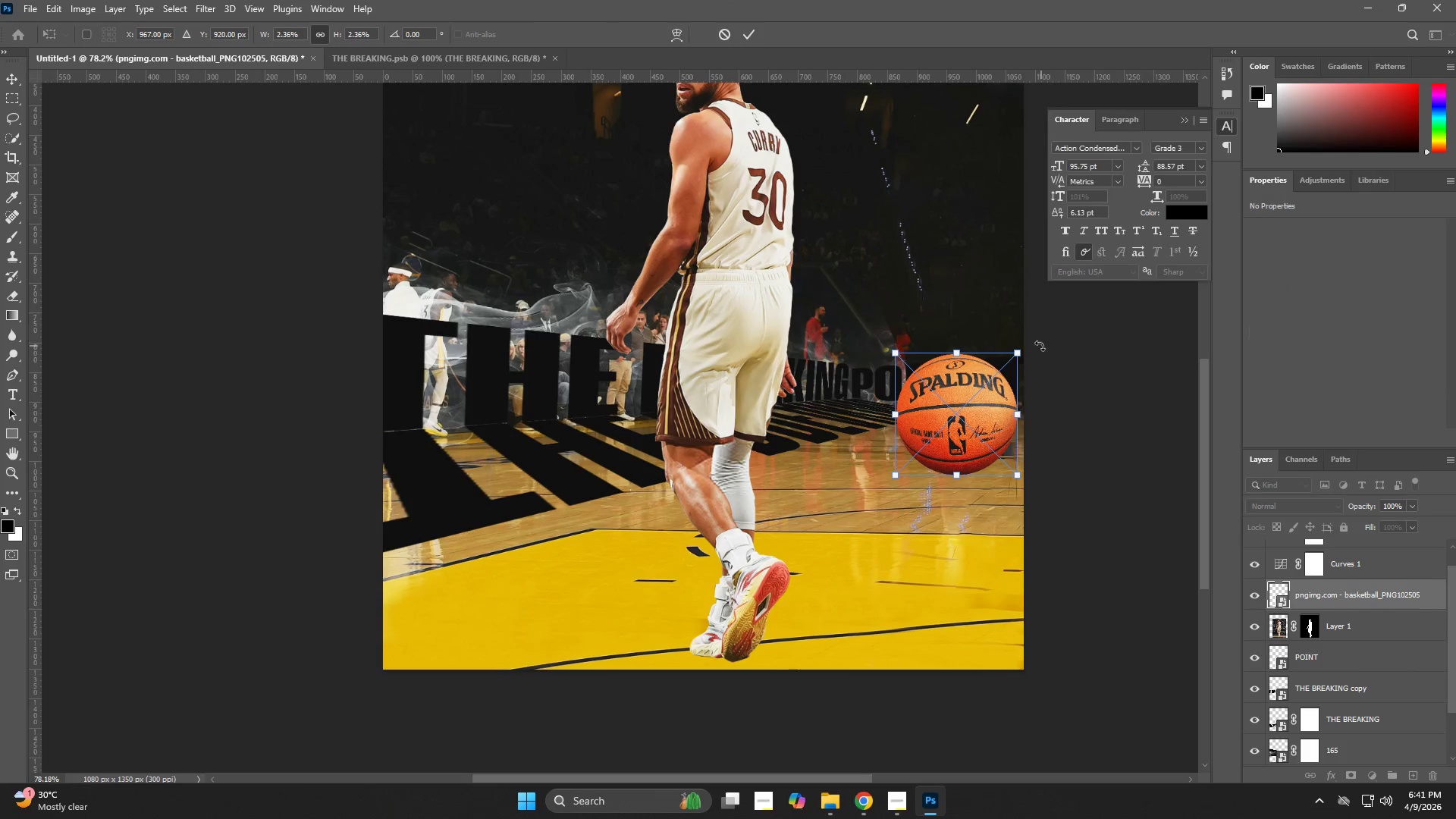 
hold_key(key=AltLeft, duration=1.5)
left_click_drag(start_coordinate=[1019, 347], to_coordinate=[971, 366])
 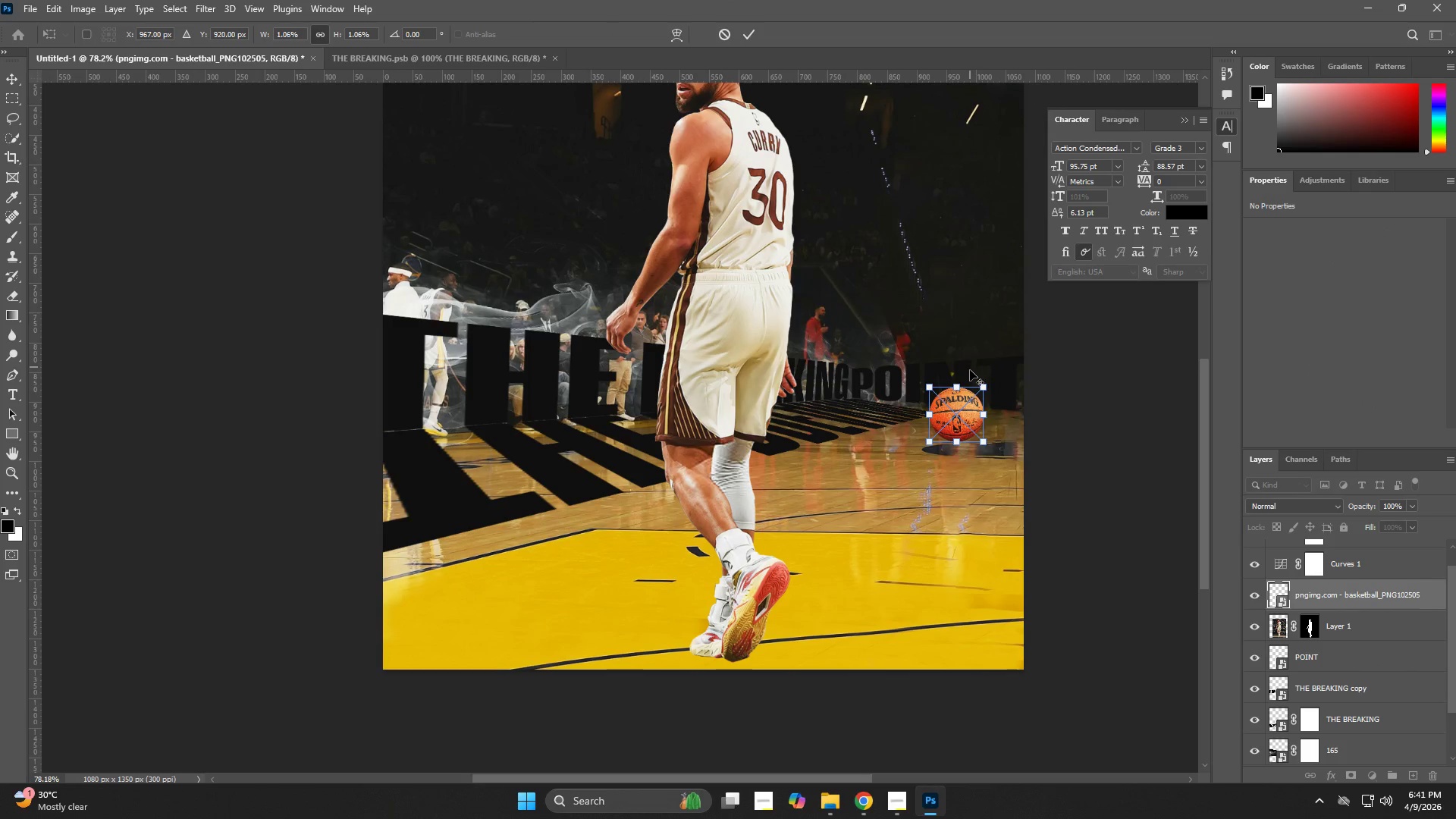 
key(Alt+AltLeft)
 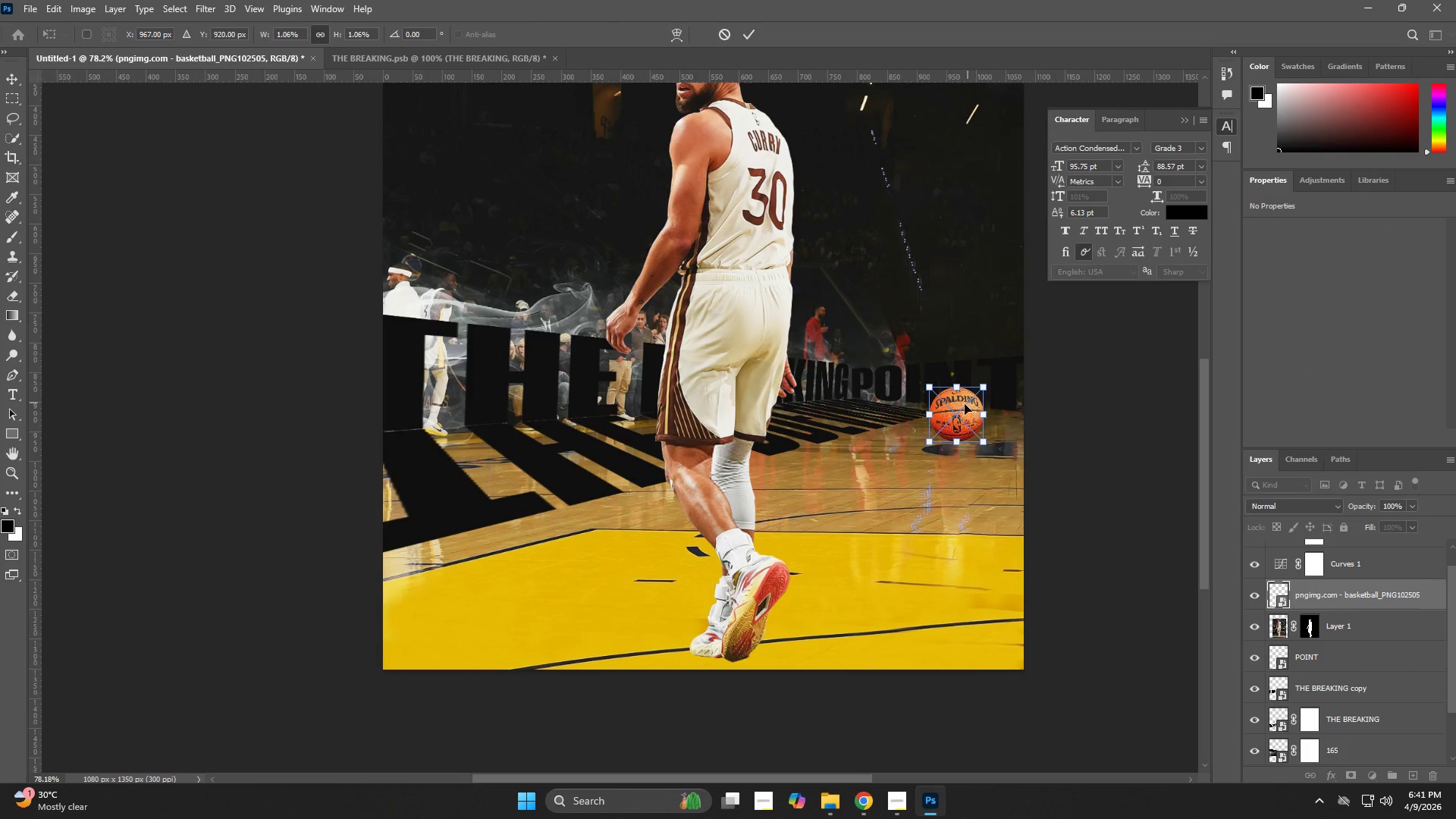 
left_click_drag(start_coordinate=[965, 405], to_coordinate=[777, 531])
 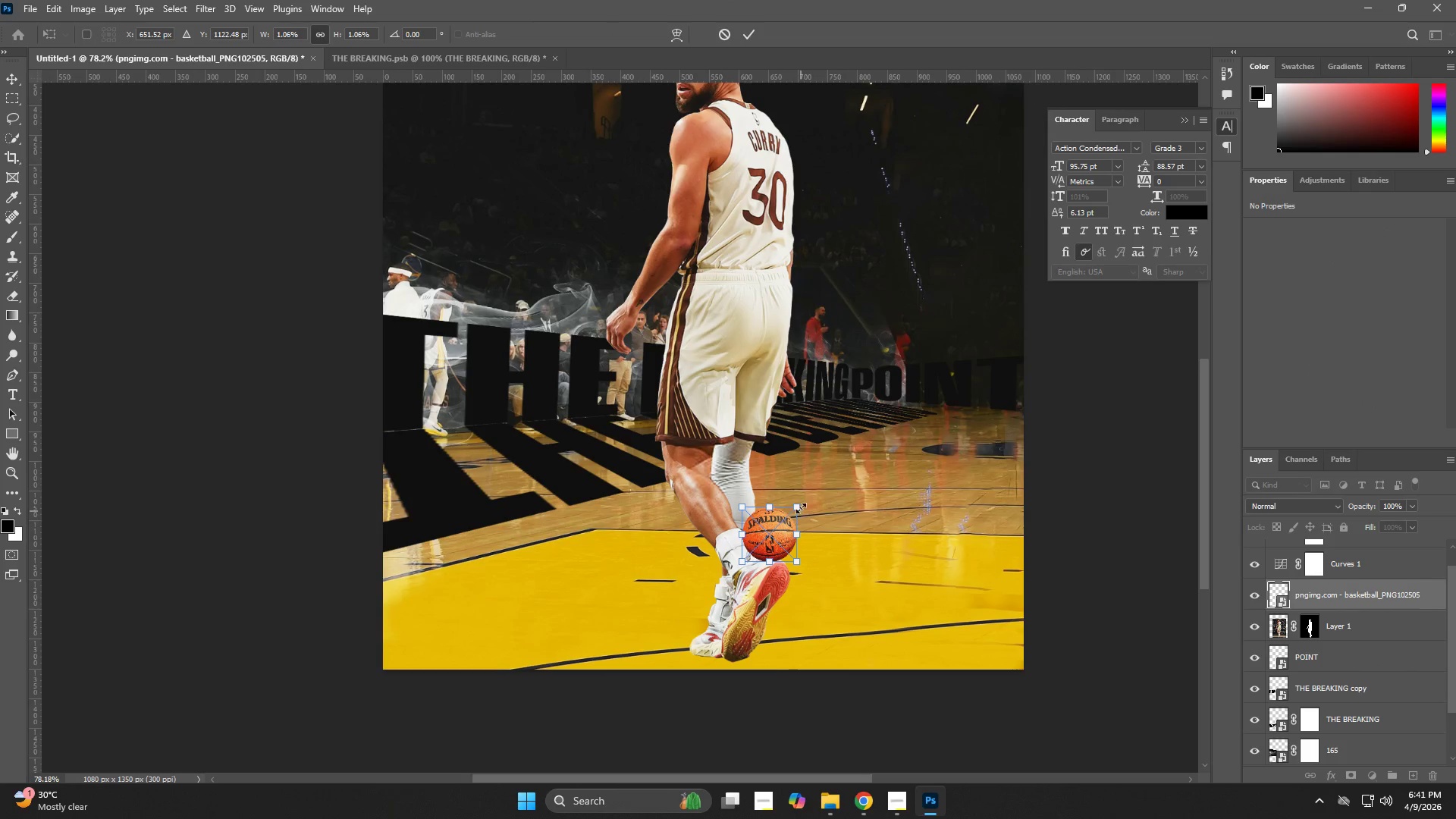 
left_click_drag(start_coordinate=[801, 507], to_coordinate=[868, 416])
 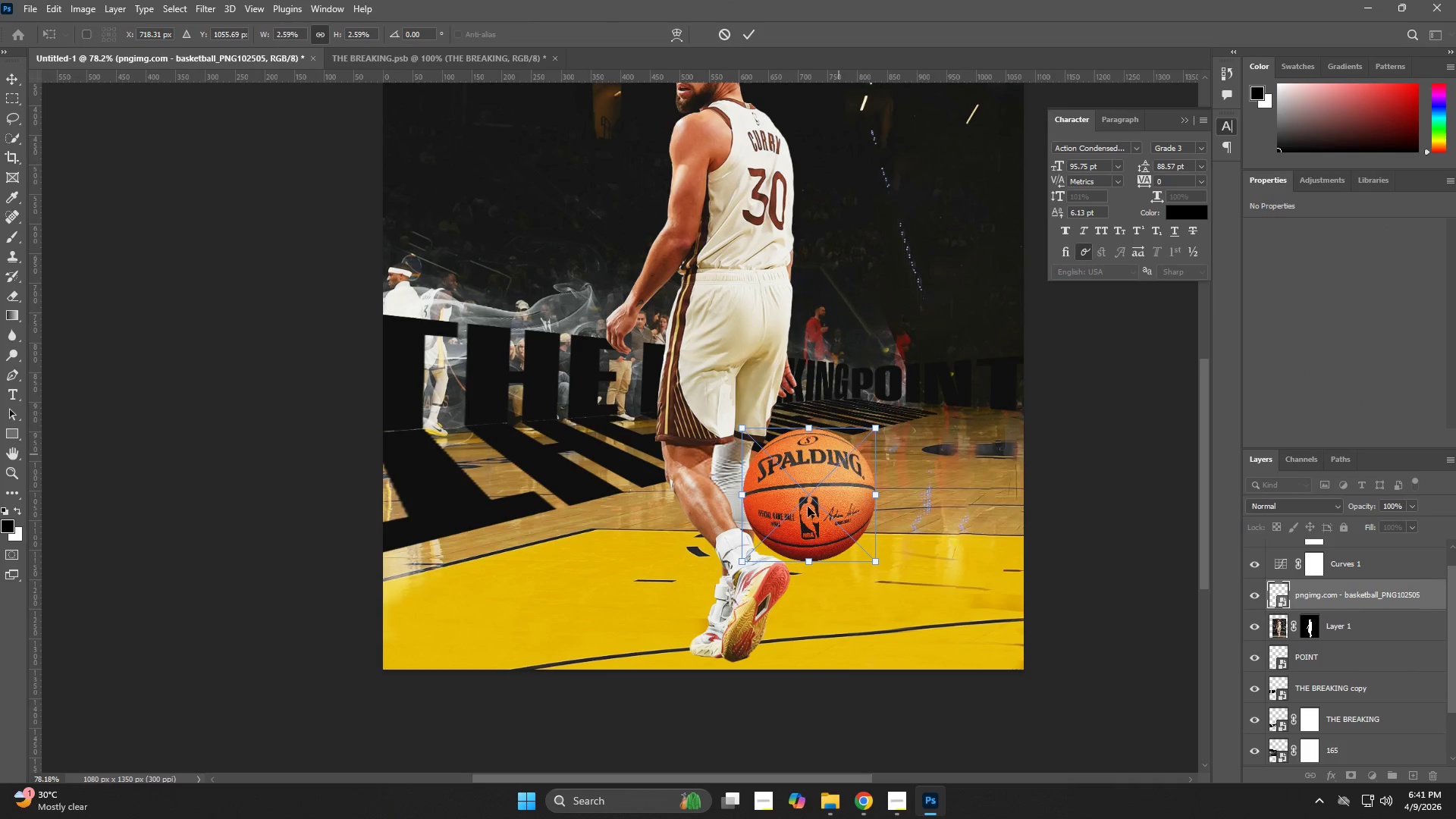 
left_click_drag(start_coordinate=[805, 512], to_coordinate=[803, 539])
 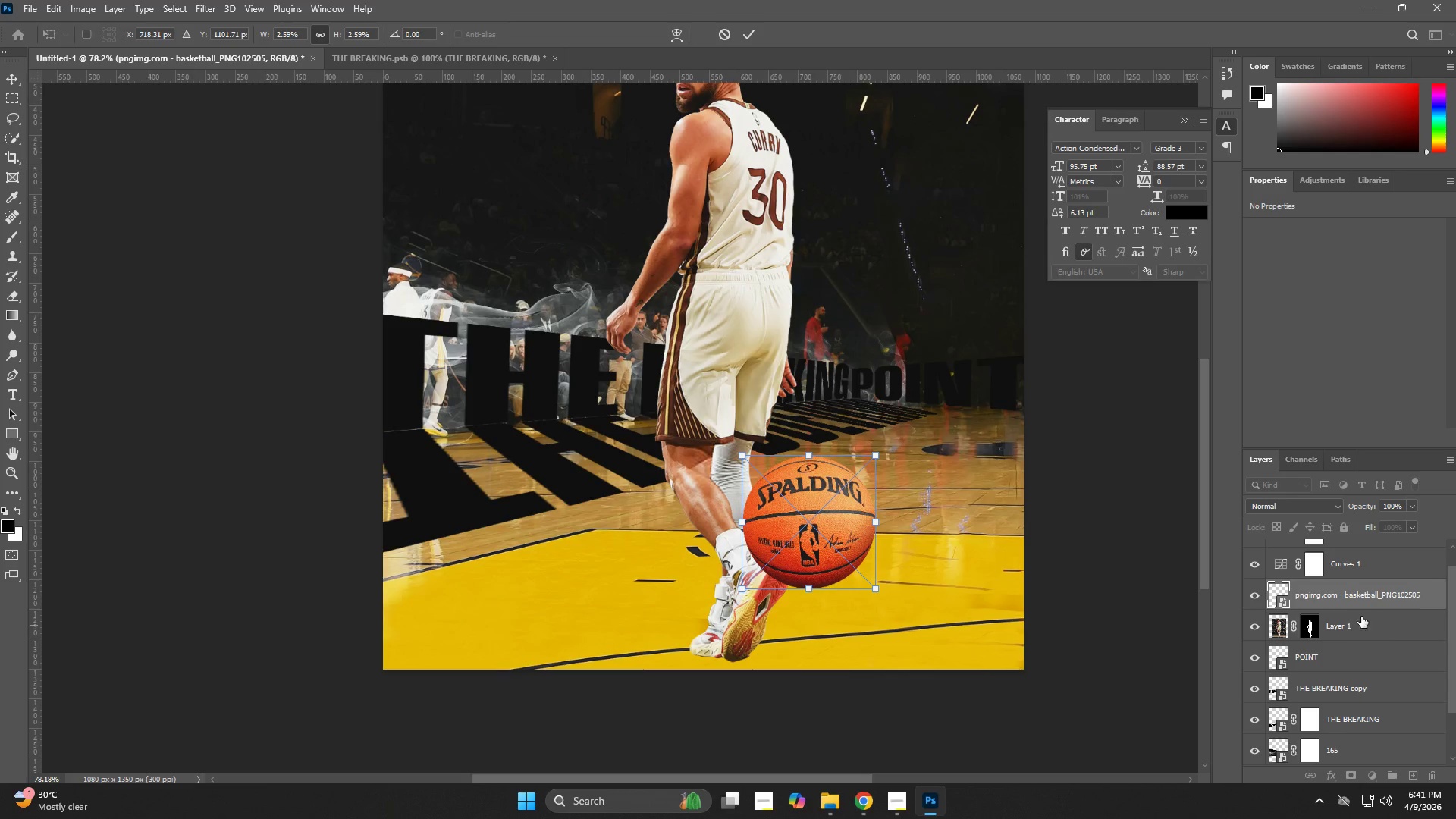 
left_click_drag(start_coordinate=[1355, 603], to_coordinate=[1354, 634])
 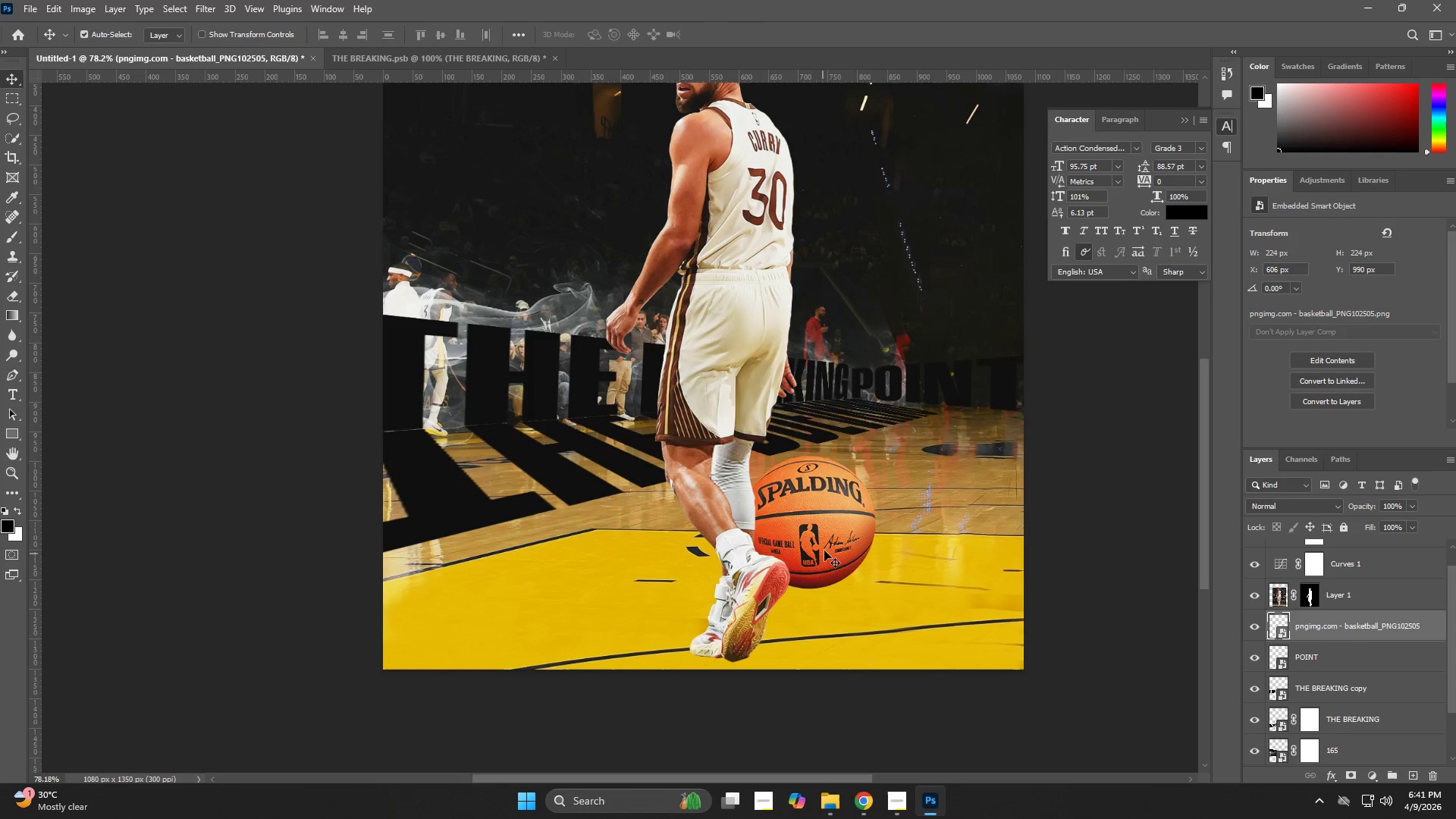 
key(Z)
 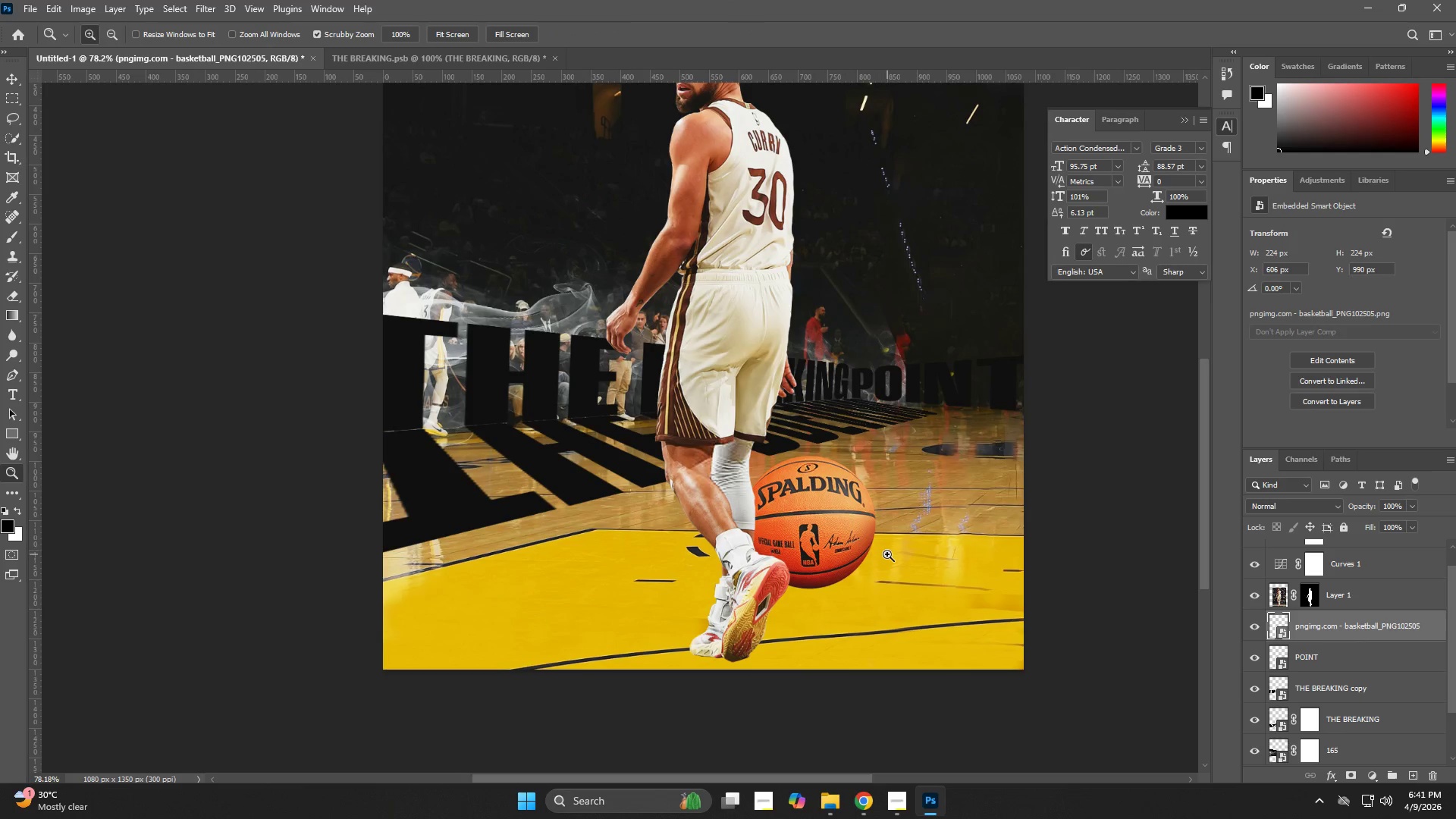 
left_click_drag(start_coordinate=[885, 557], to_coordinate=[856, 570])
 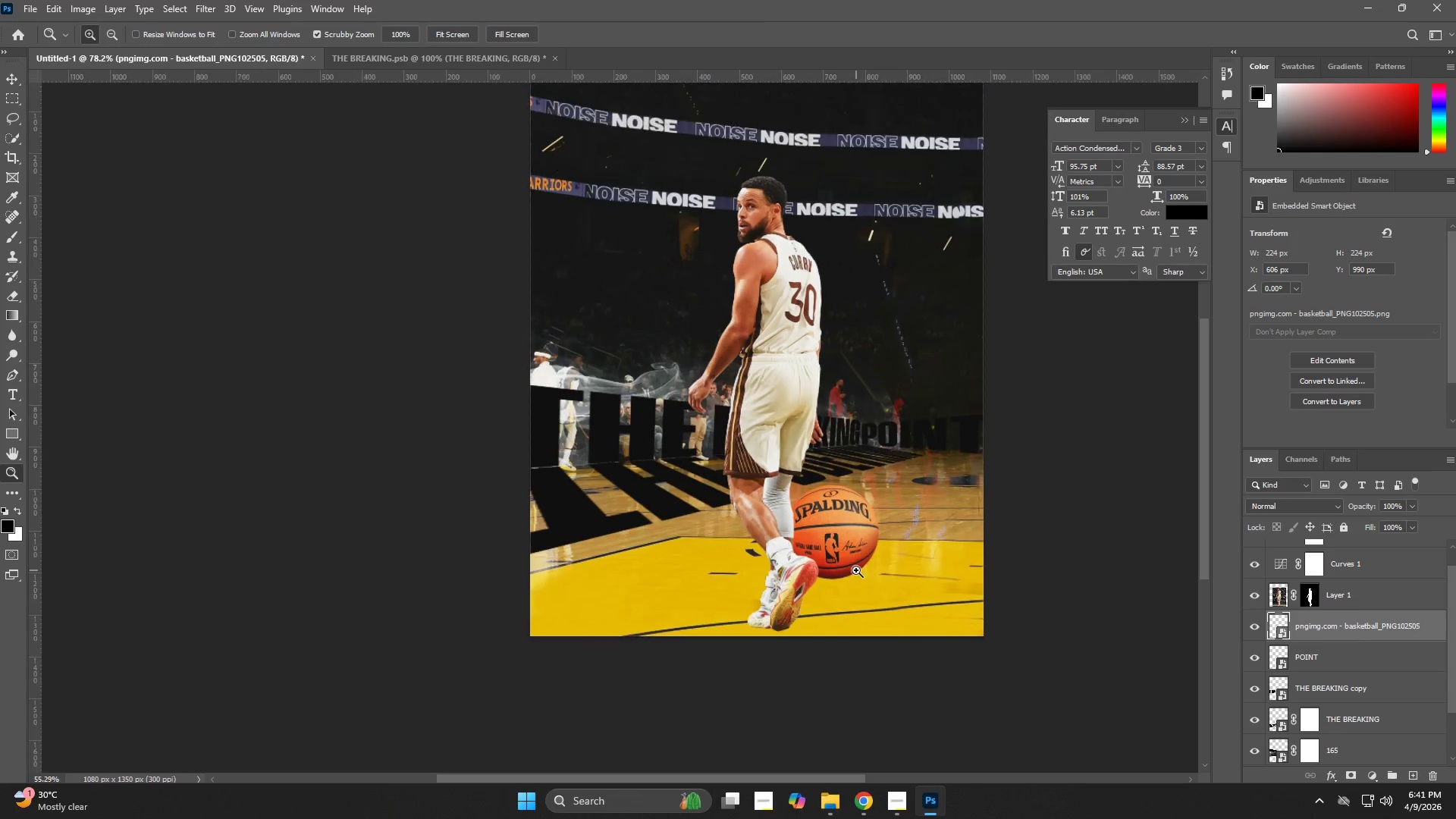 
key(Control+ControlLeft)
 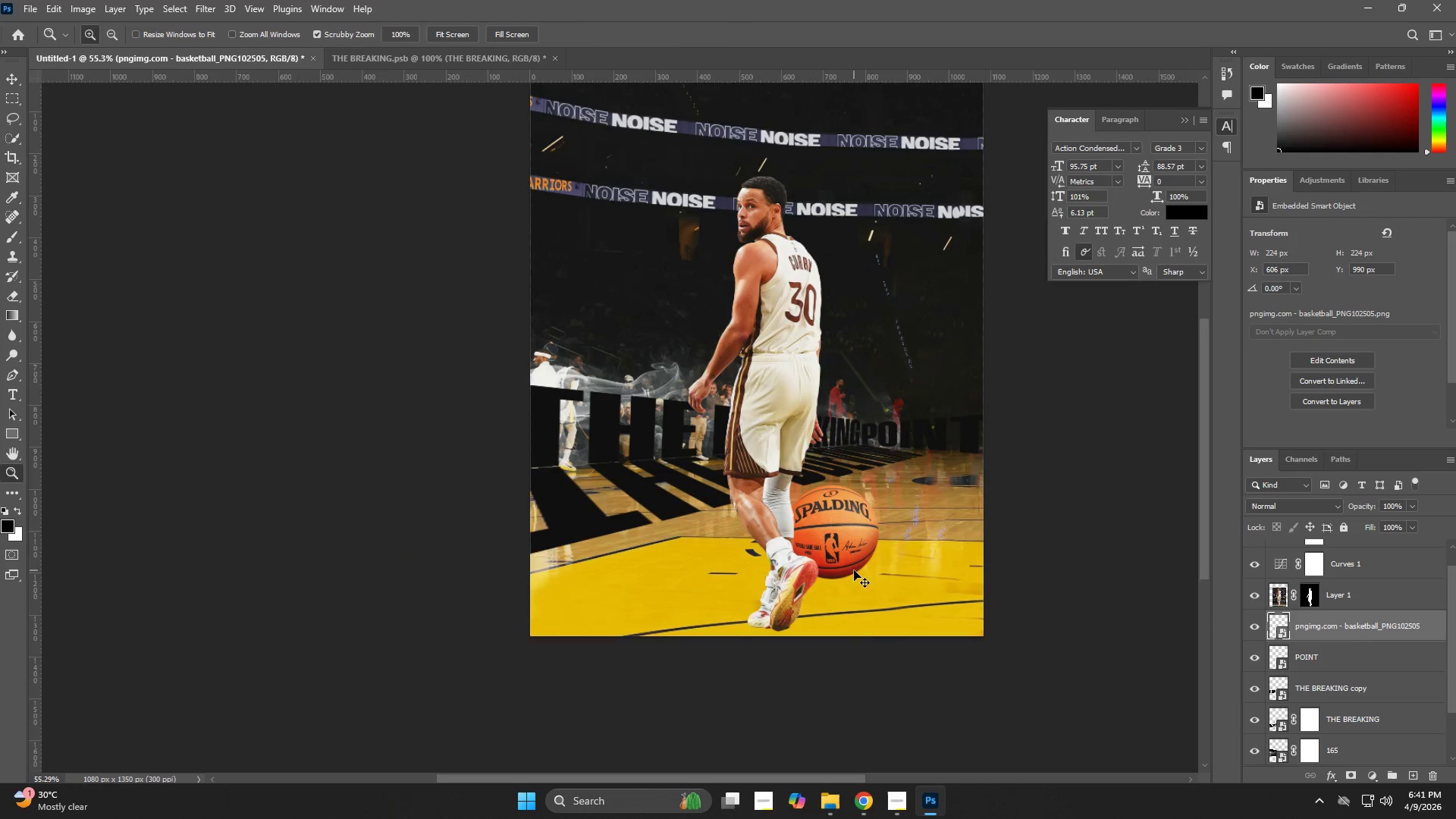 
key(Control+T)
 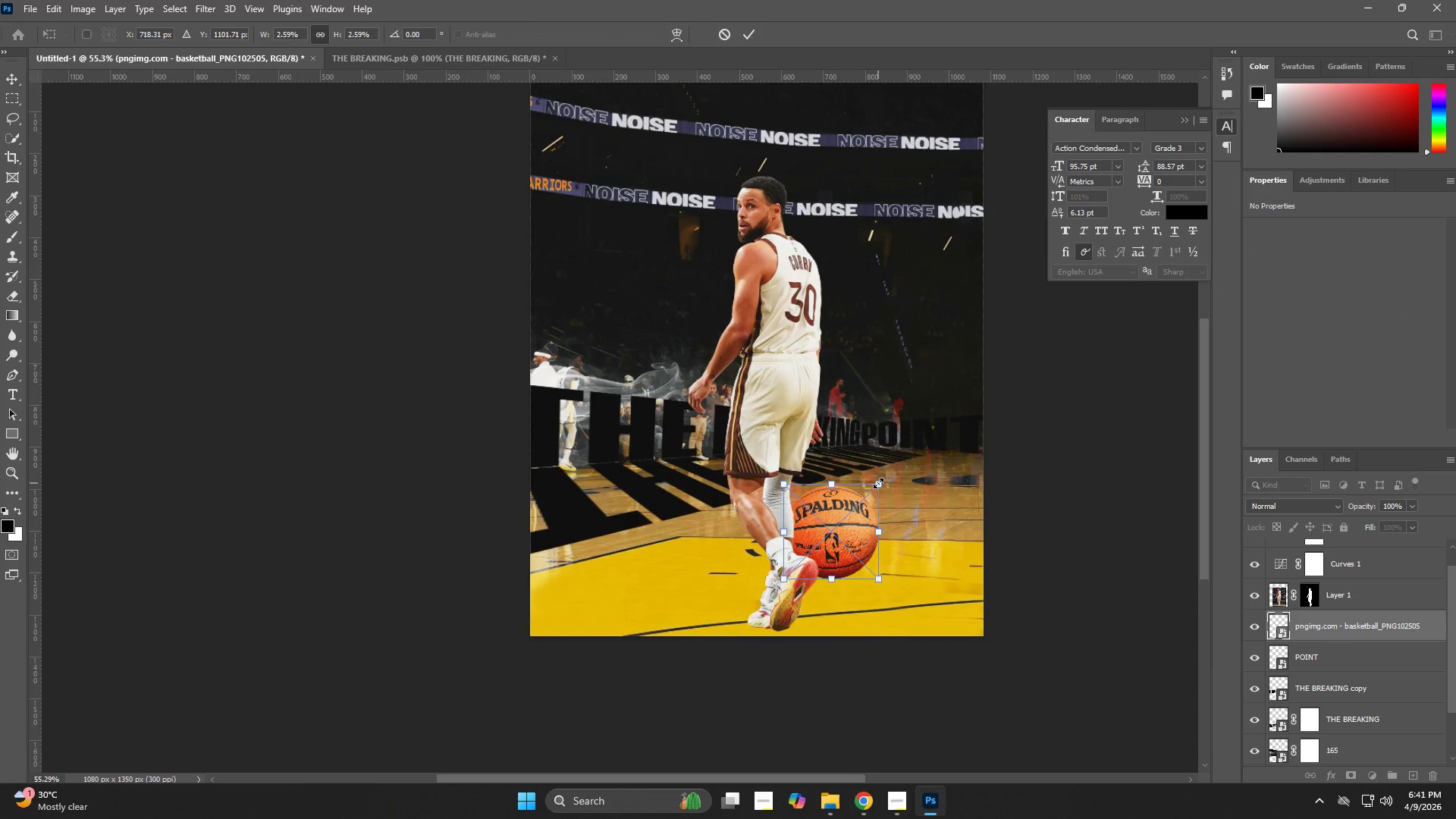 
left_click_drag(start_coordinate=[879, 482], to_coordinate=[839, 503])
 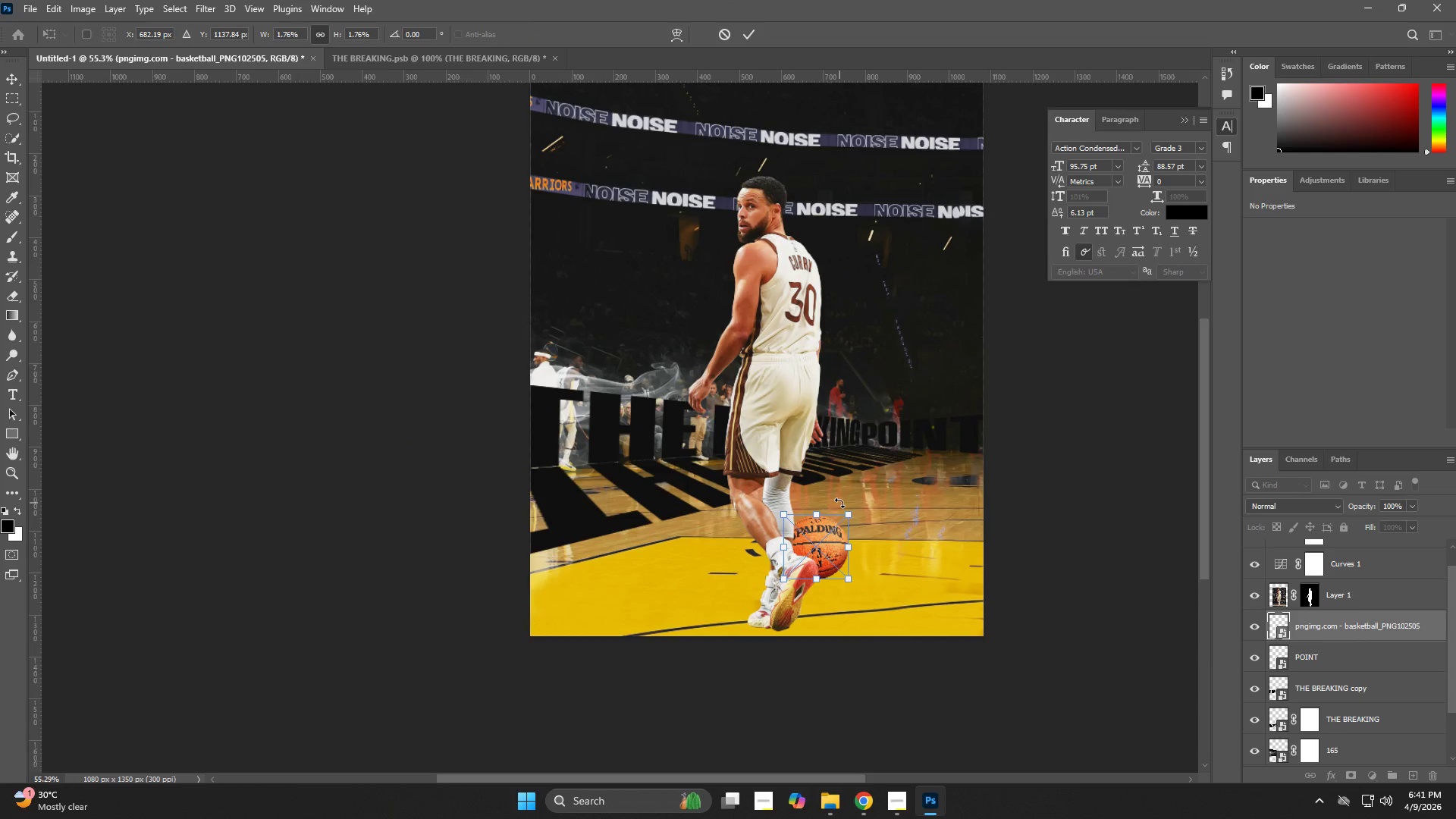 
key(NumpadEnter)
 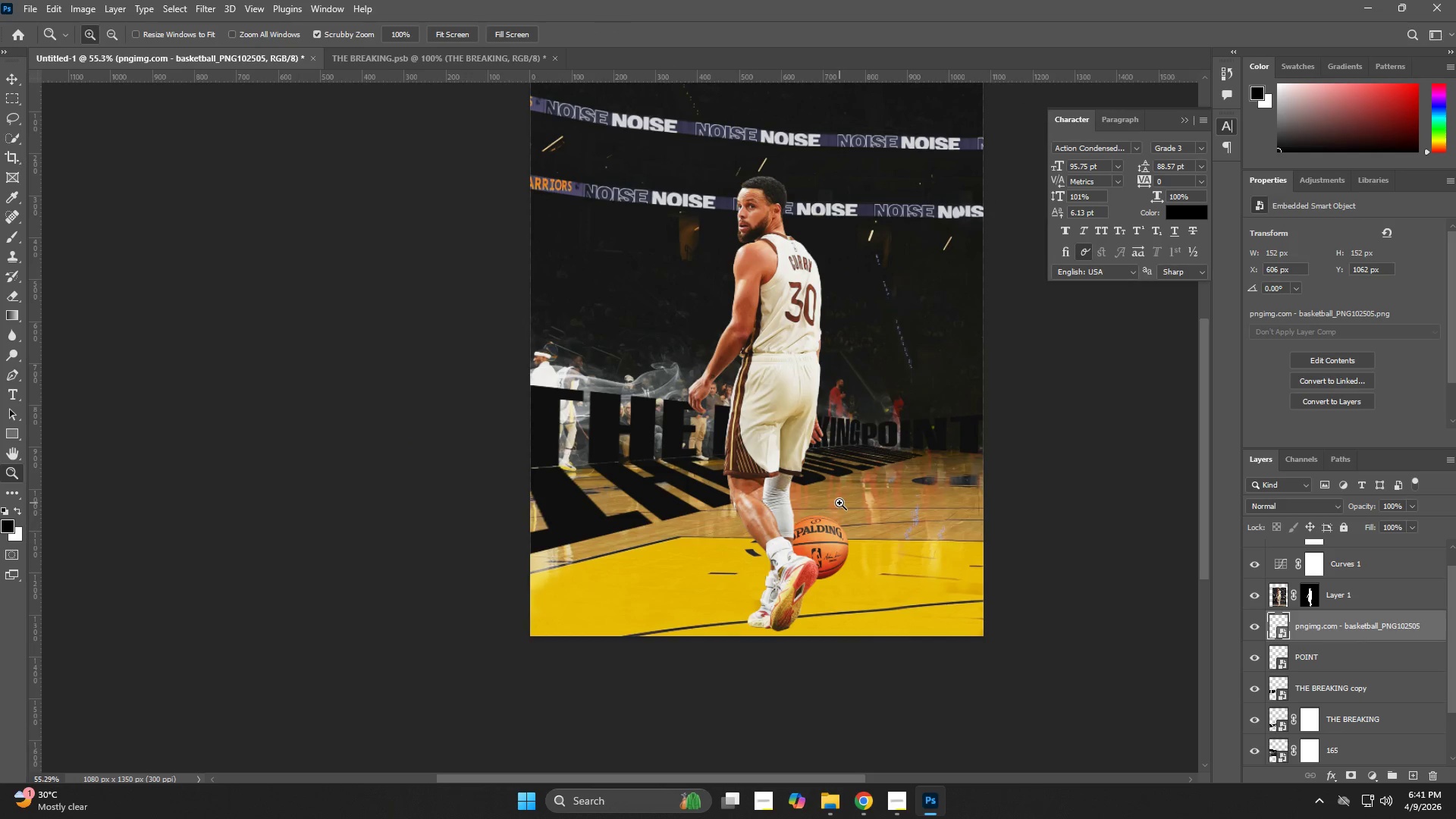 
key(Z)
 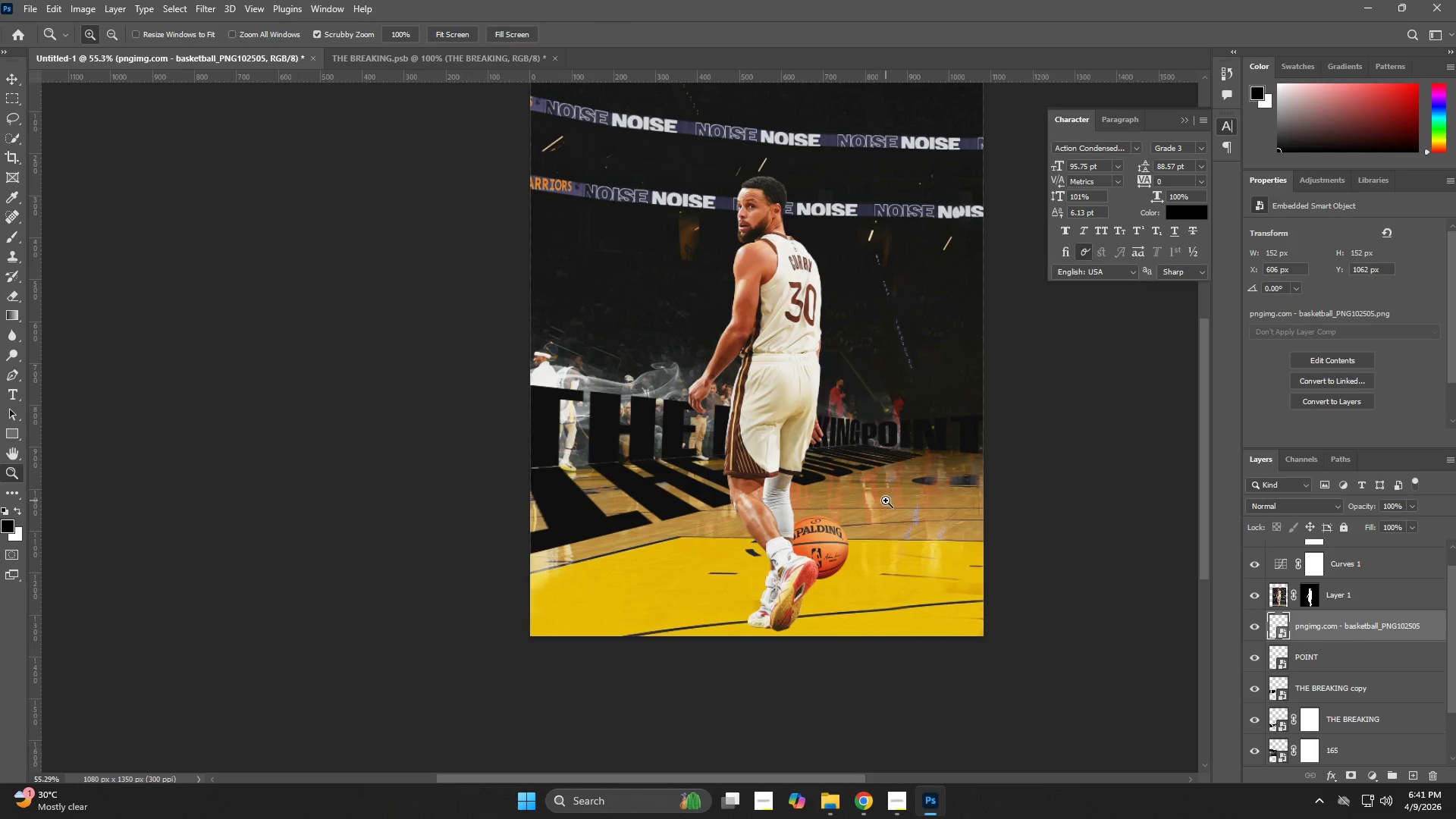 
left_click_drag(start_coordinate=[886, 500], to_coordinate=[862, 510])
 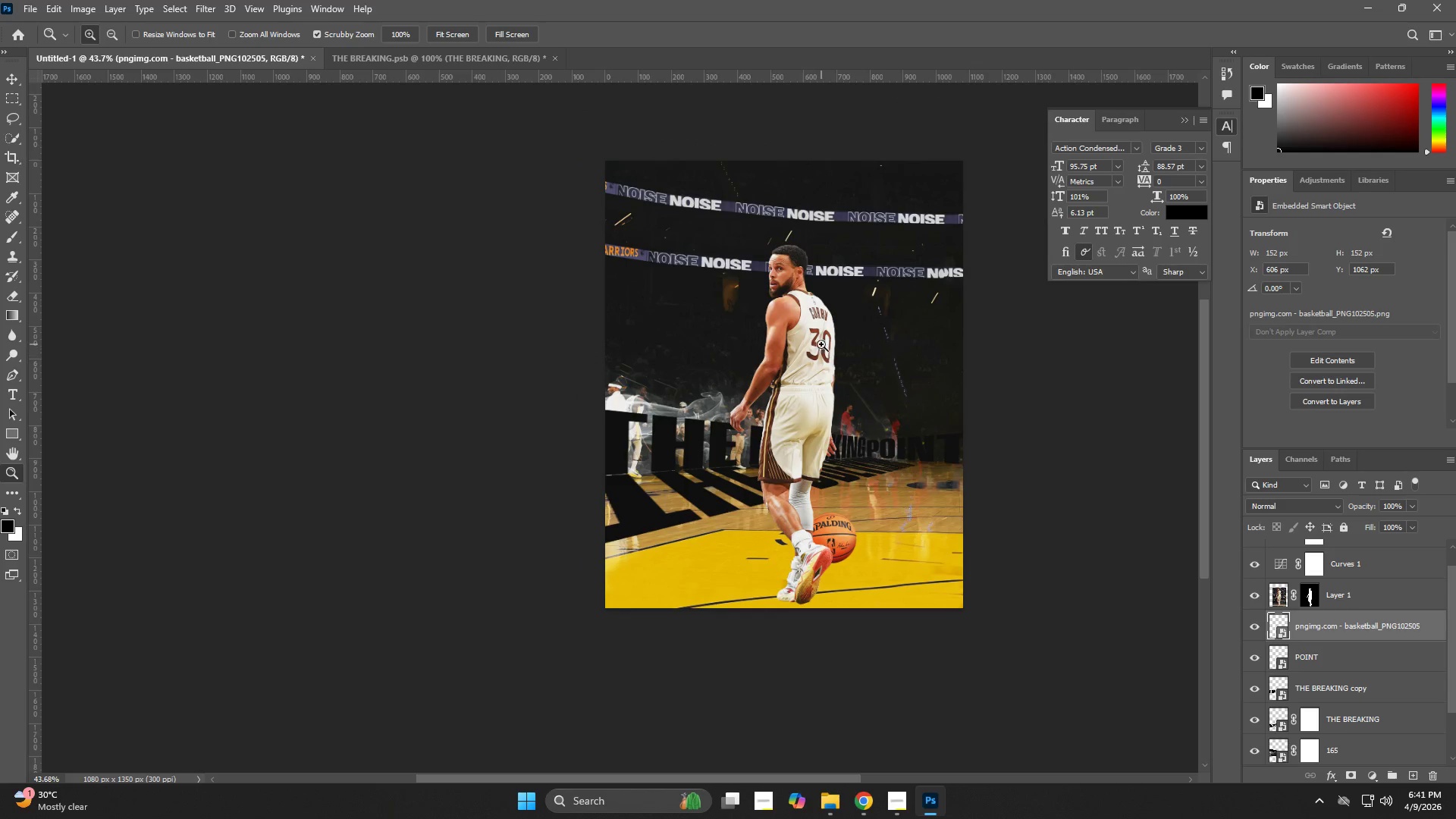 
wait(10.62)
 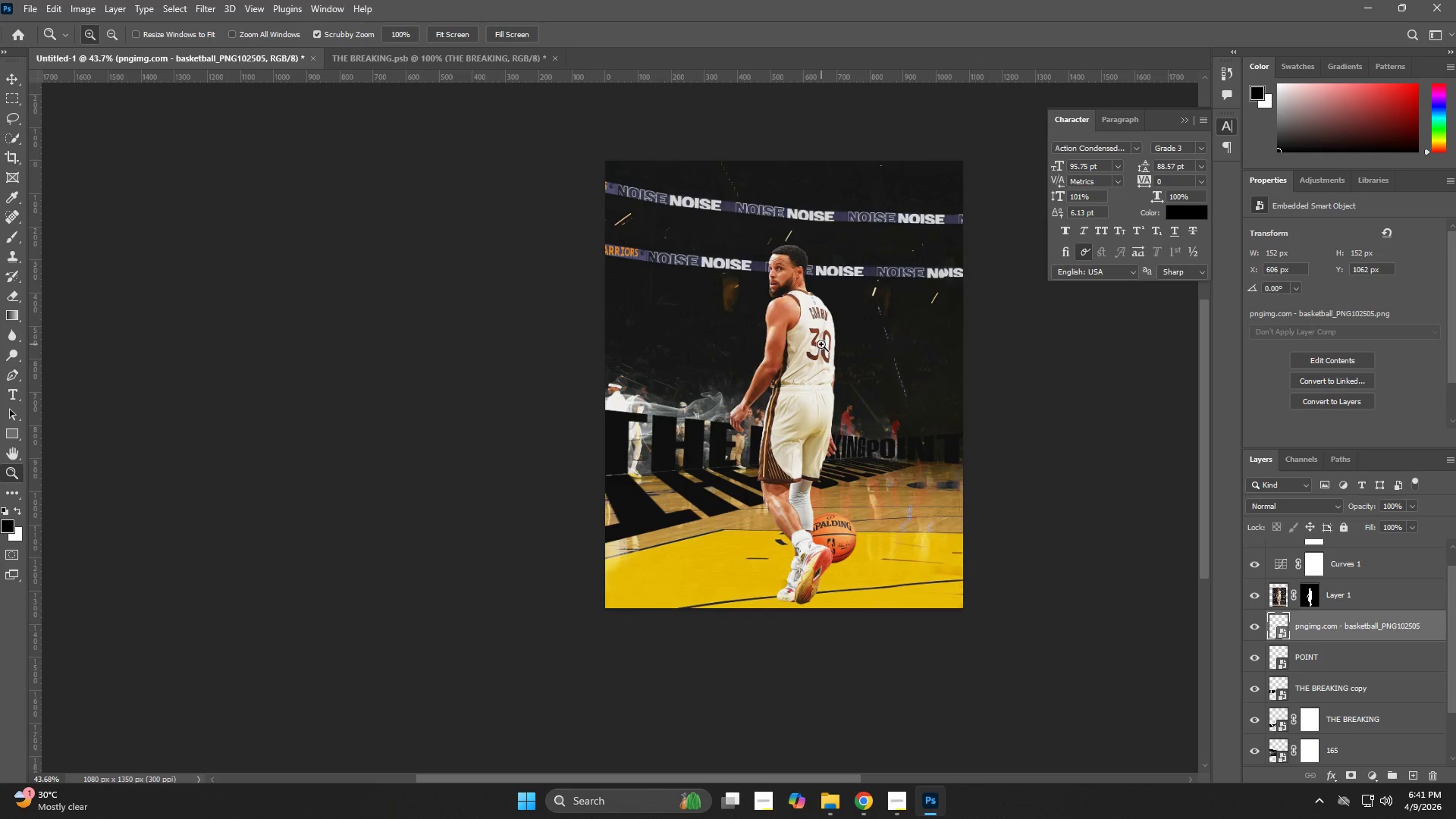 
left_click_drag(start_coordinate=[846, 554], to_coordinate=[856, 564])
 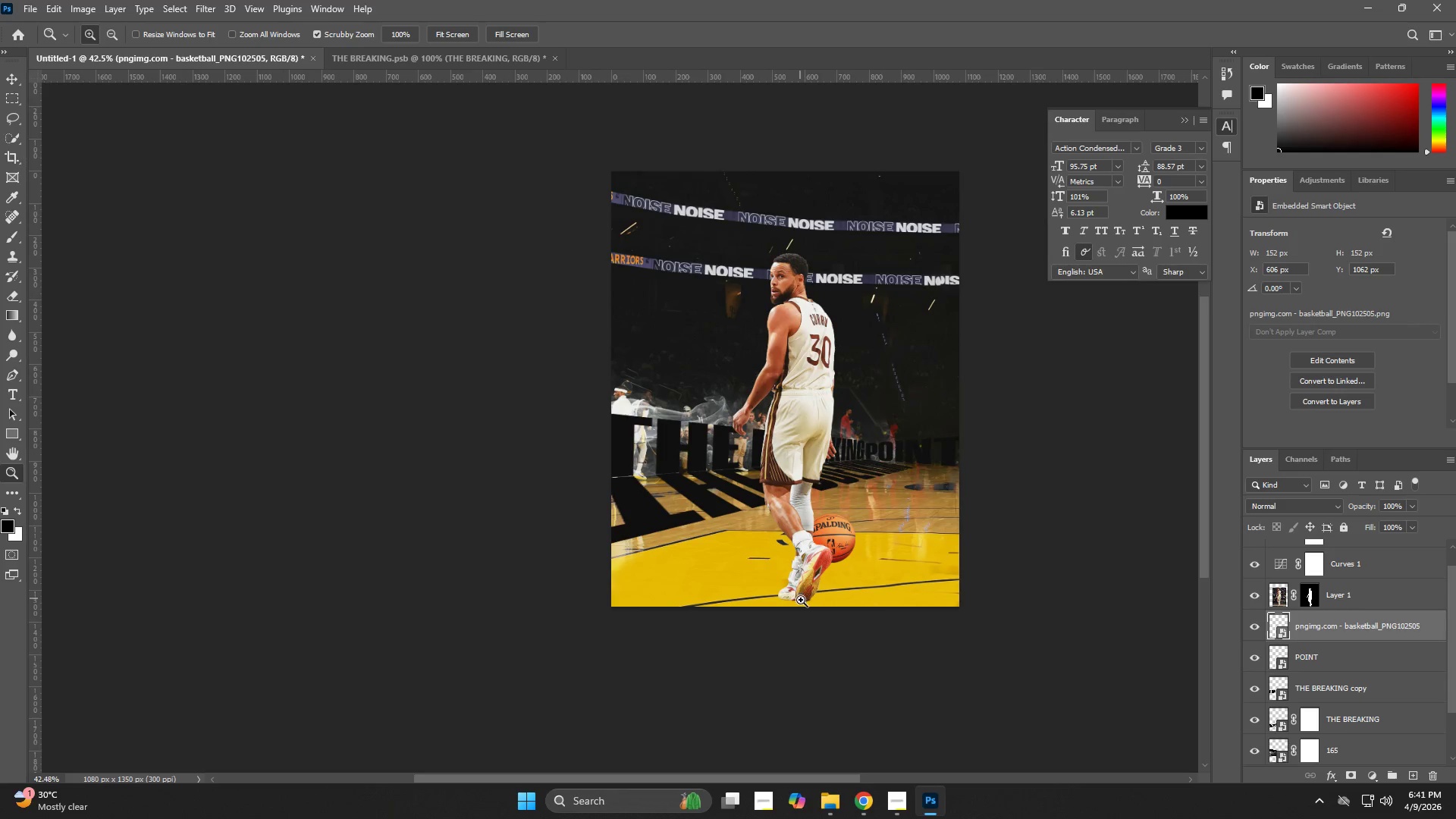 
left_click_drag(start_coordinate=[801, 600], to_coordinate=[935, 638])
 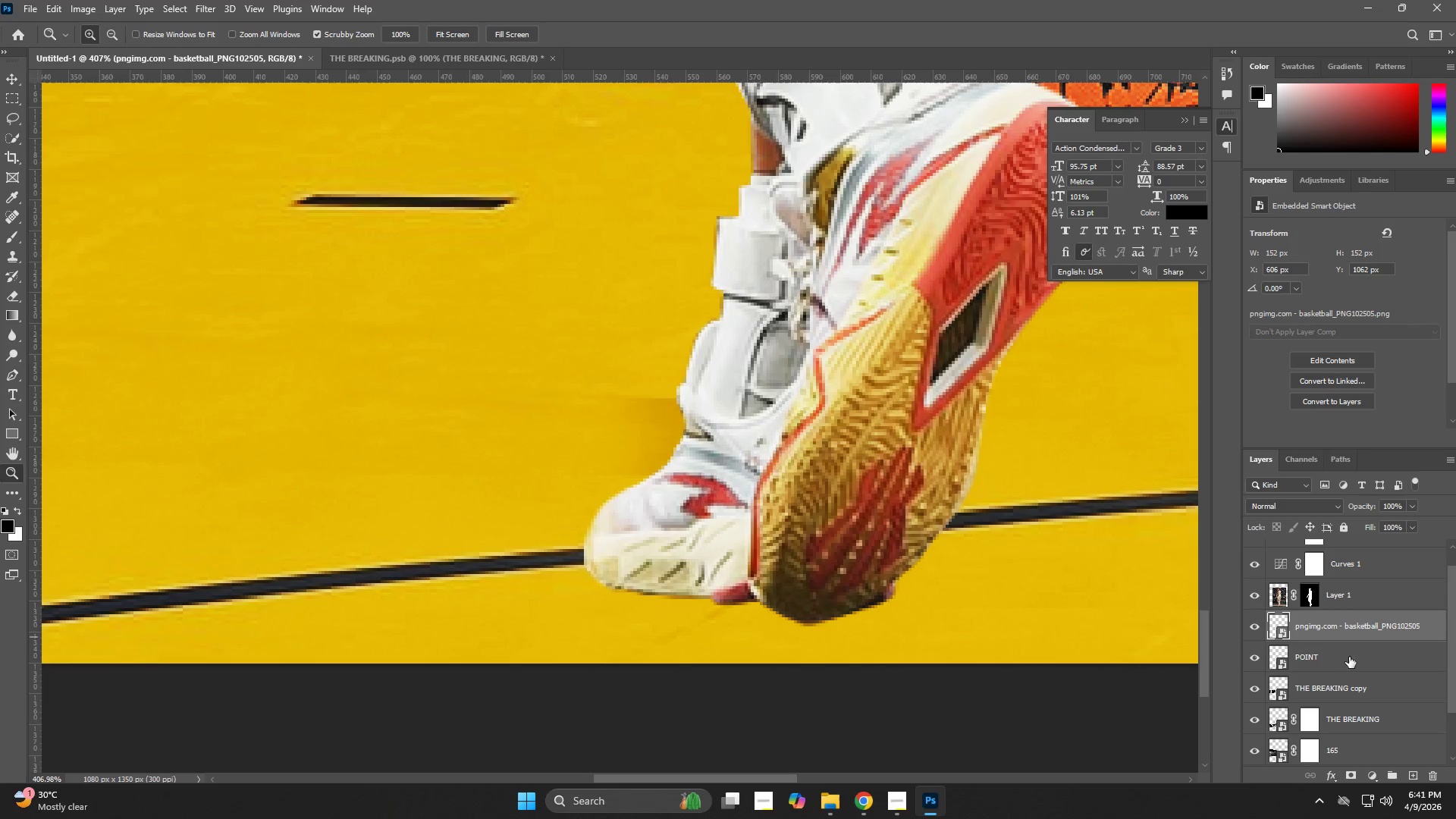 
left_click([1307, 722])
 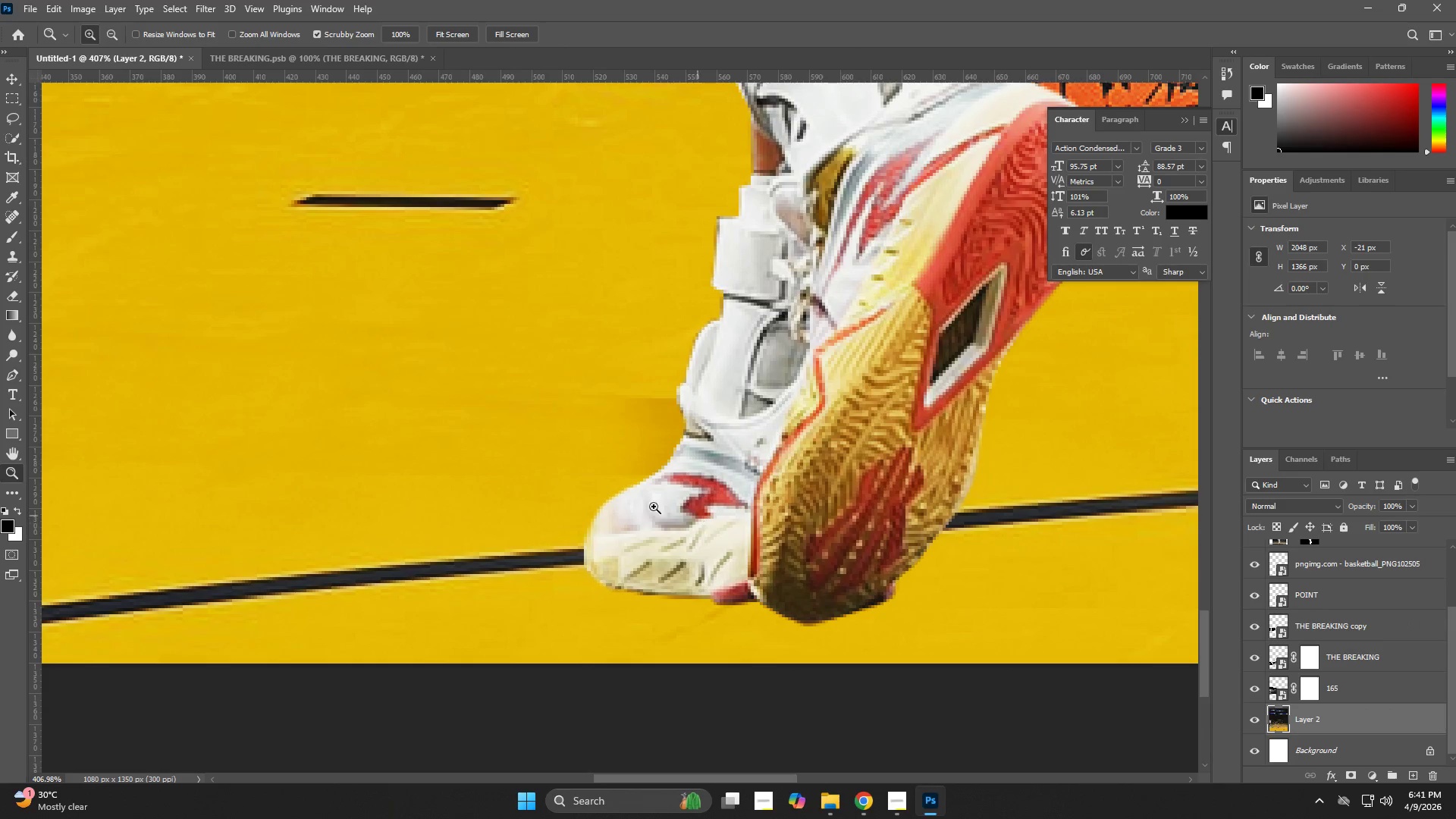 
scroll: coordinate [1303, 689], scroll_direction: down, amount: 6.0
 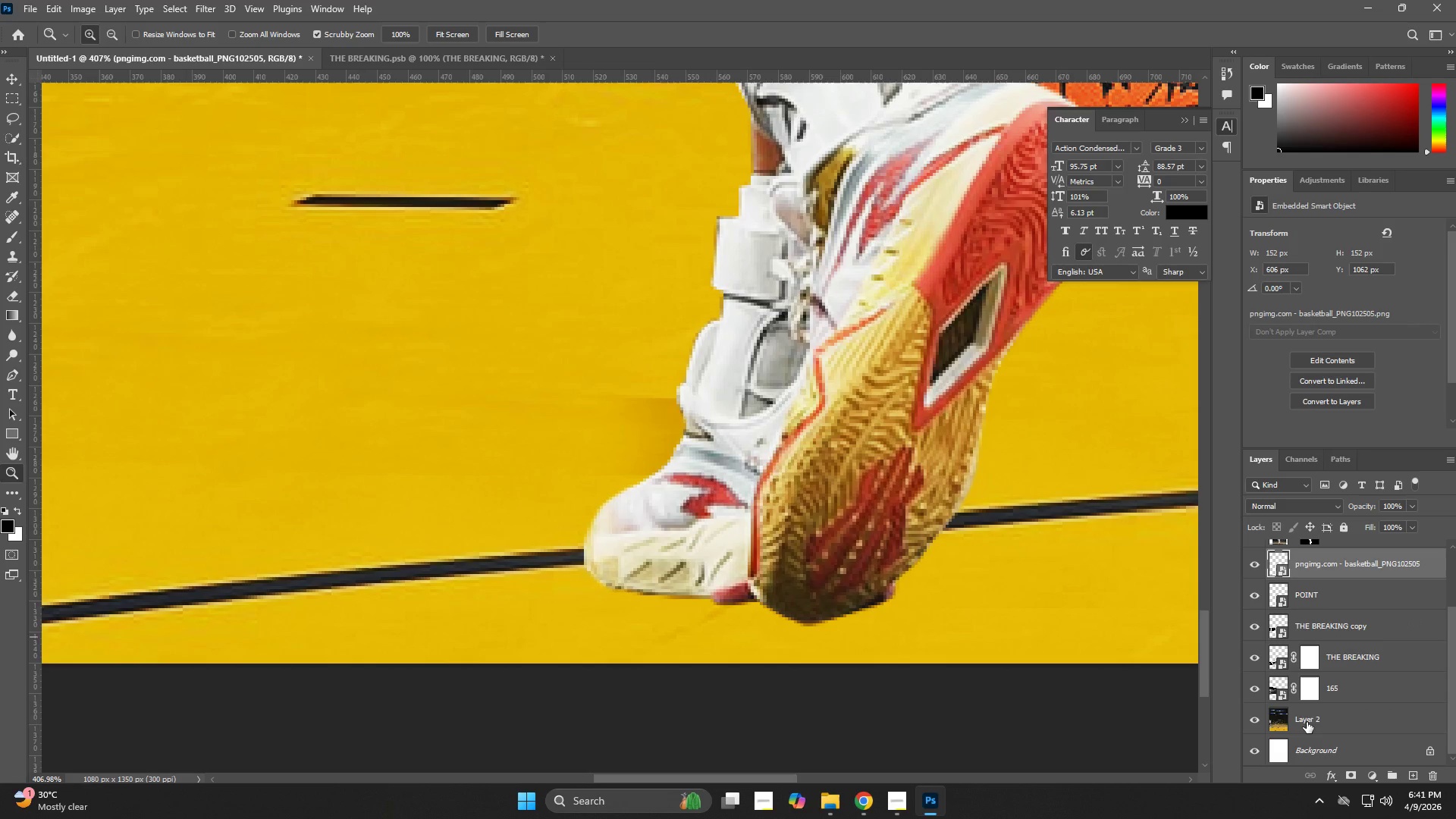 
type(ZS)
 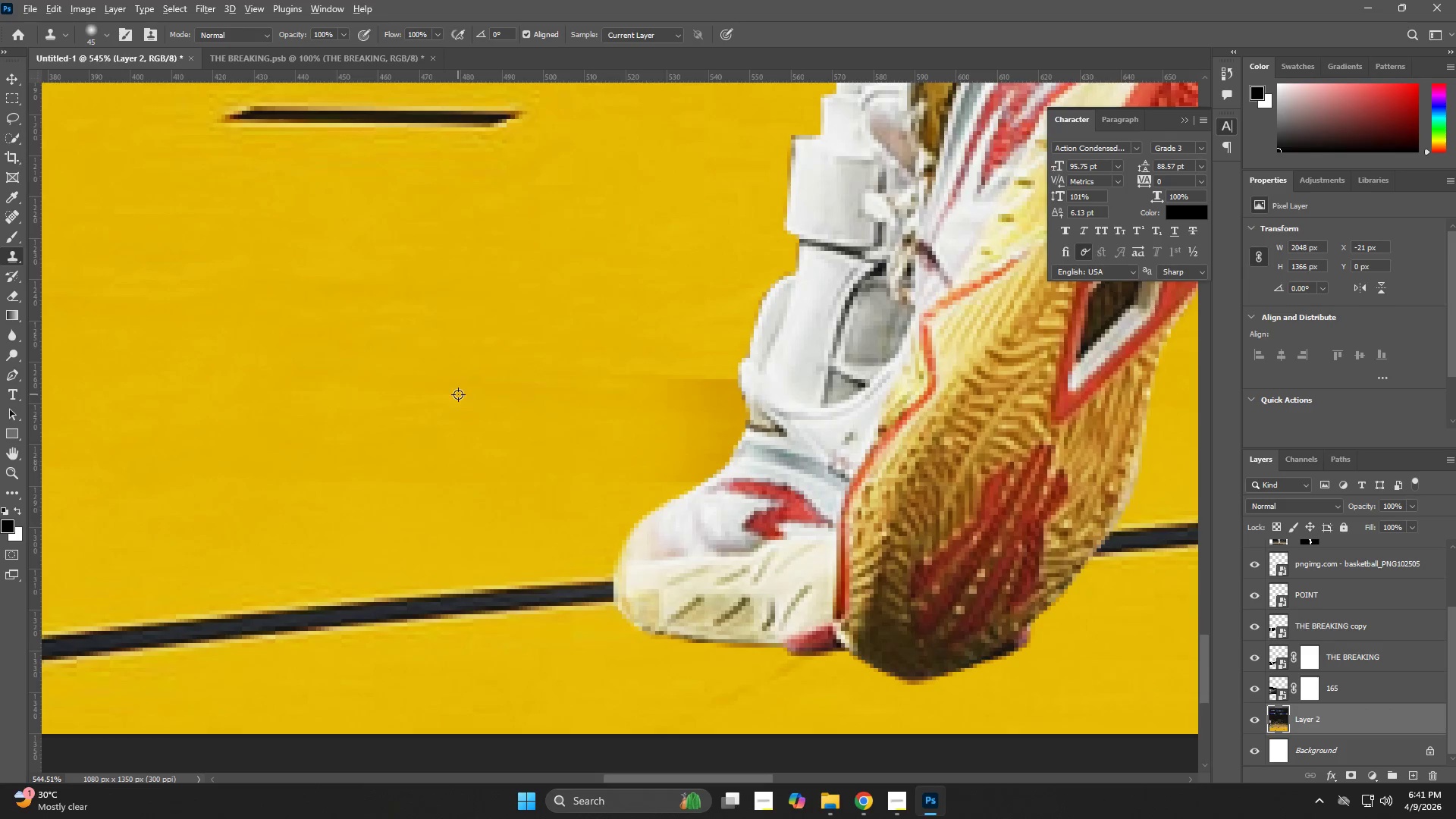 
left_click_drag(start_coordinate=[497, 455], to_coordinate=[523, 455])
 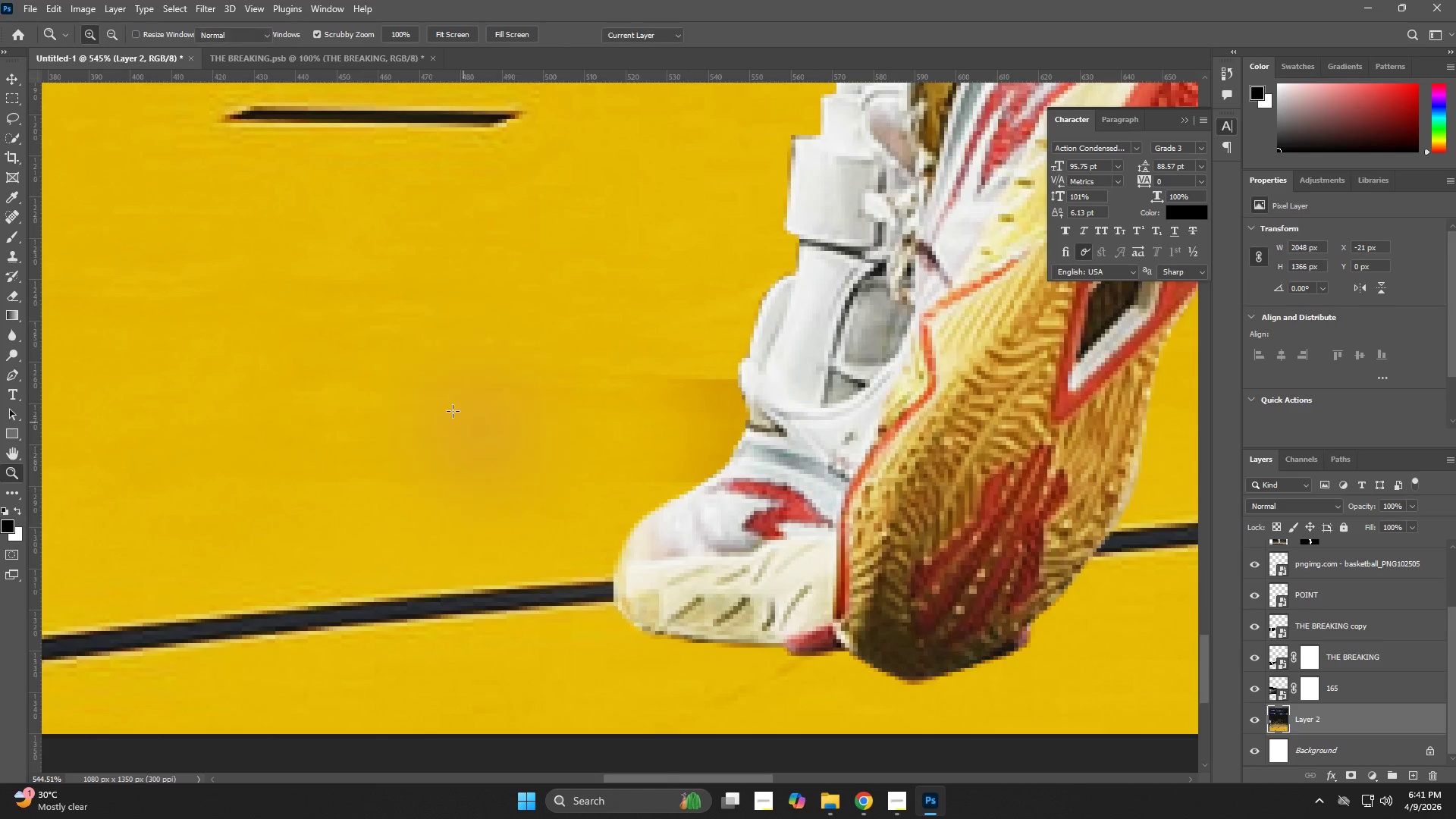 
hold_key(key=AltLeft, duration=1.22)
 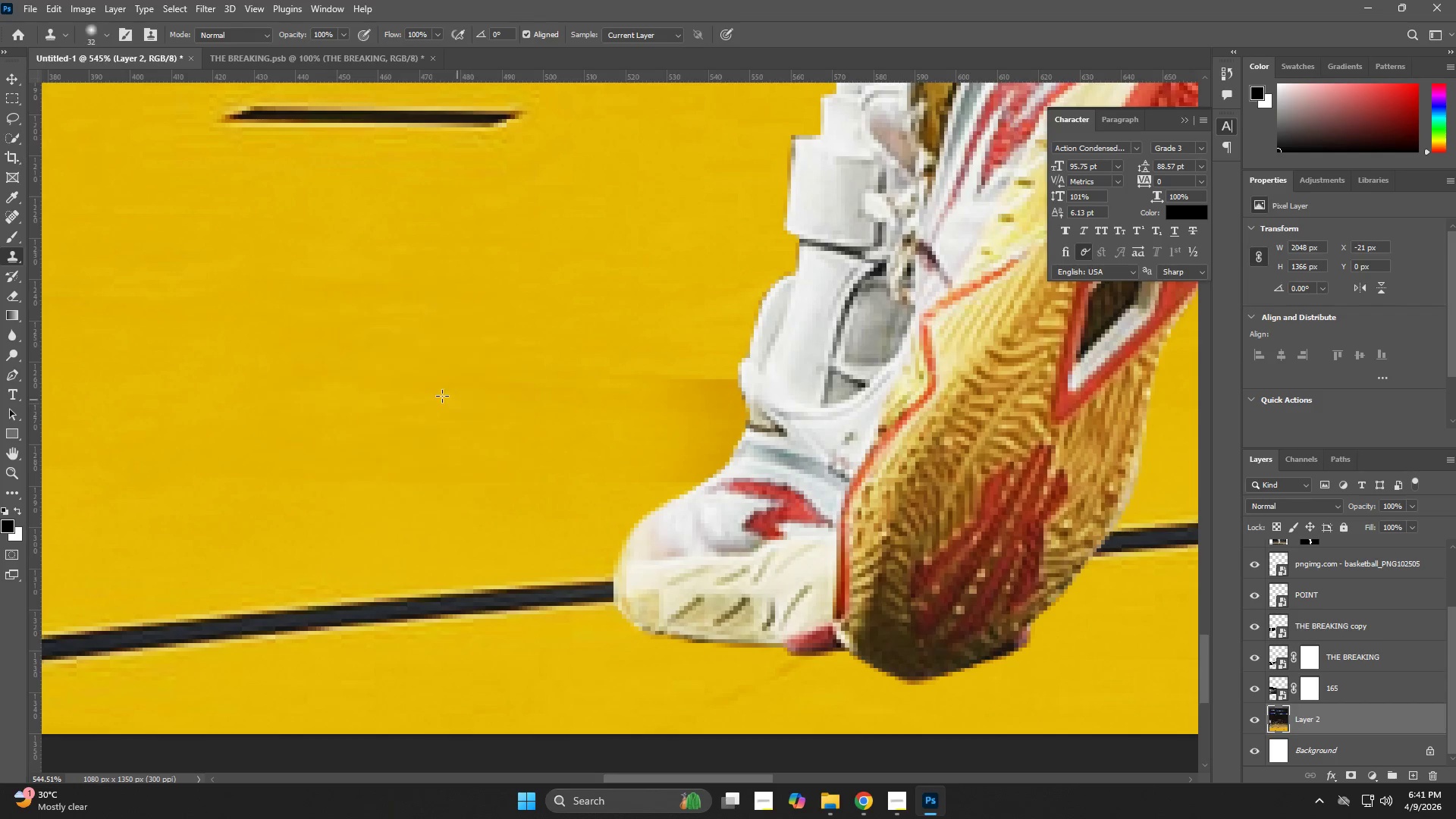 
hold_key(key=AltLeft, duration=0.34)
left_click([399, 386])
 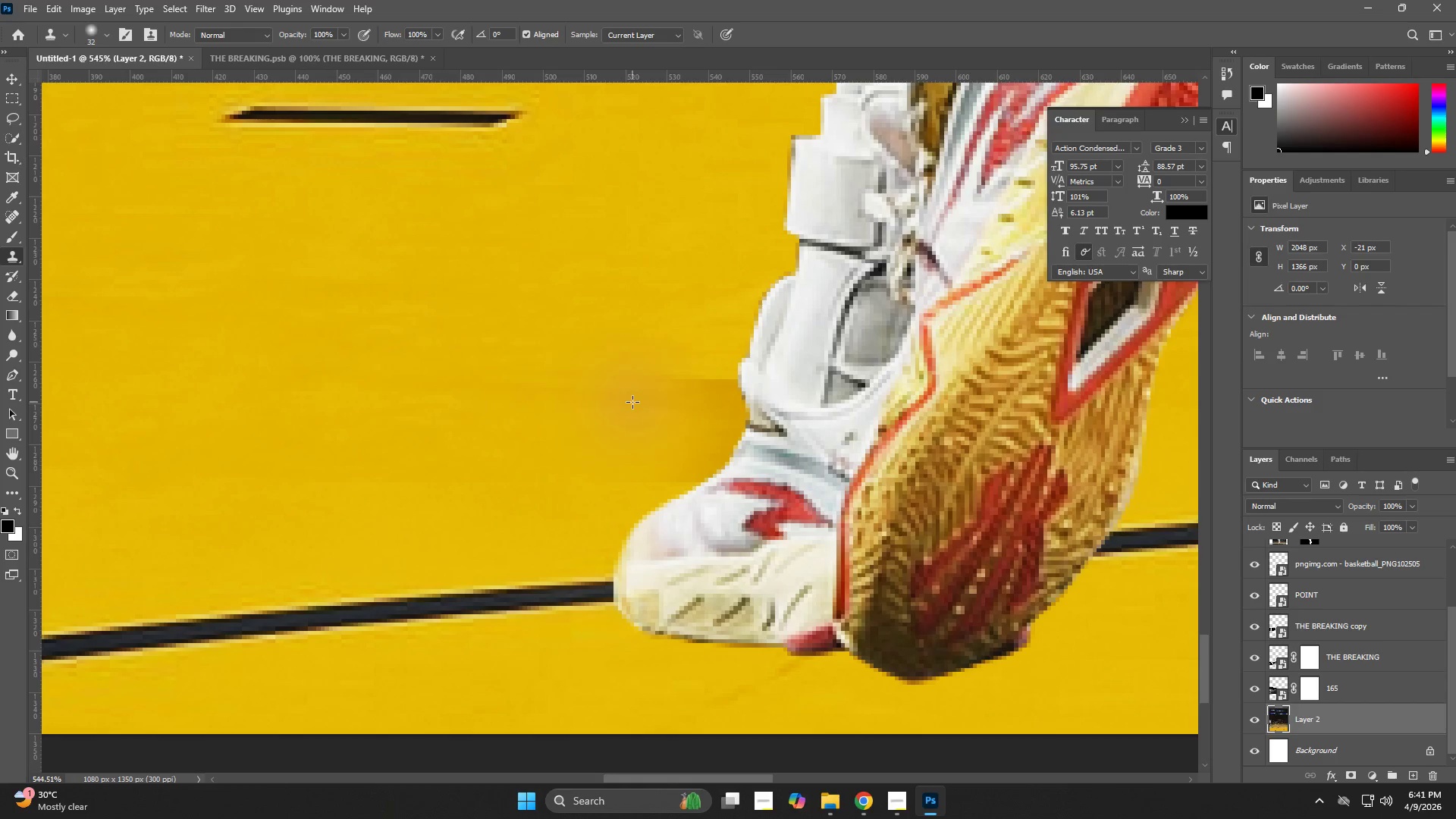 
key(S)
 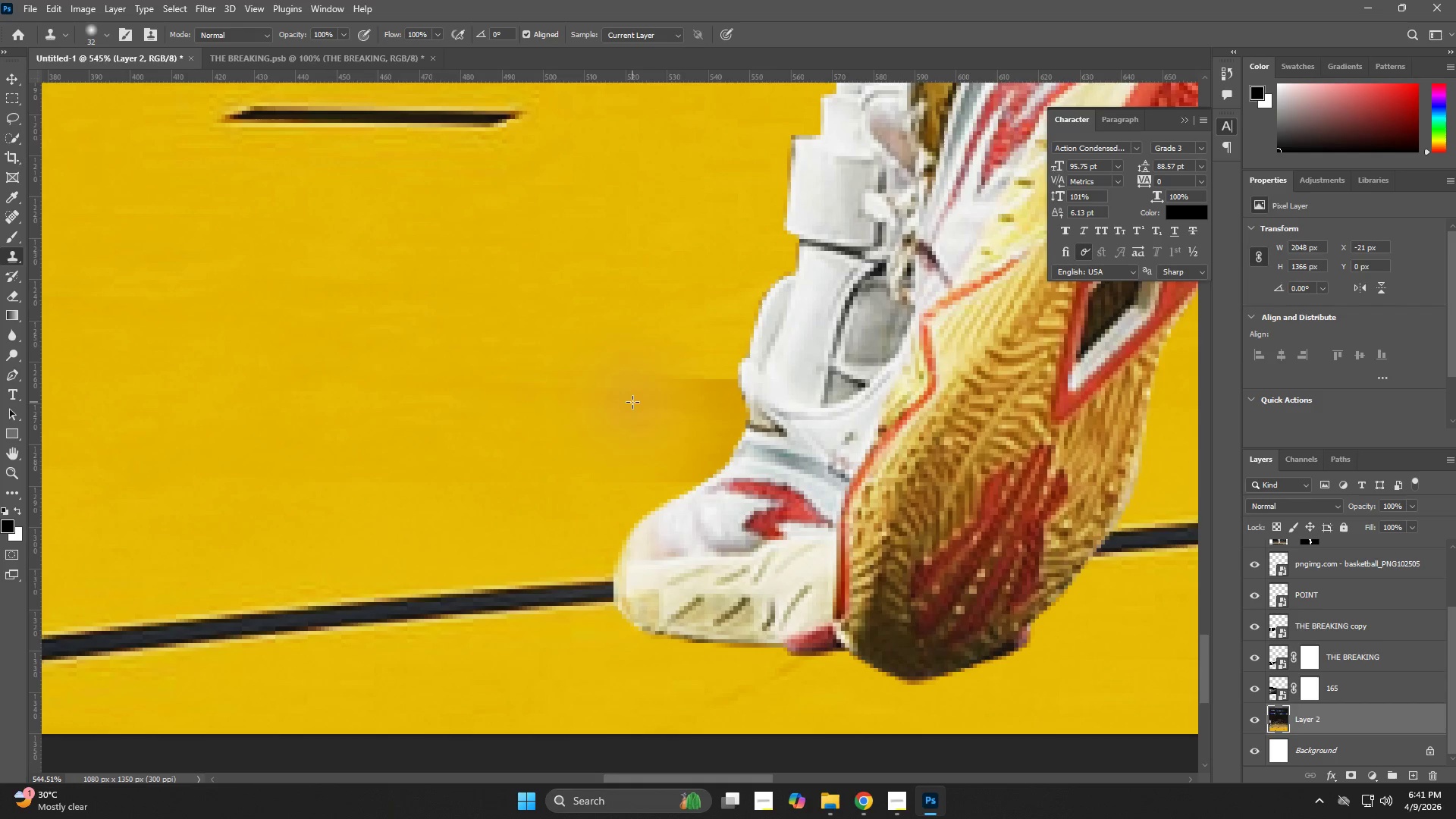 
key(CapsLock)
 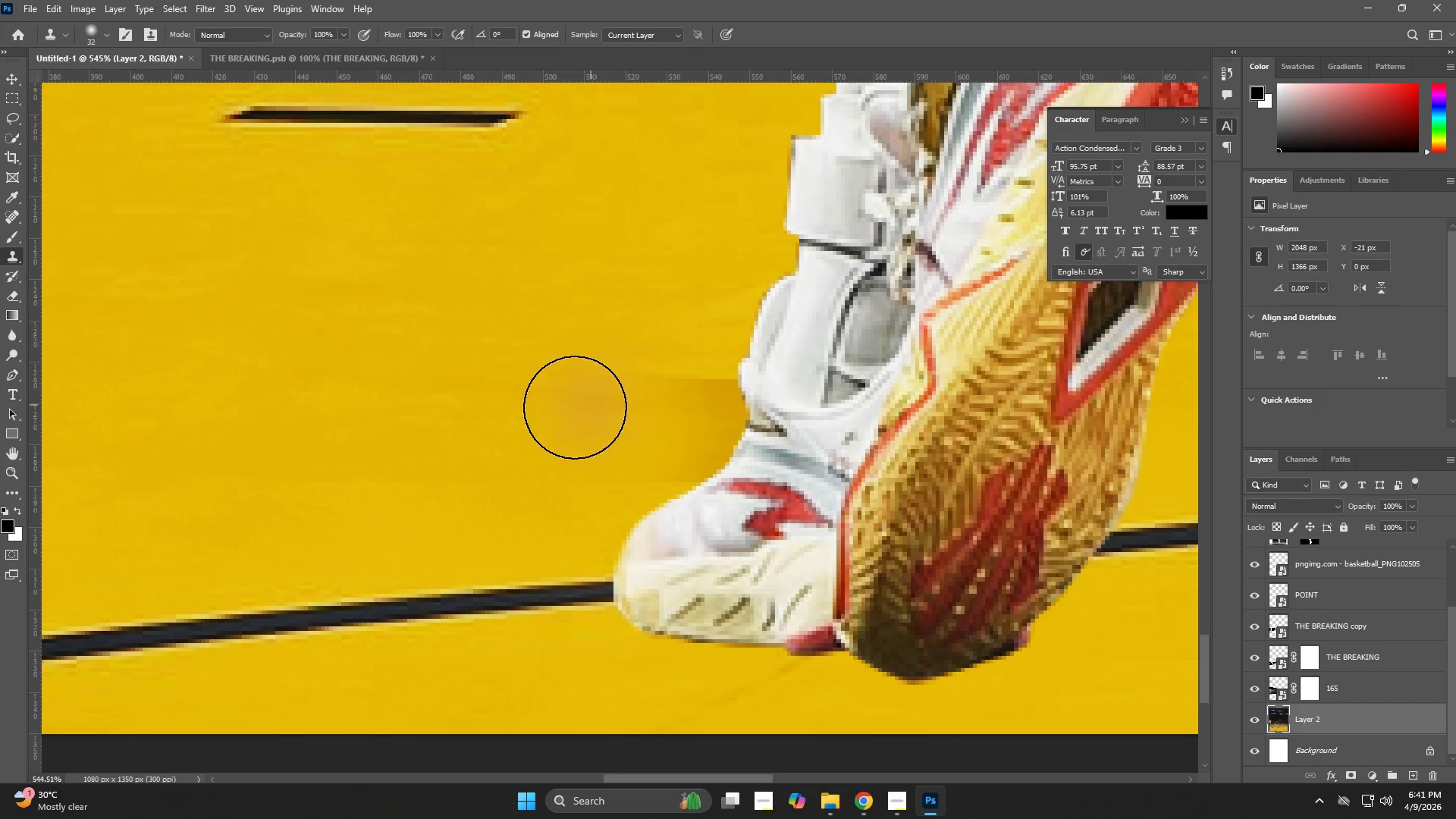 
hold_key(key=AltLeft, duration=0.39)
 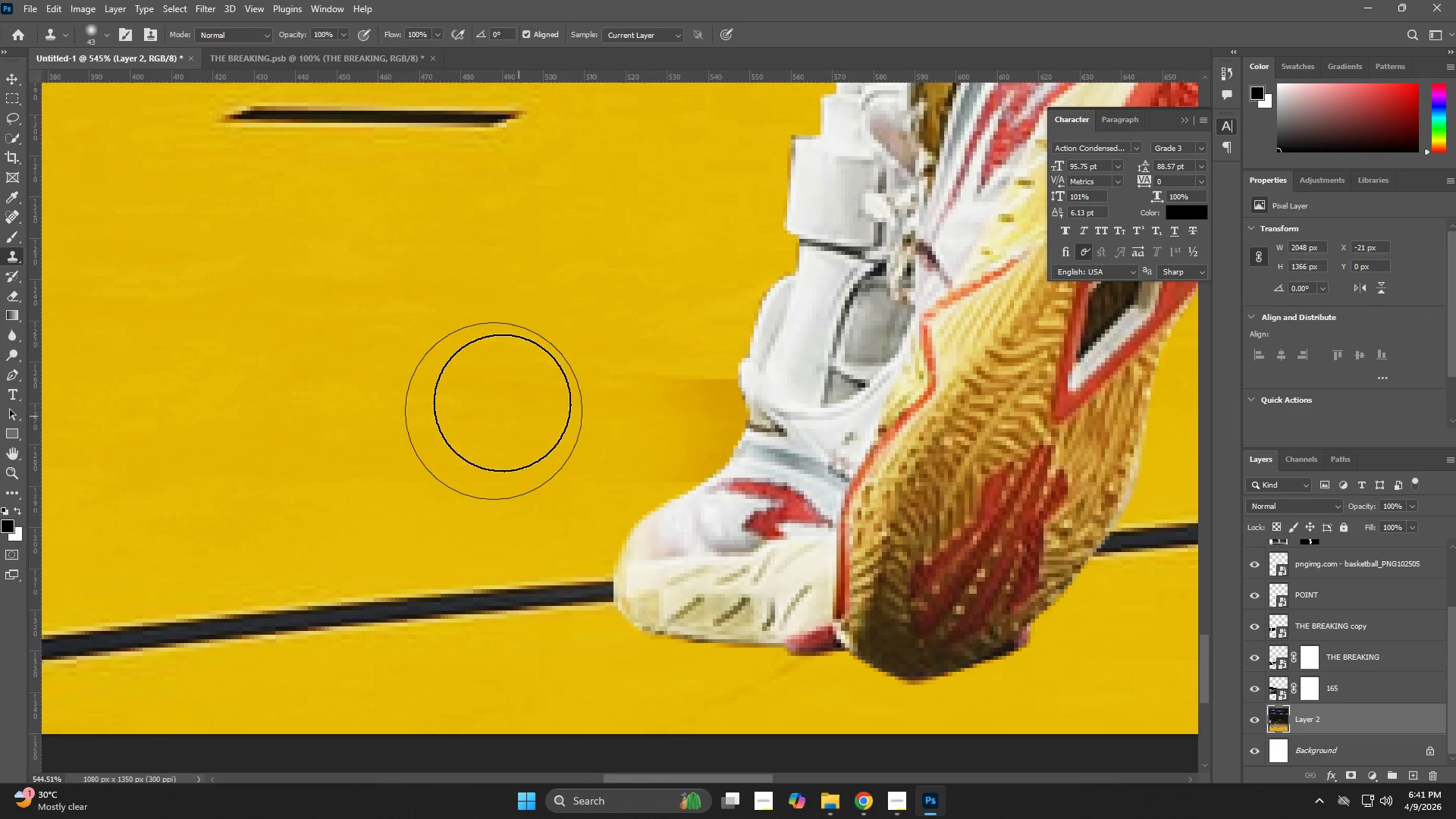 
key(Alt+AltLeft)
 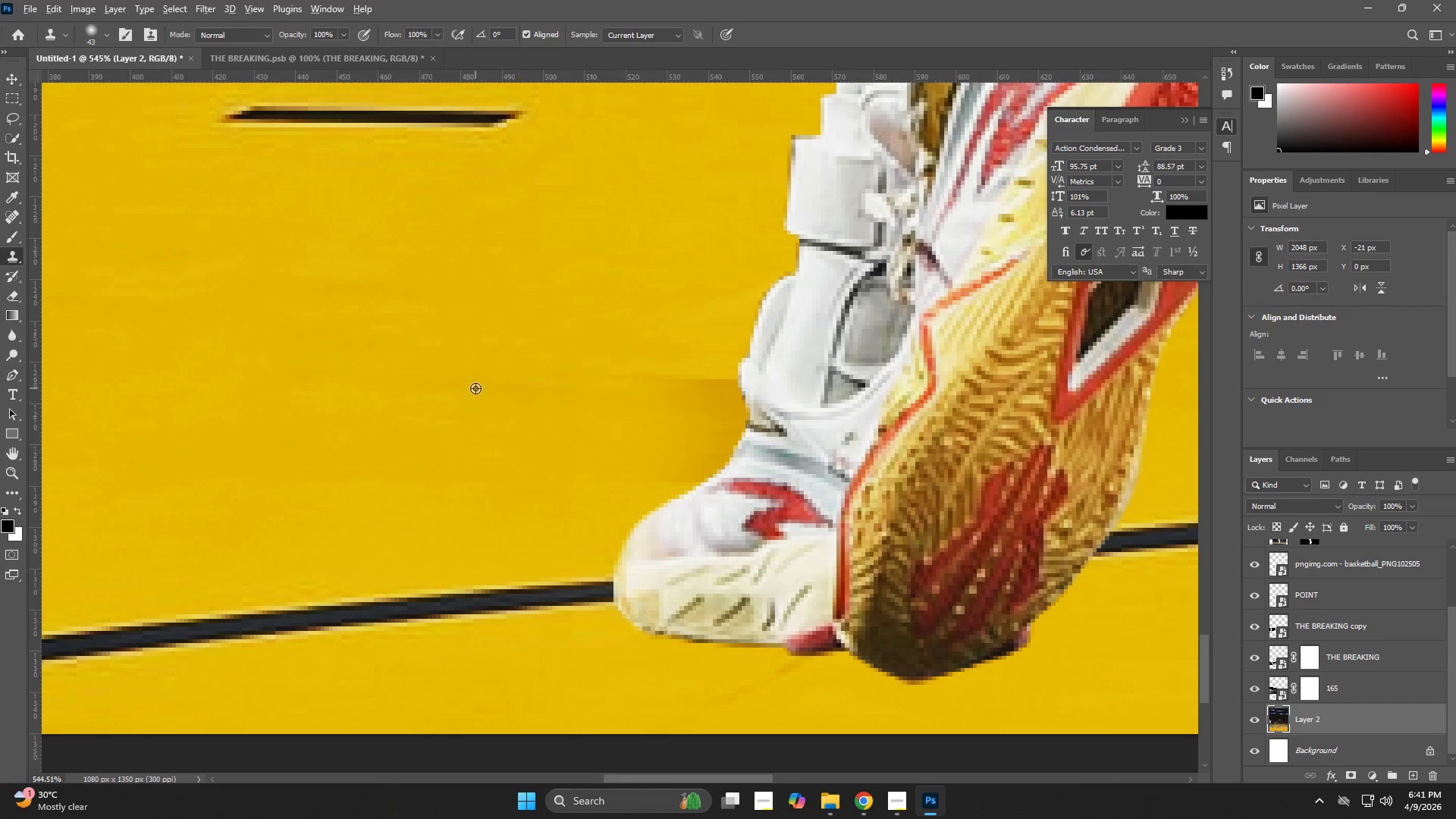 
left_click([475, 388])
 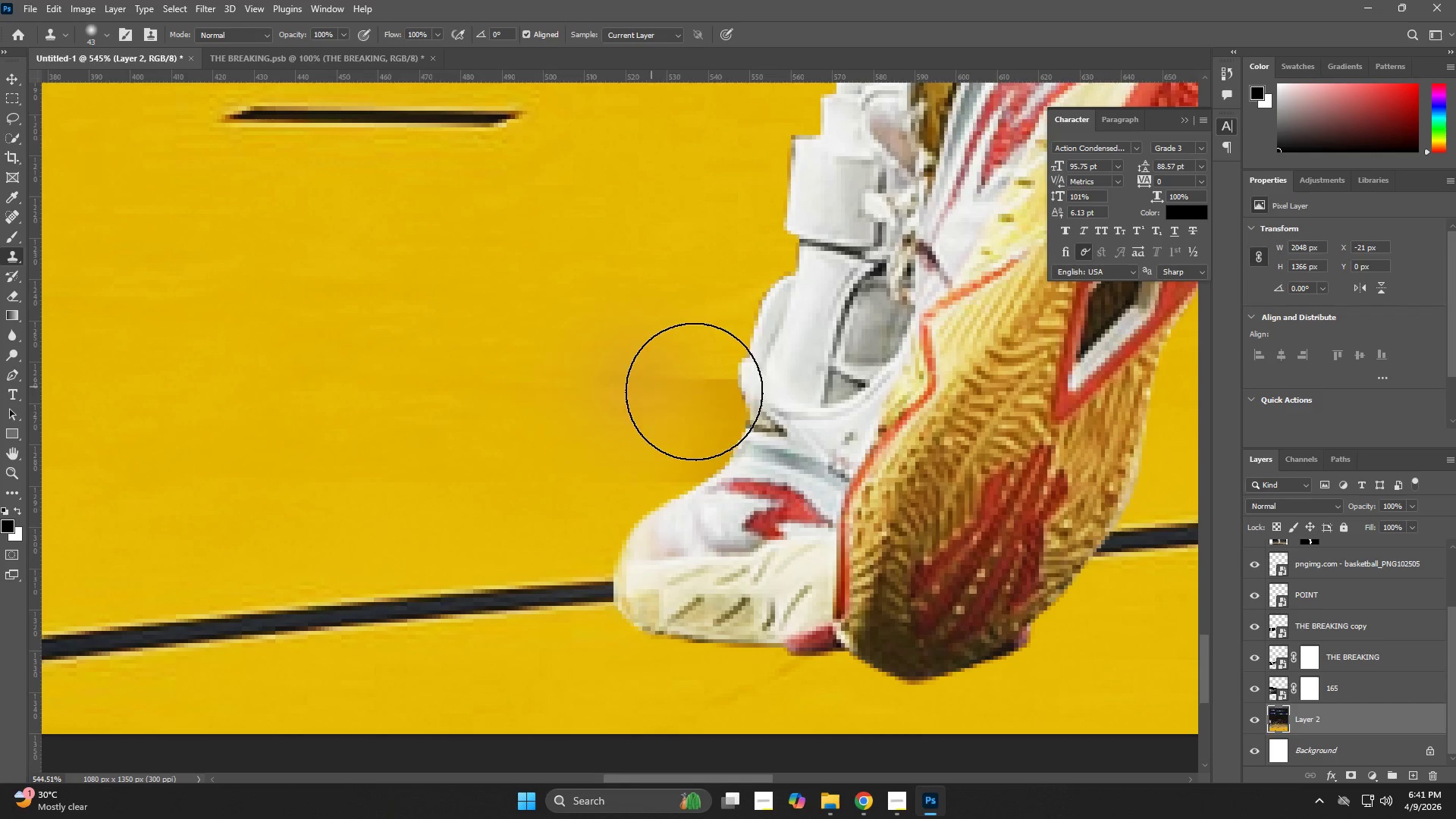 
left_click_drag(start_coordinate=[708, 391], to_coordinate=[718, 399])
 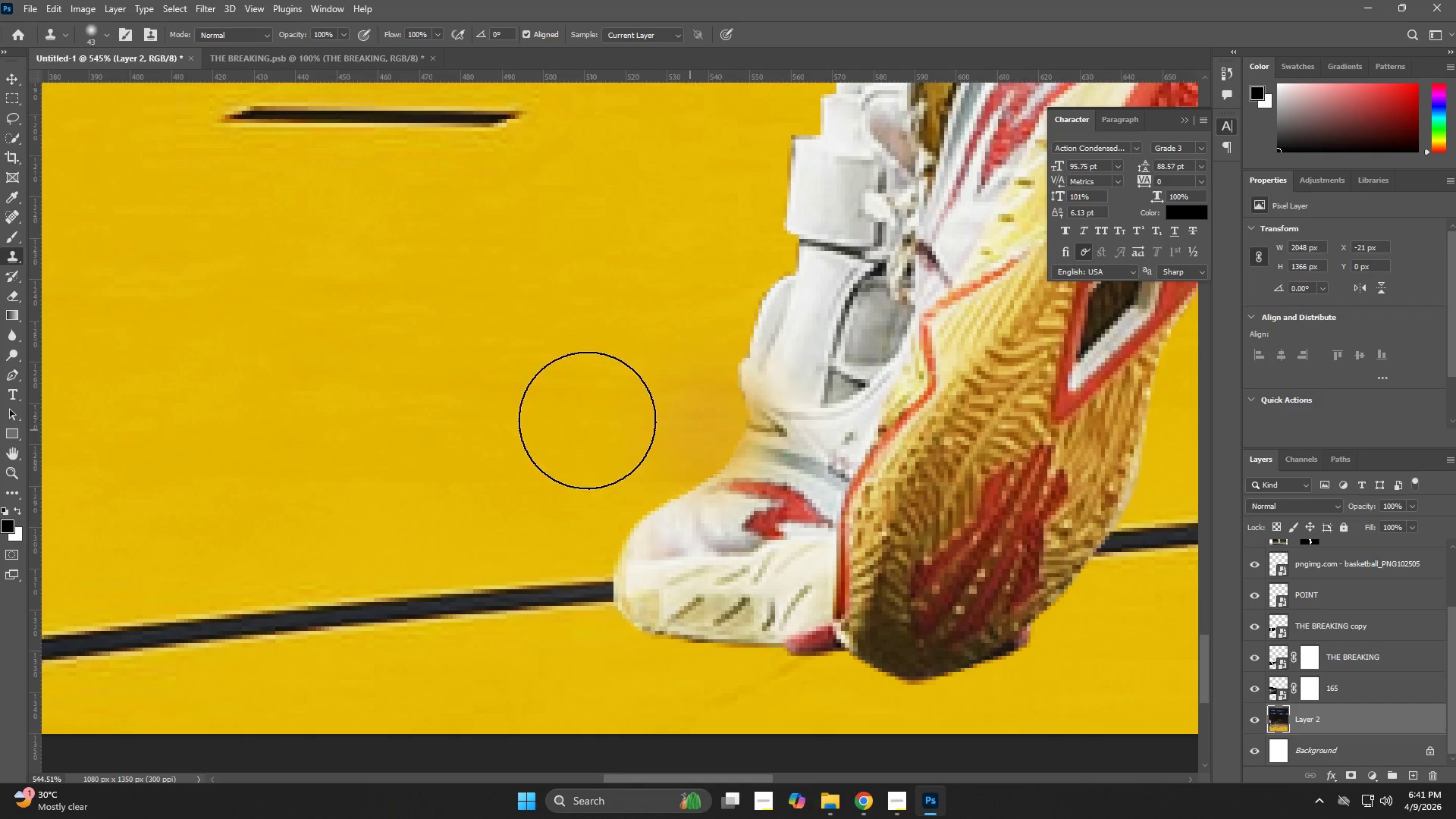 
hold_key(key=AltLeft, duration=0.41)
 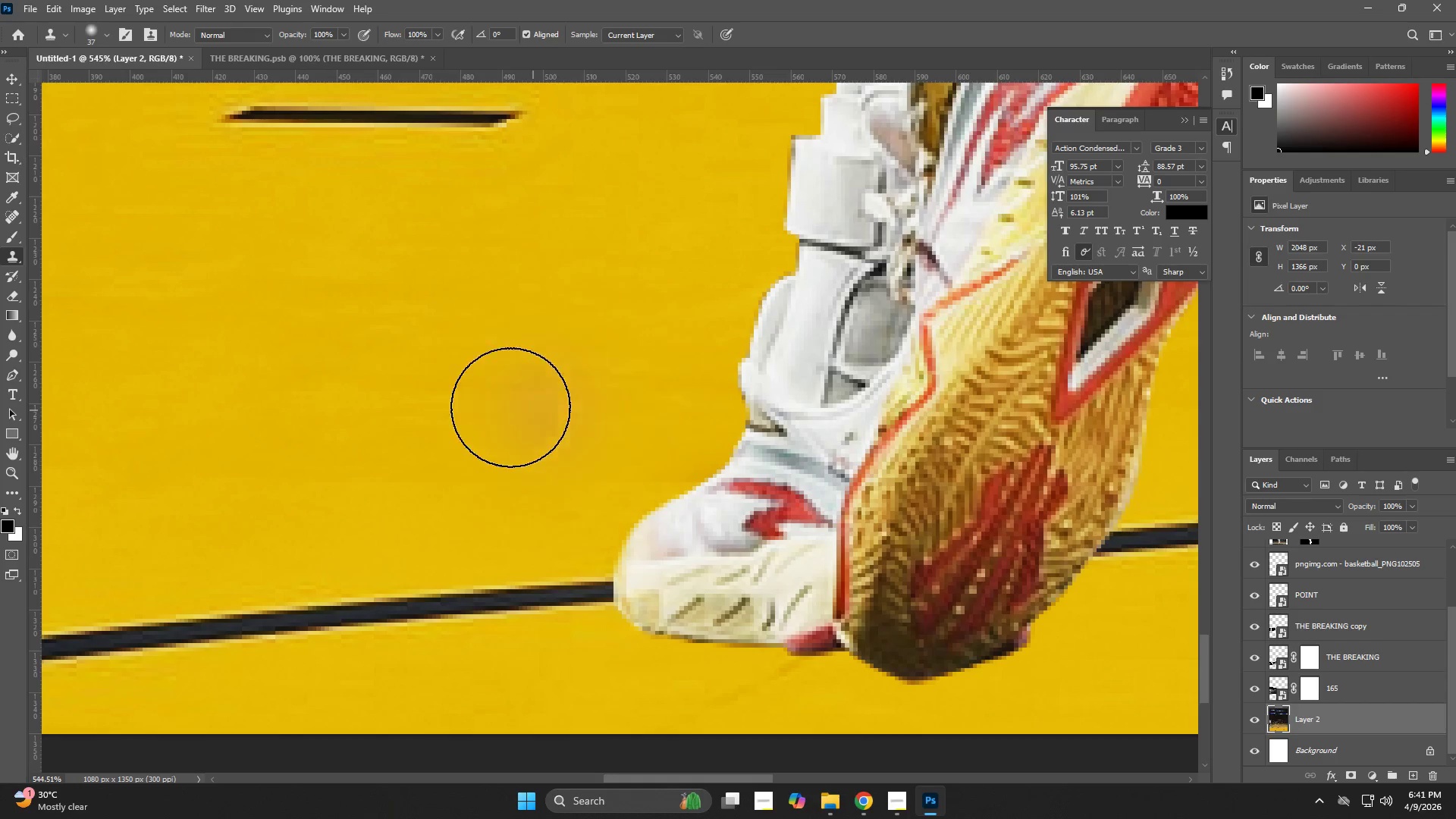 
key(Alt+AltLeft)
 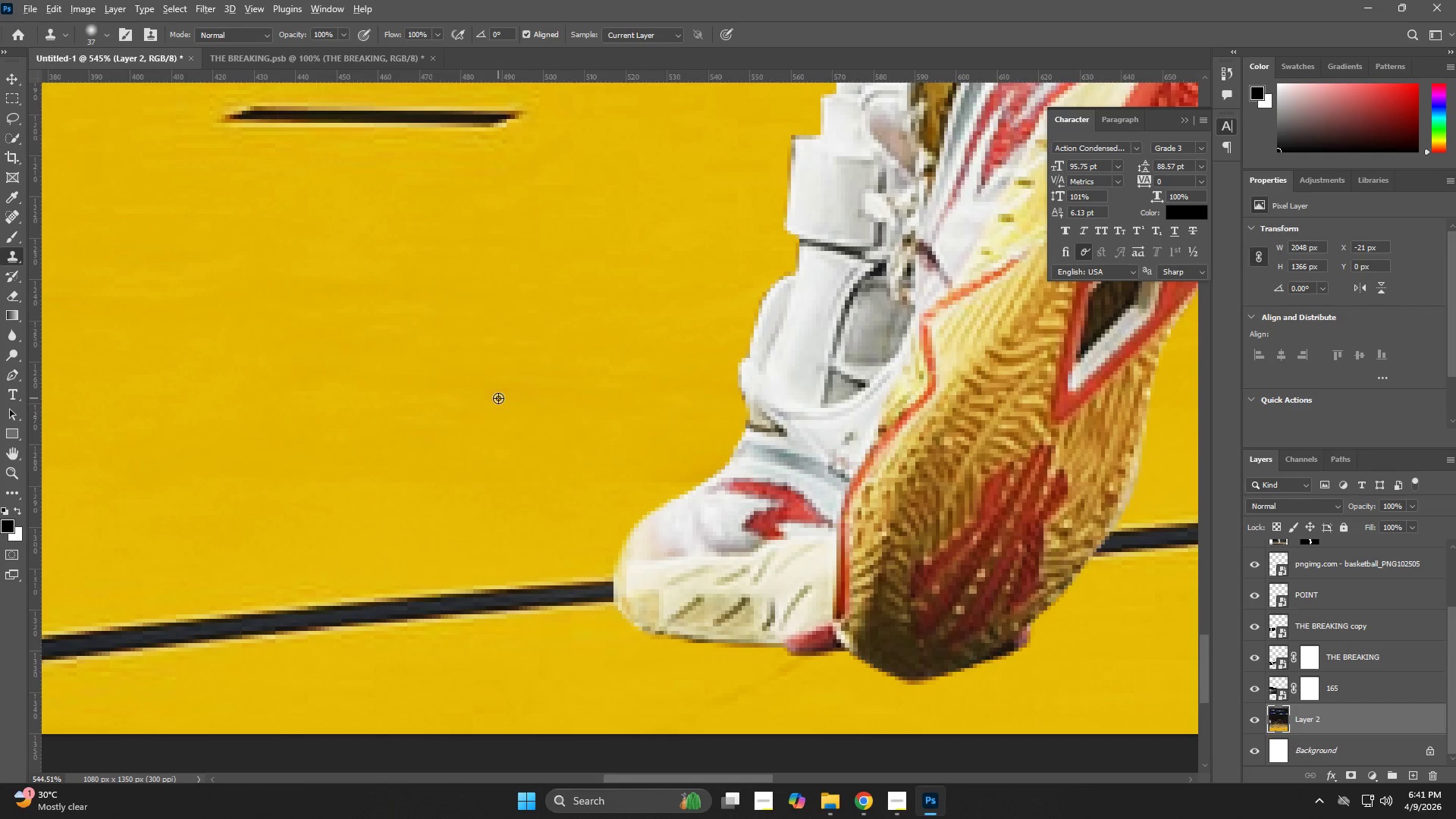 
left_click([498, 398])
 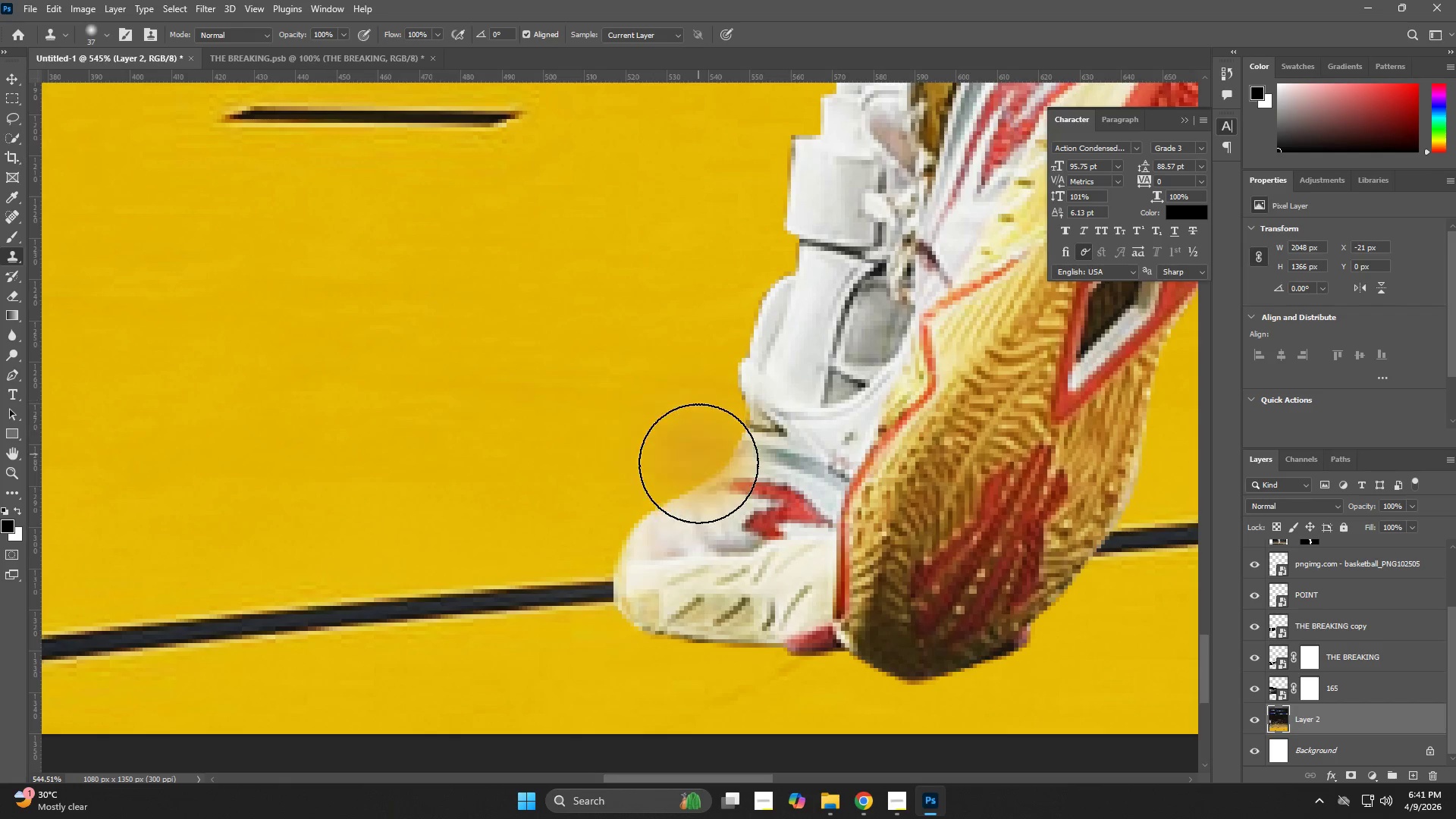 
left_click_drag(start_coordinate=[695, 464], to_coordinate=[692, 458])
 